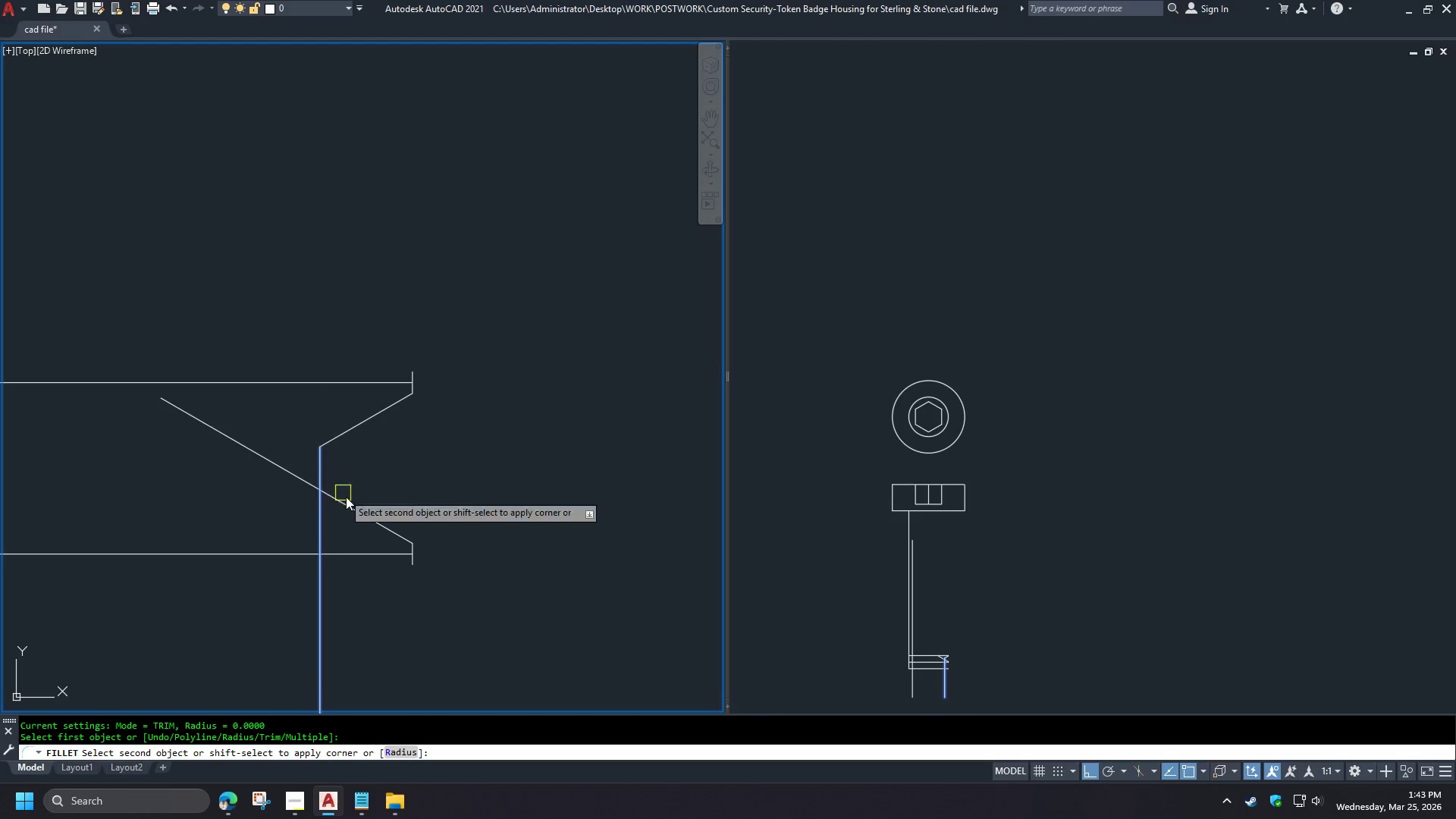 
triple_click([356, 511])
 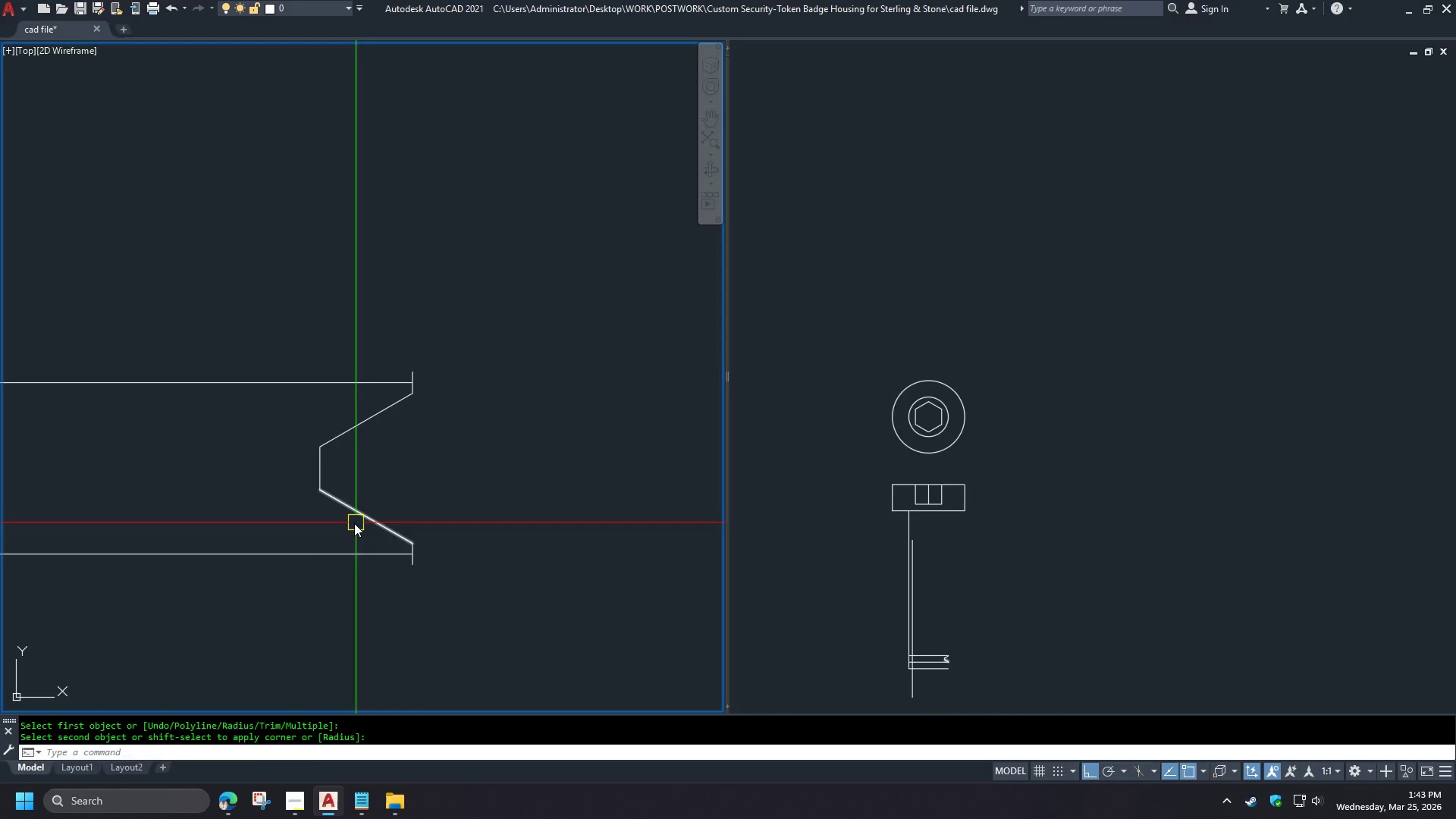 
scroll: coordinate [421, 543], scroll_direction: up, amount: 5.0
 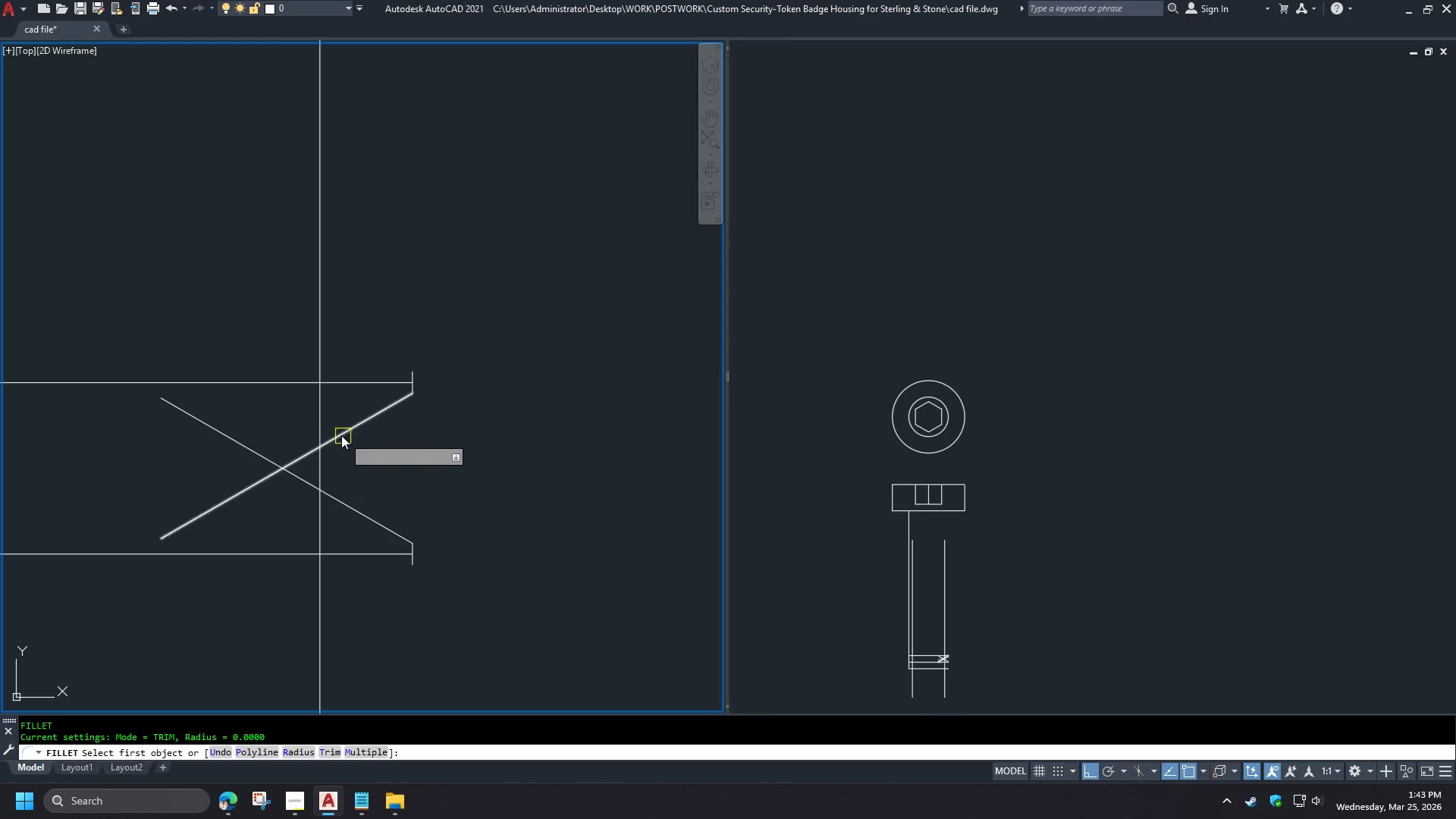 
left_click_drag(start_coordinate=[340, 529], to_coordinate=[337, 519])
 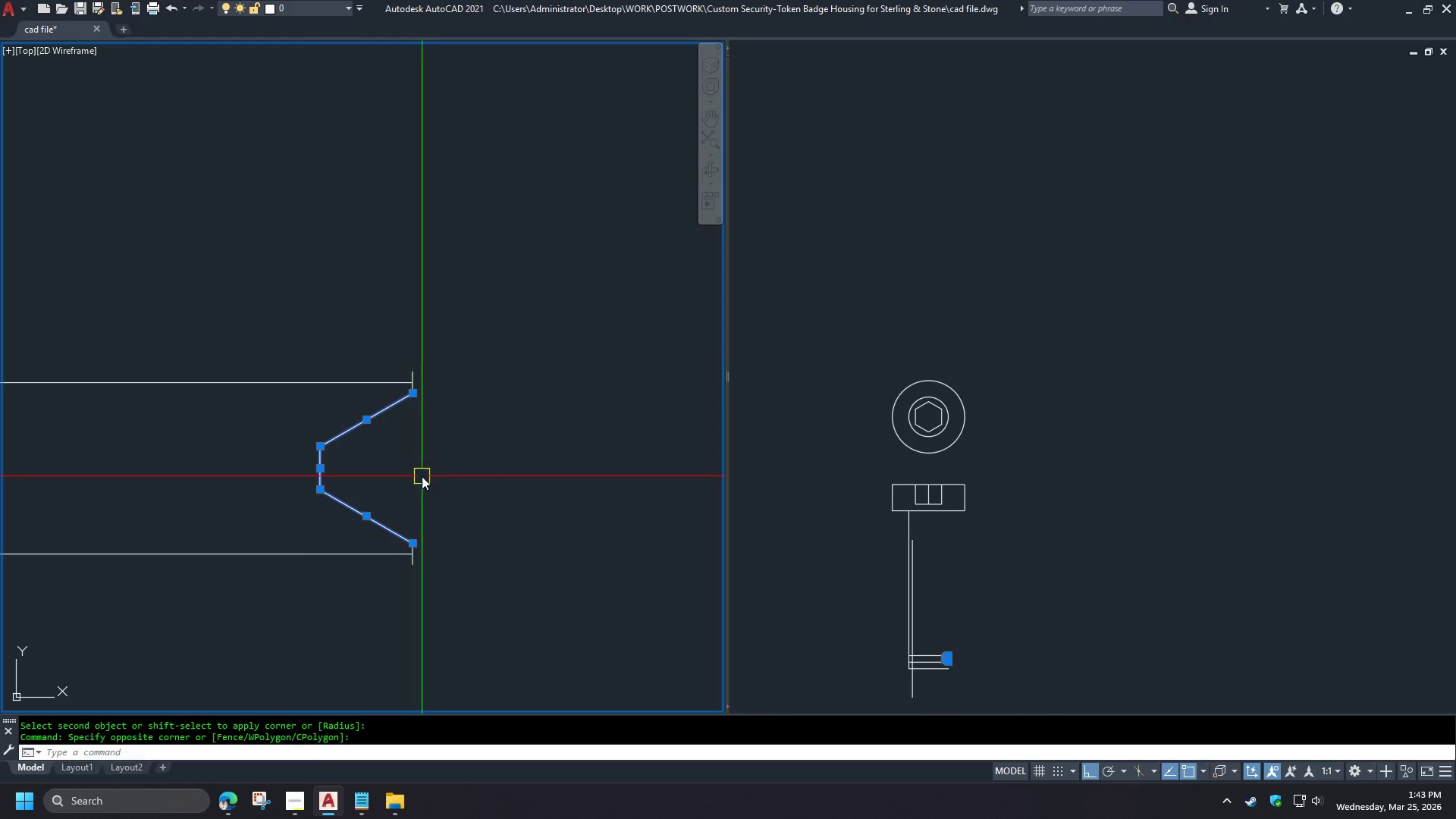 
key(J)
 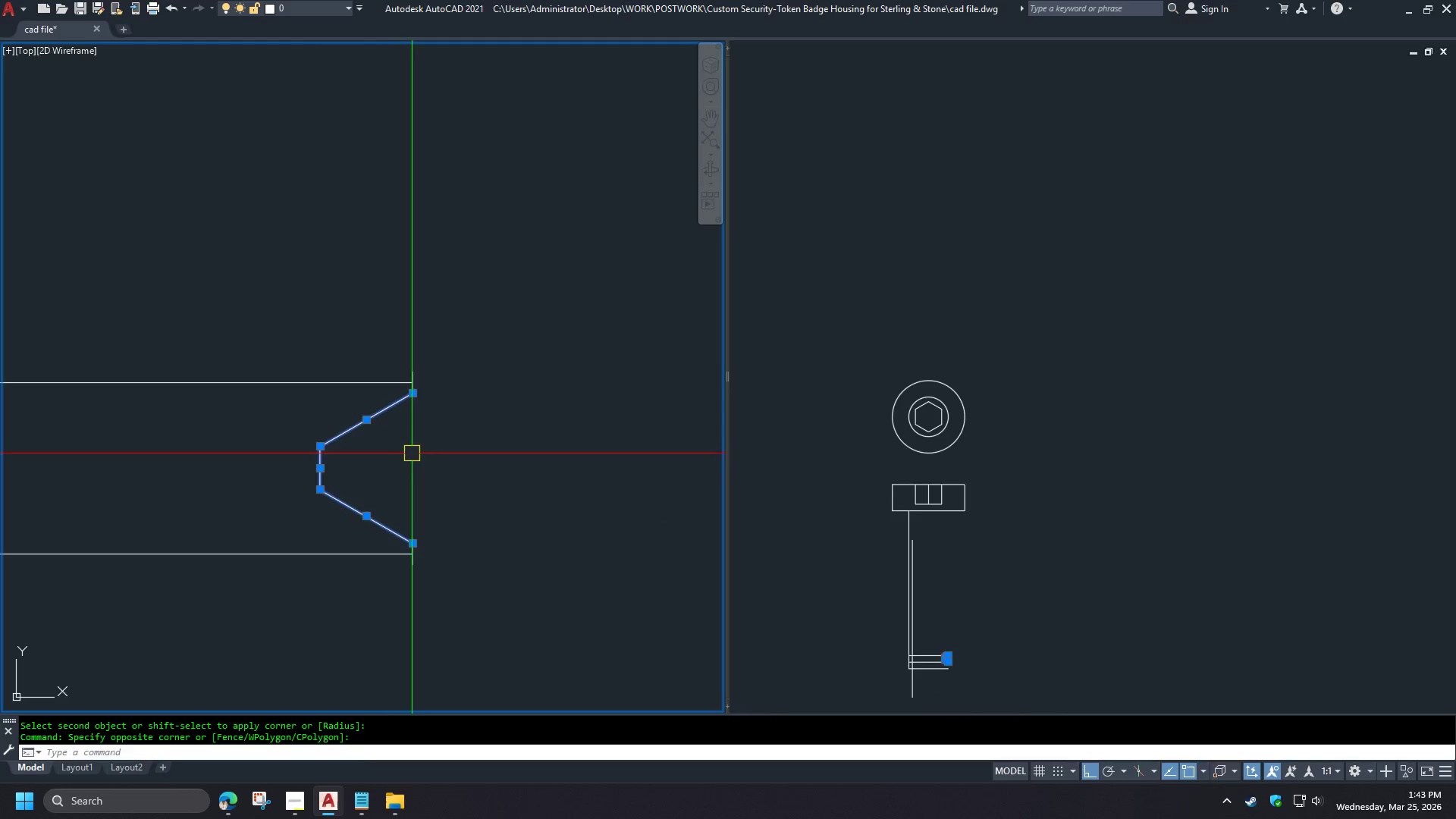 
key(Space)
 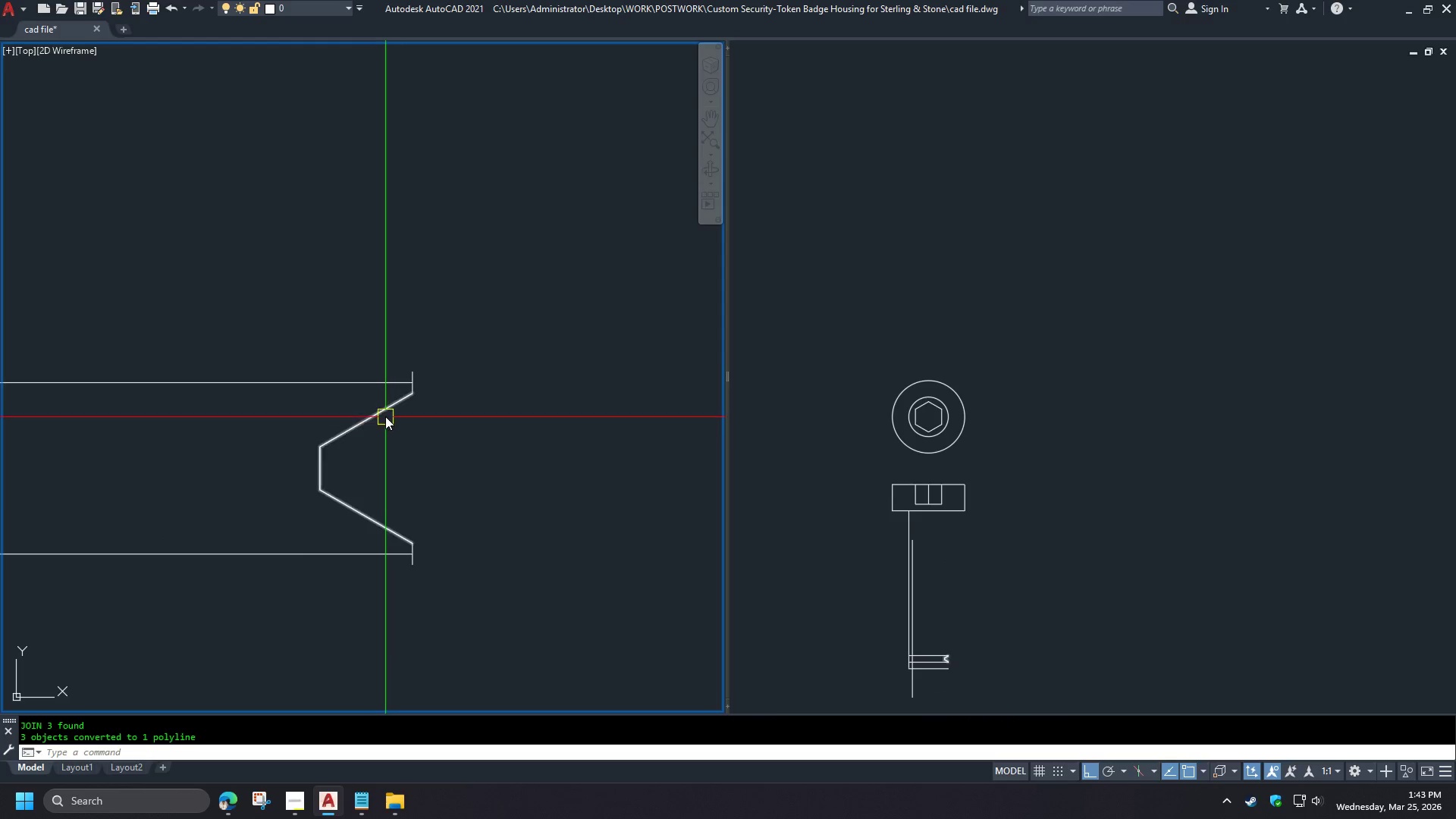 
left_click([385, 416])
 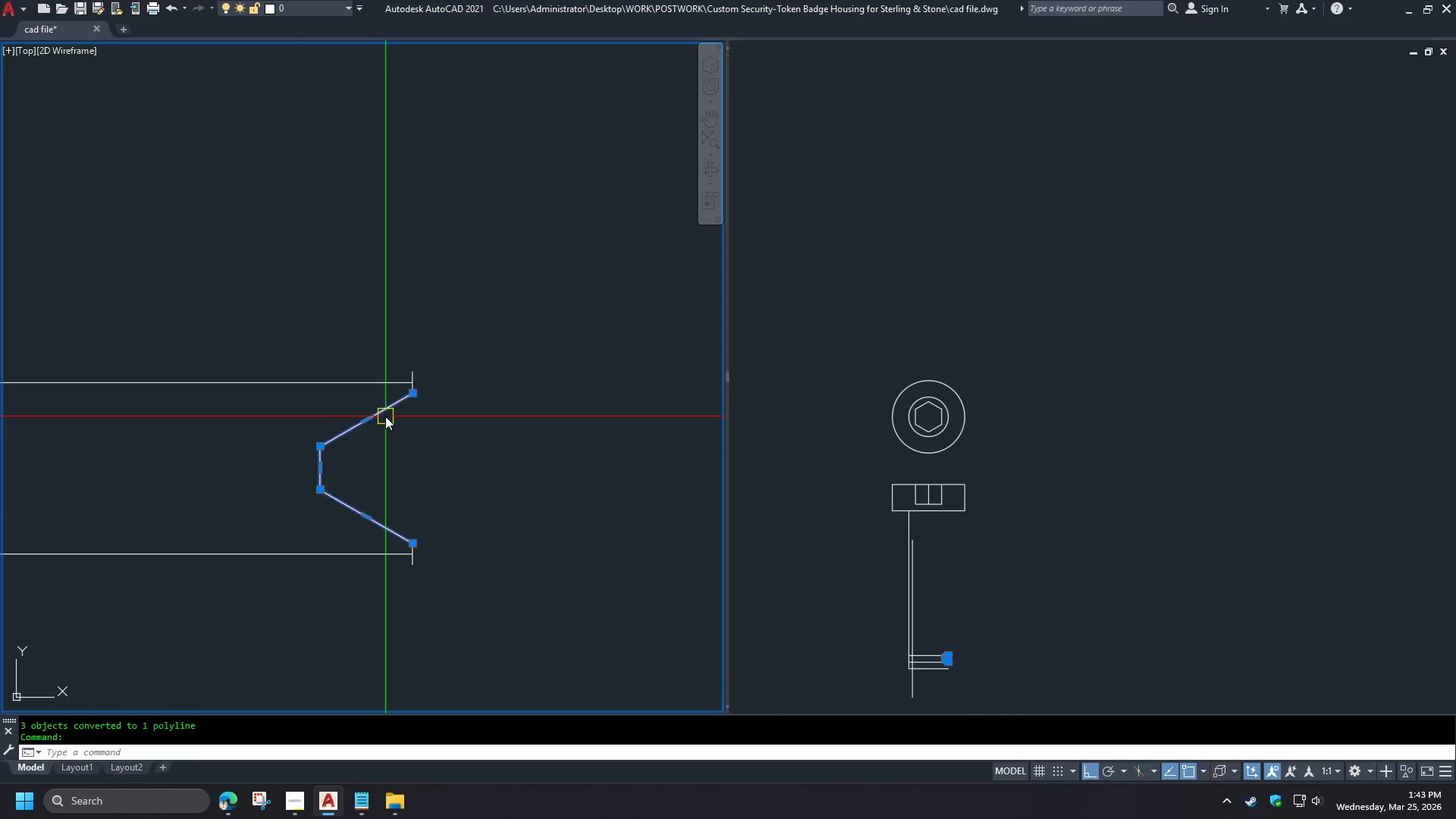 
right_click([385, 416])
 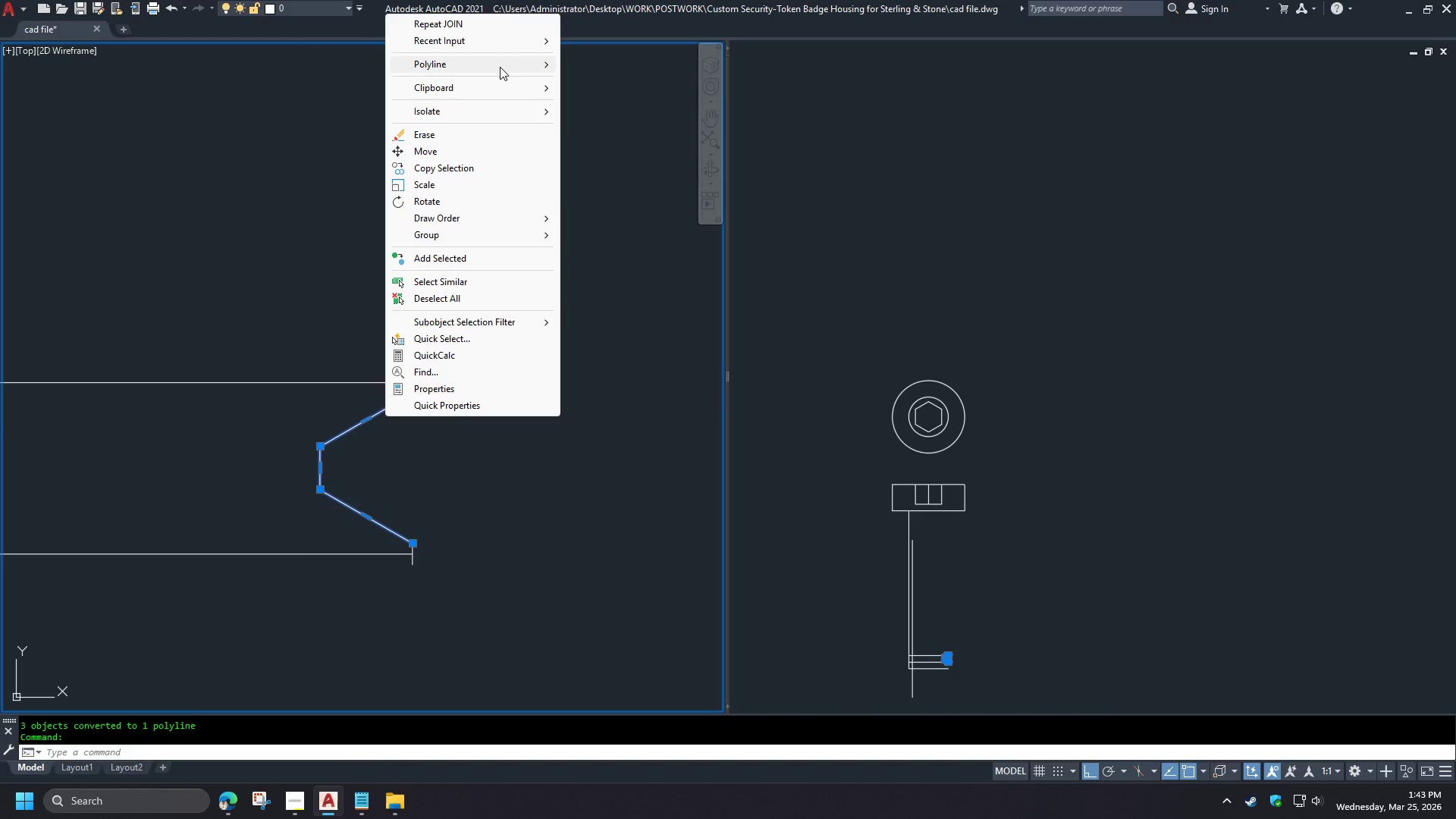 
left_click([497, 68])
 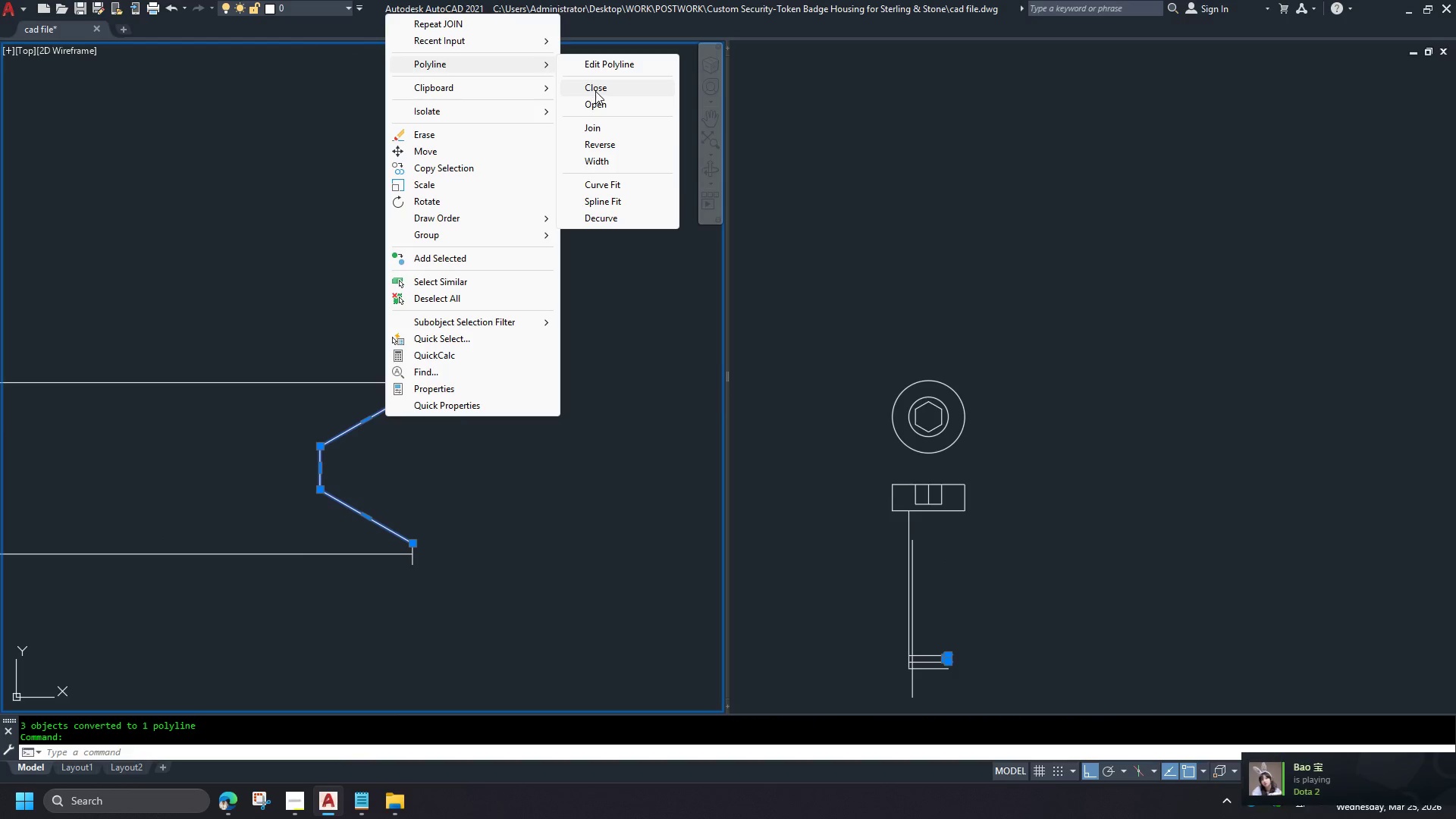 
left_click([595, 90])
 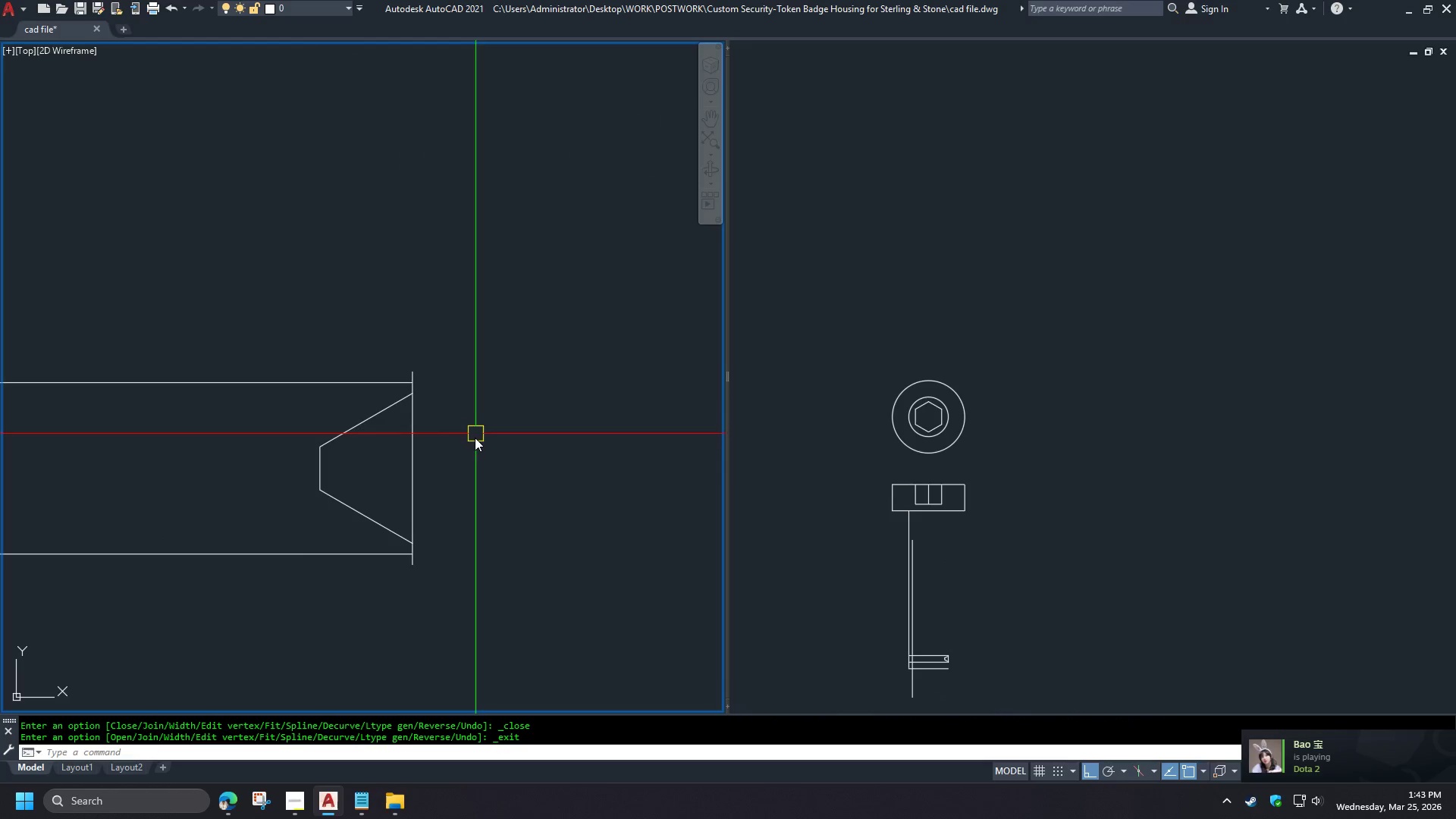 
key(Escape)
 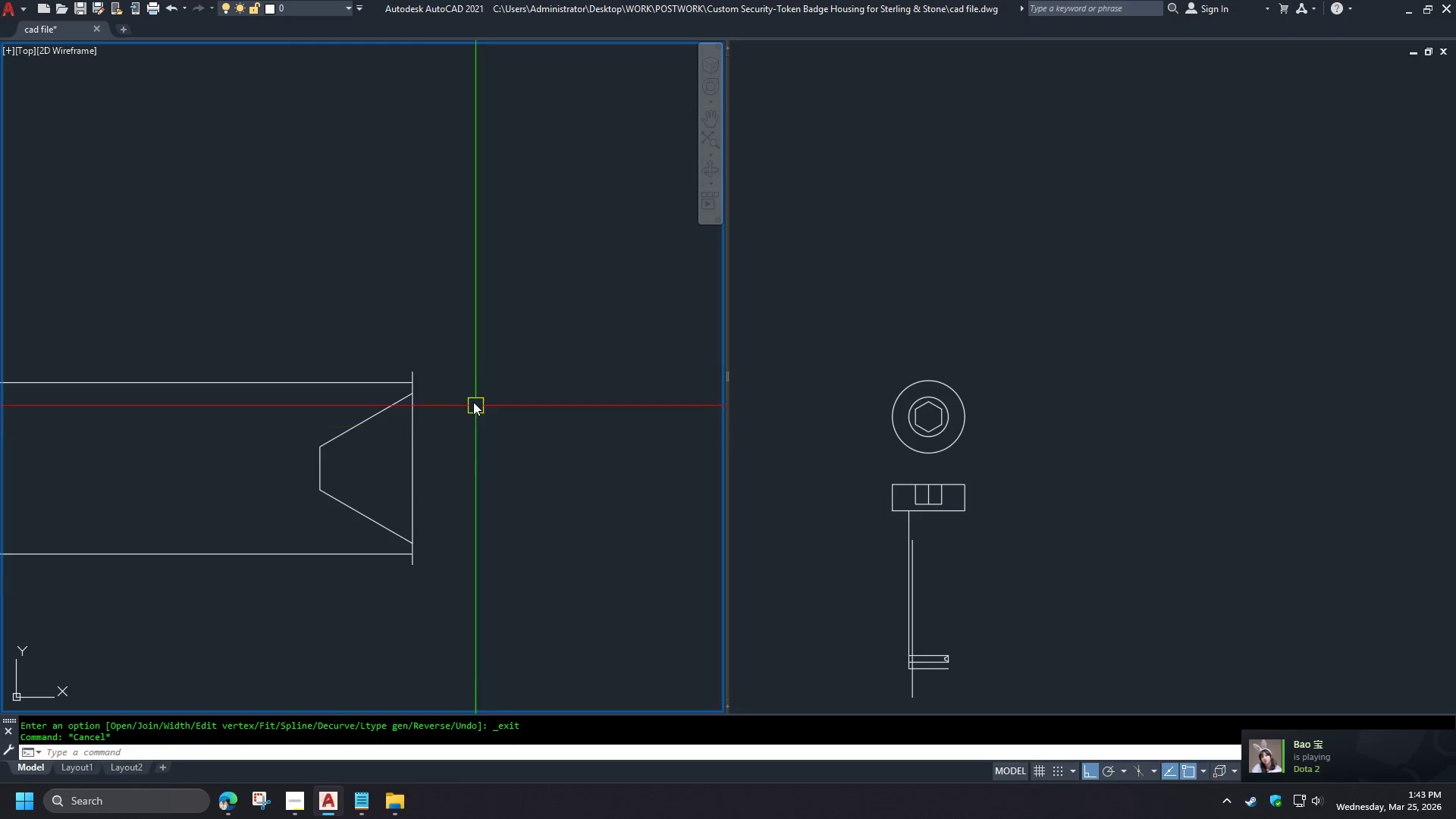 
left_click([460, 385])
 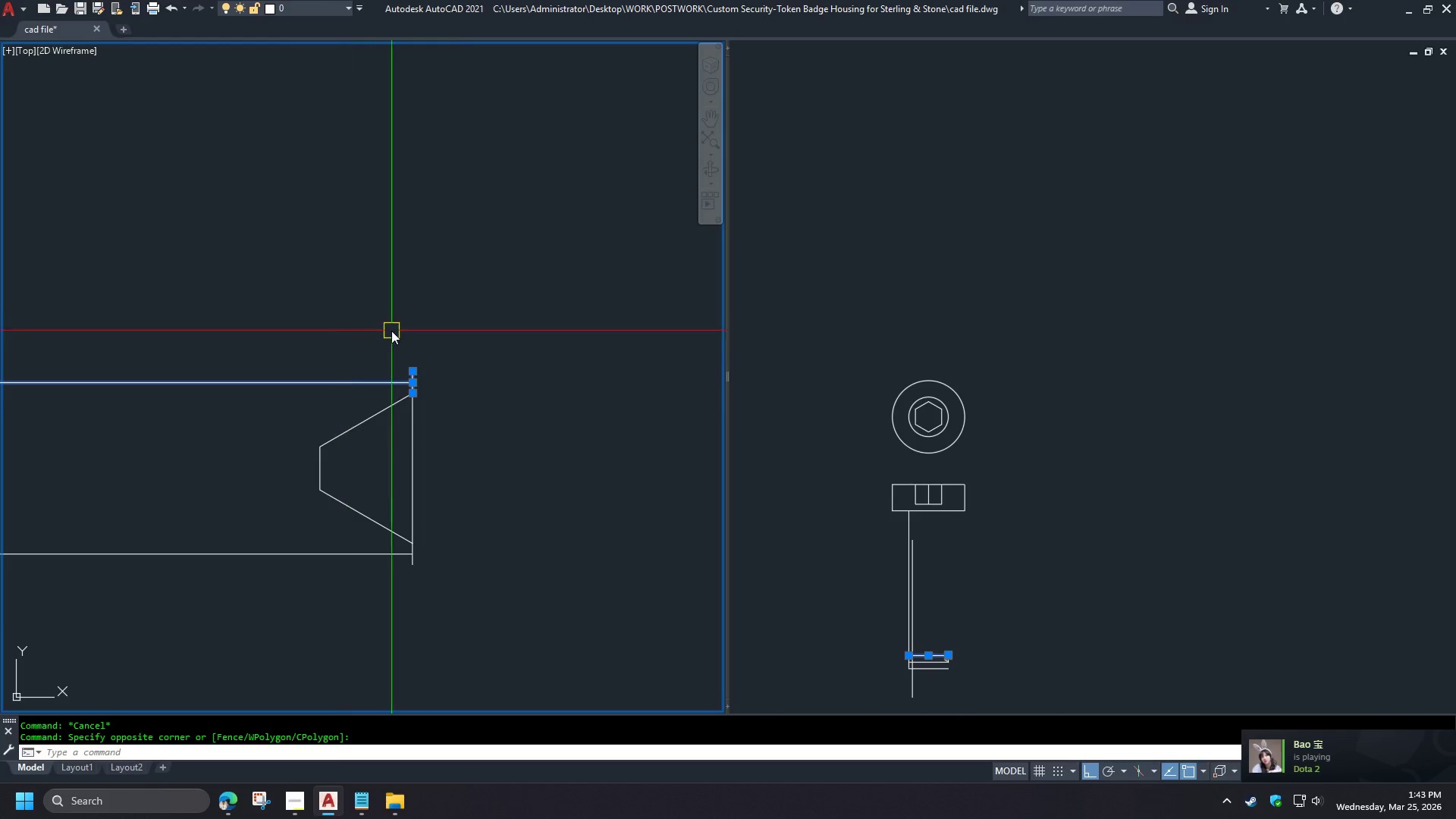 
key(E)
 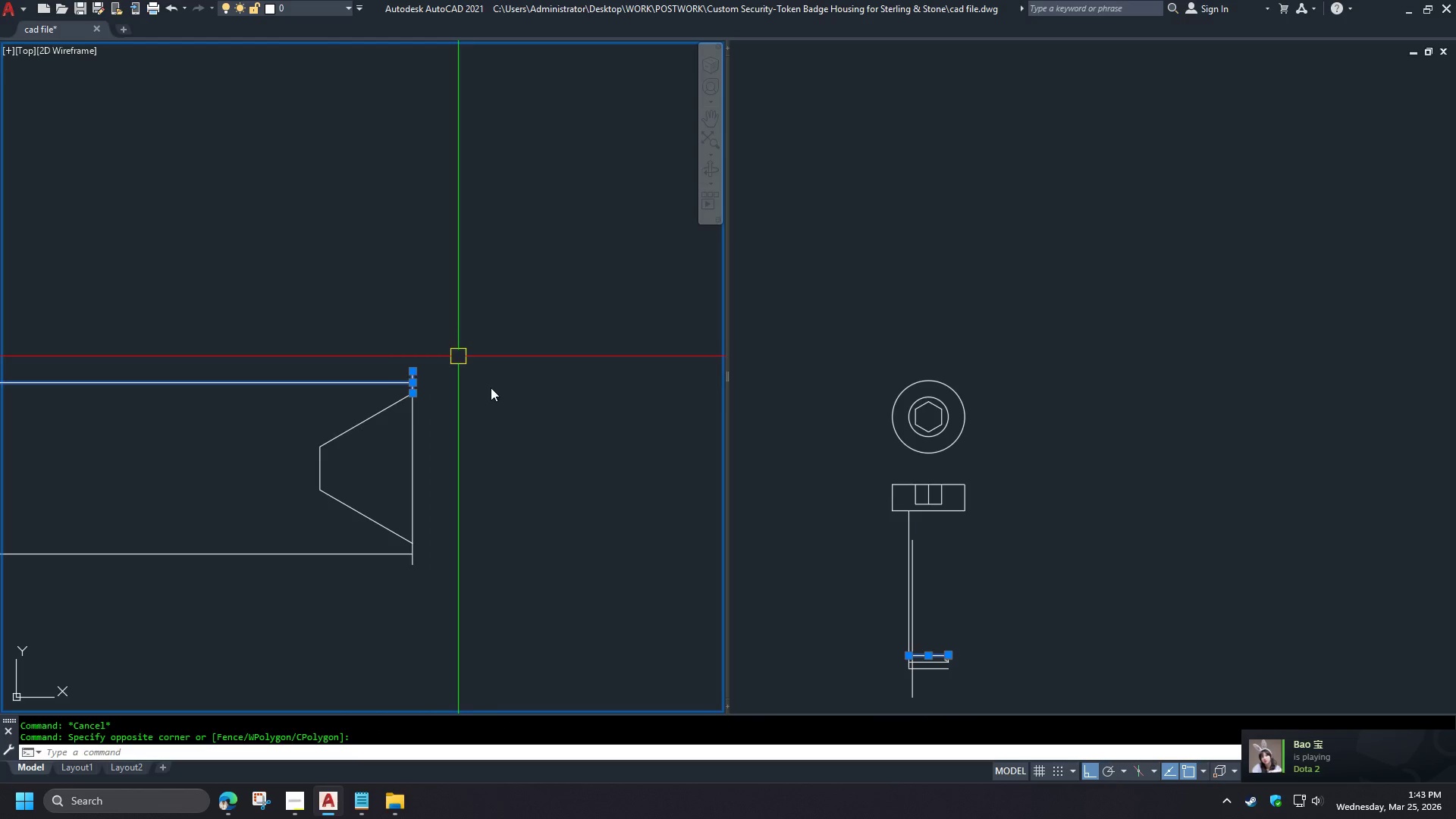 
key(Space)
 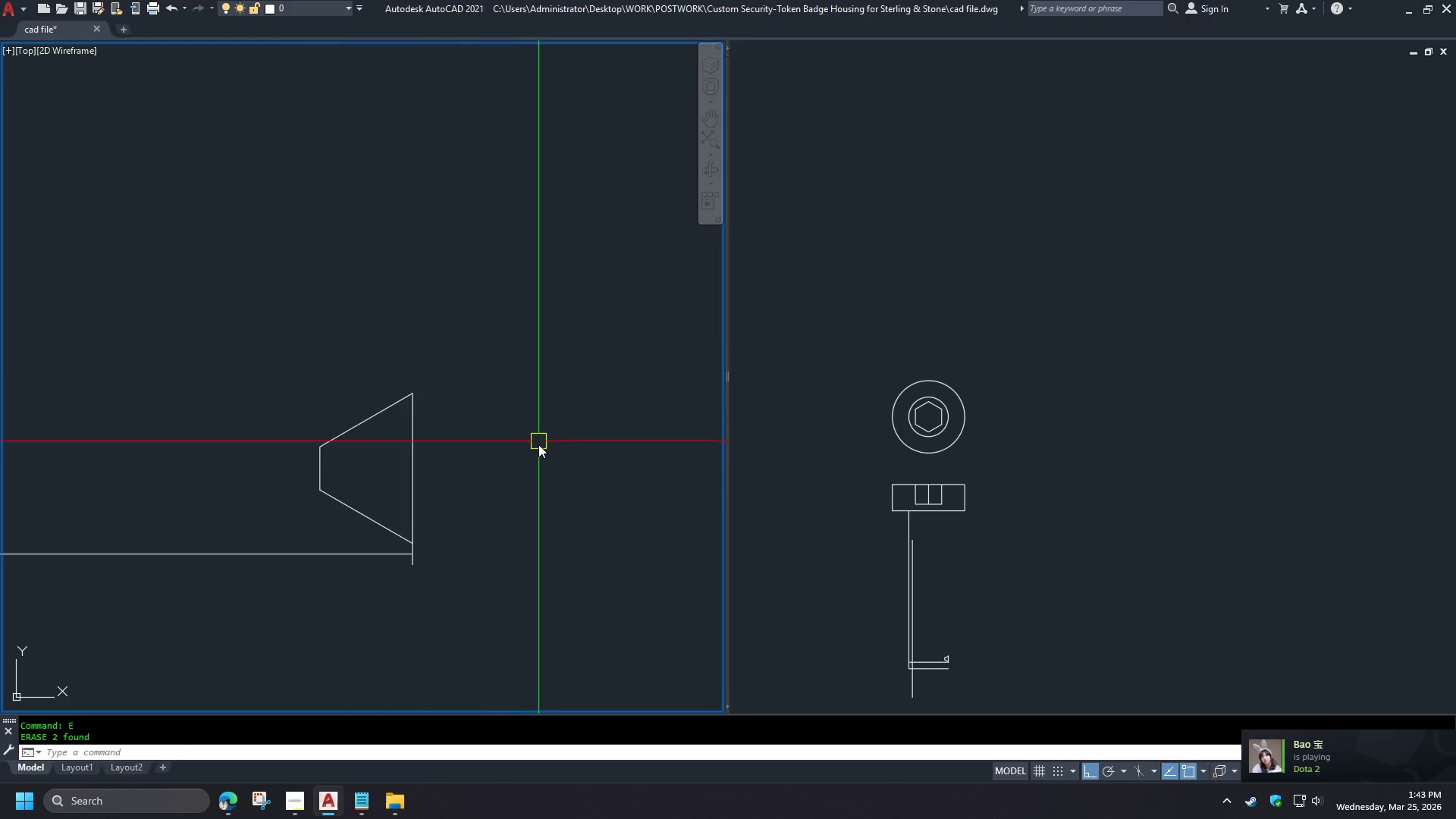 
left_click([499, 517])
 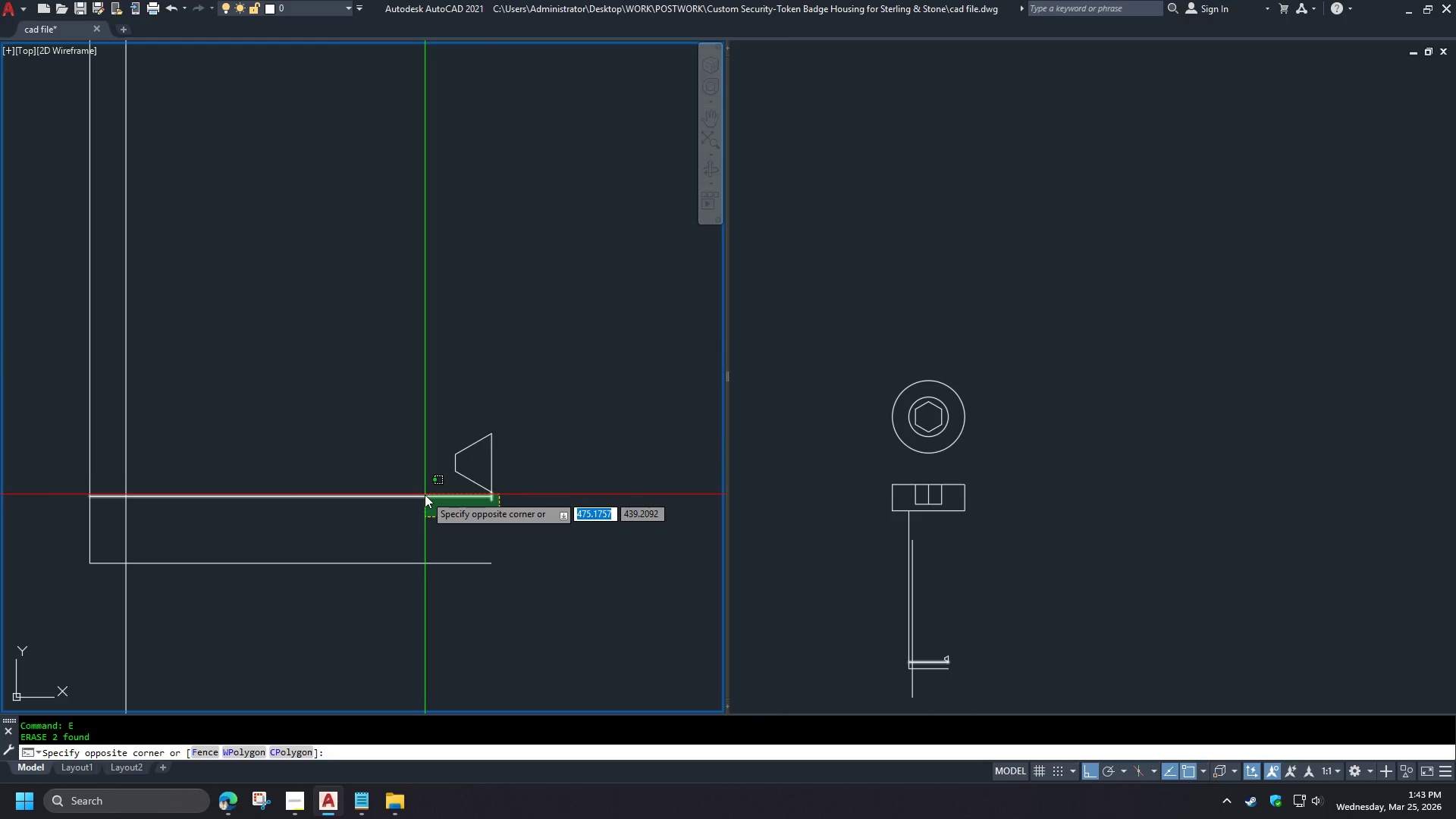 
key(E)
 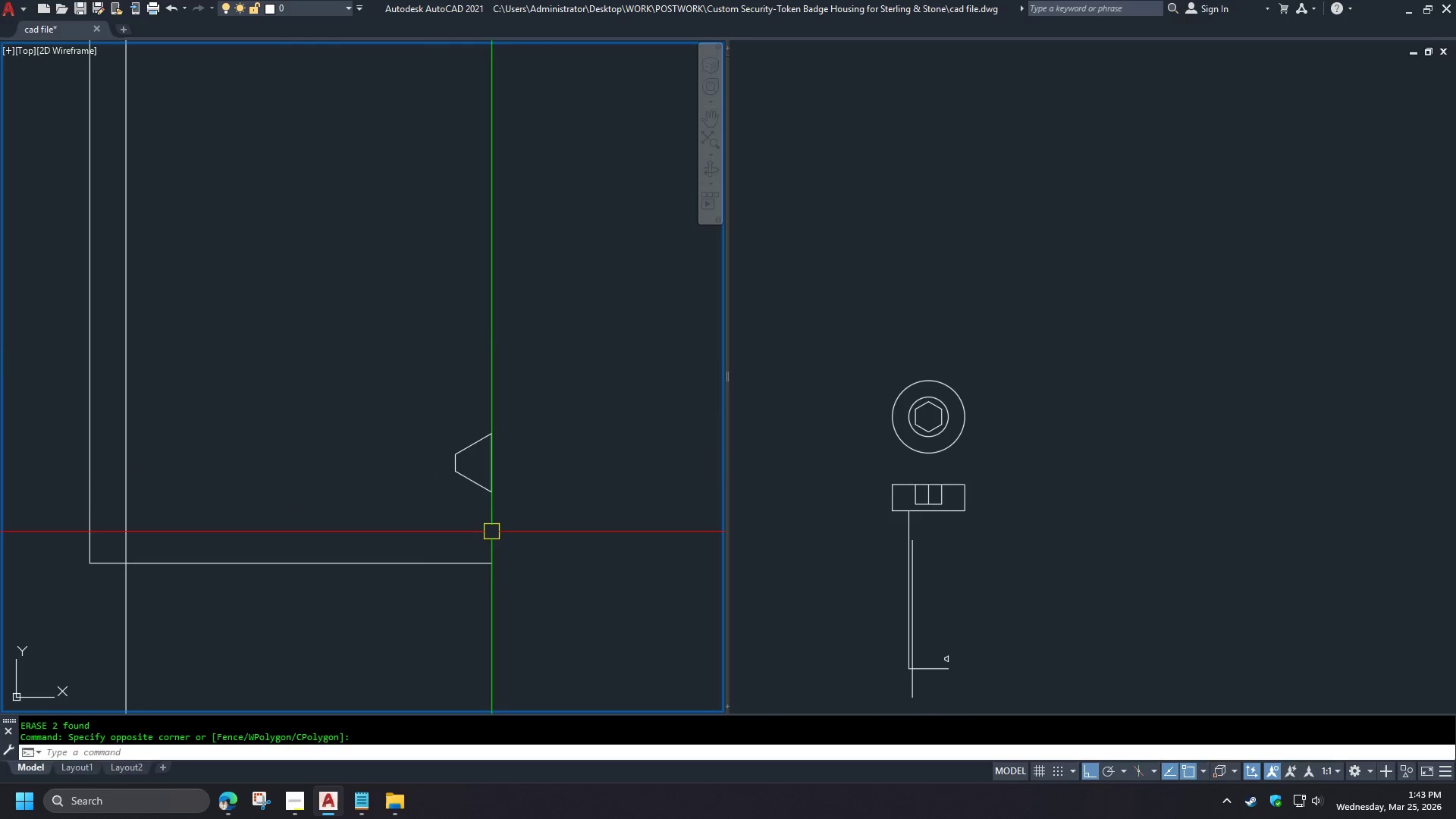 
scroll: coordinate [544, 461], scroll_direction: down, amount: 2.0
 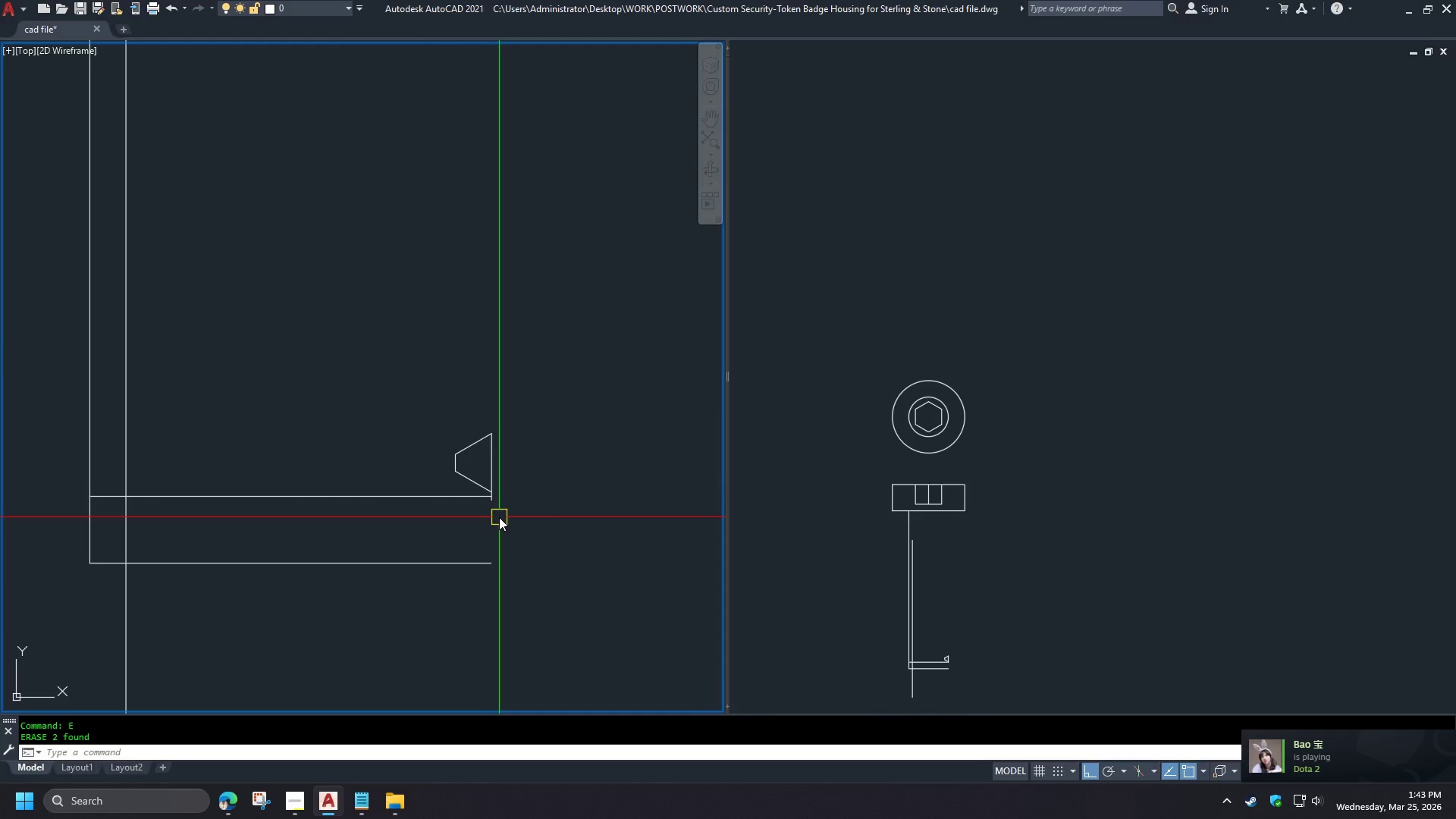 
key(Space)
 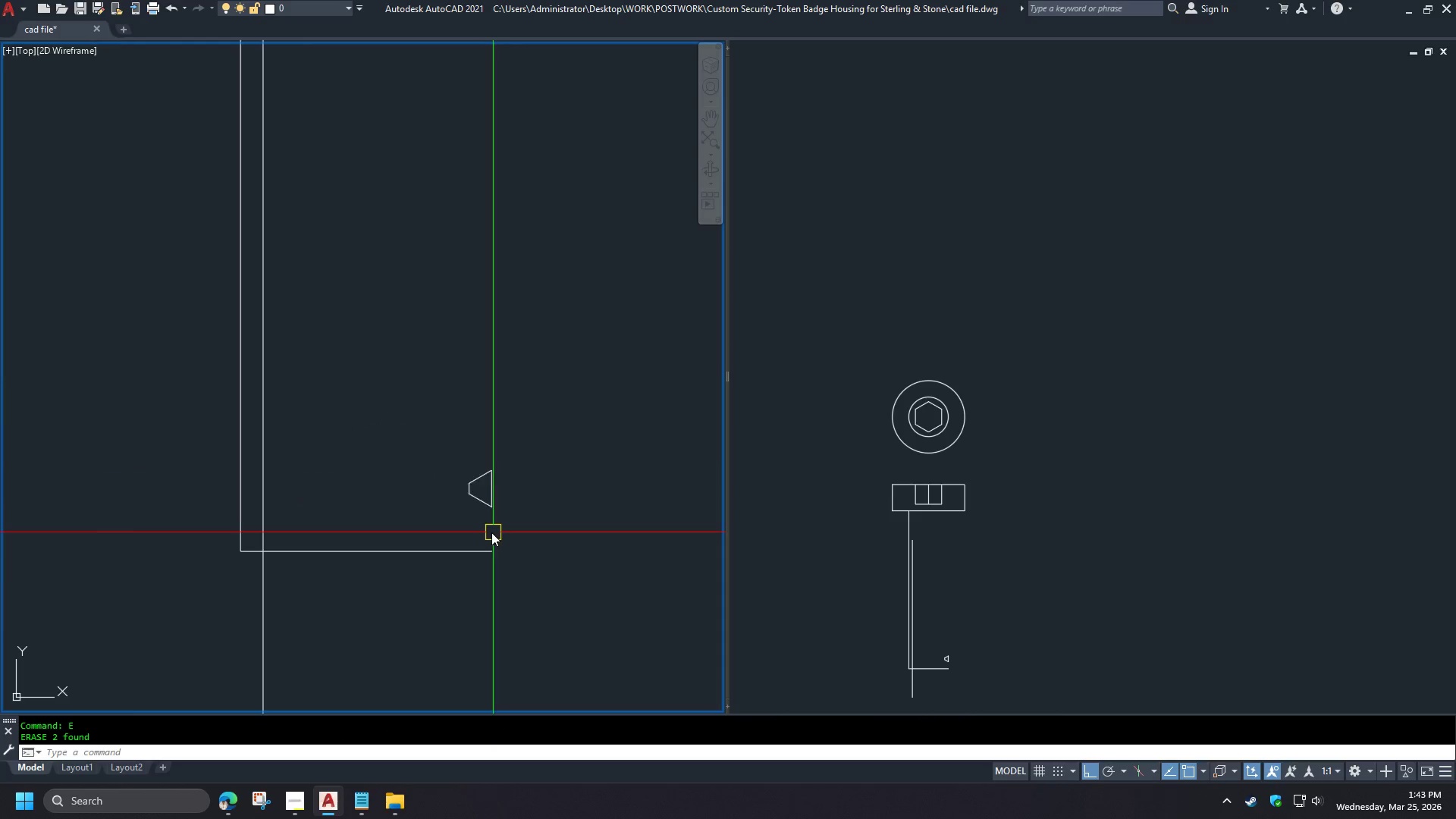 
left_click([349, 488])
 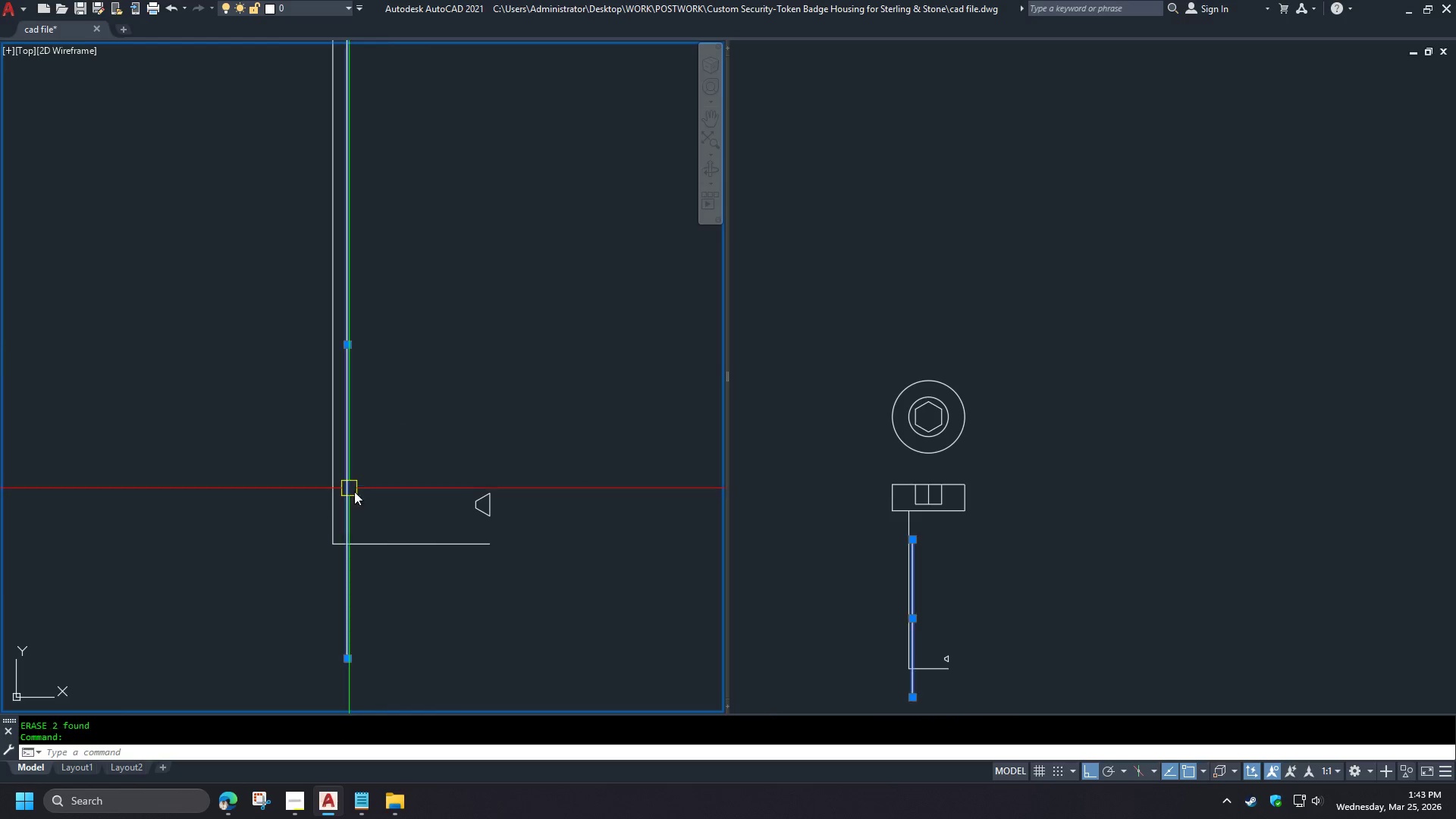 
key(E)
 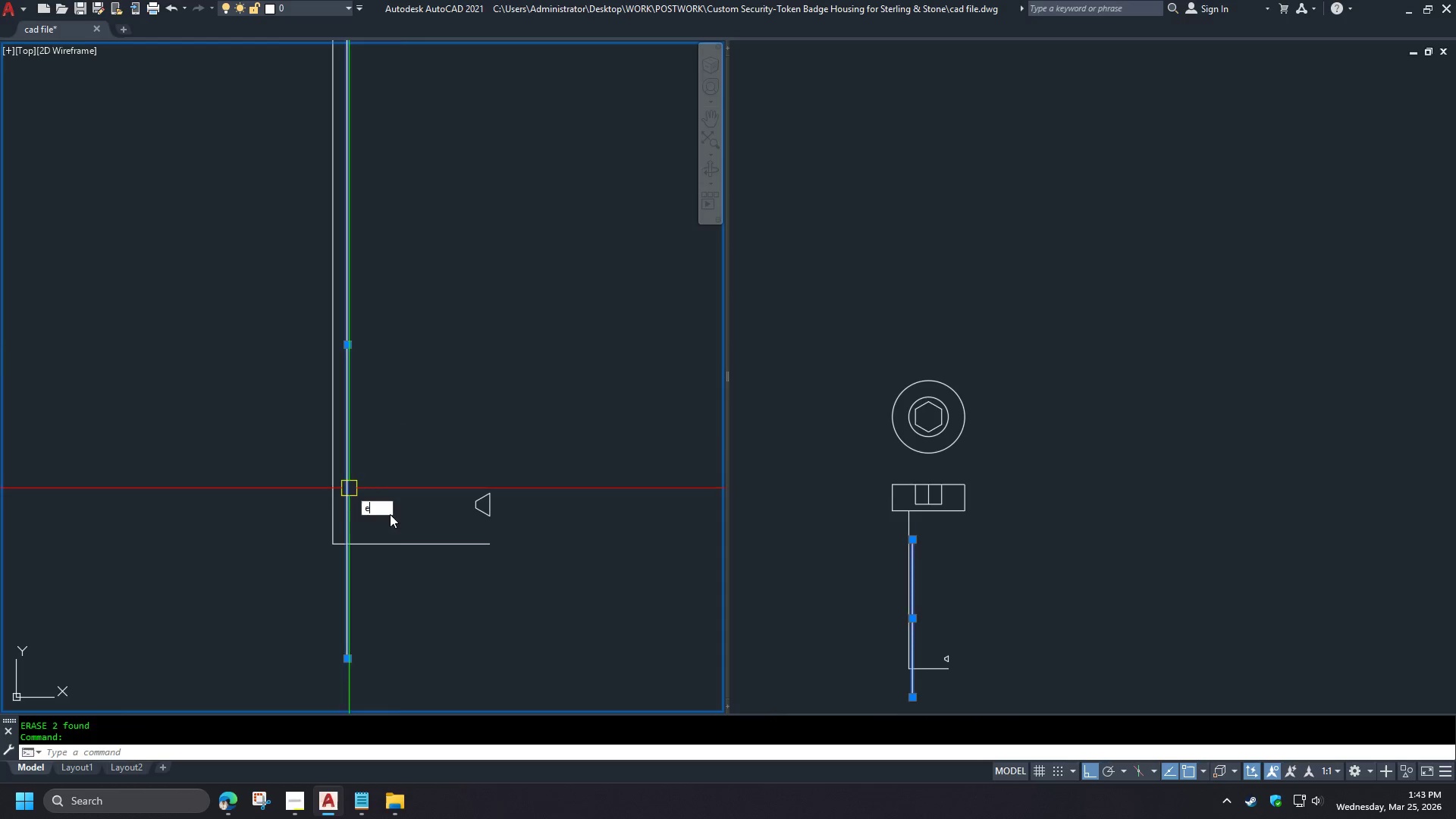 
key(Space)
 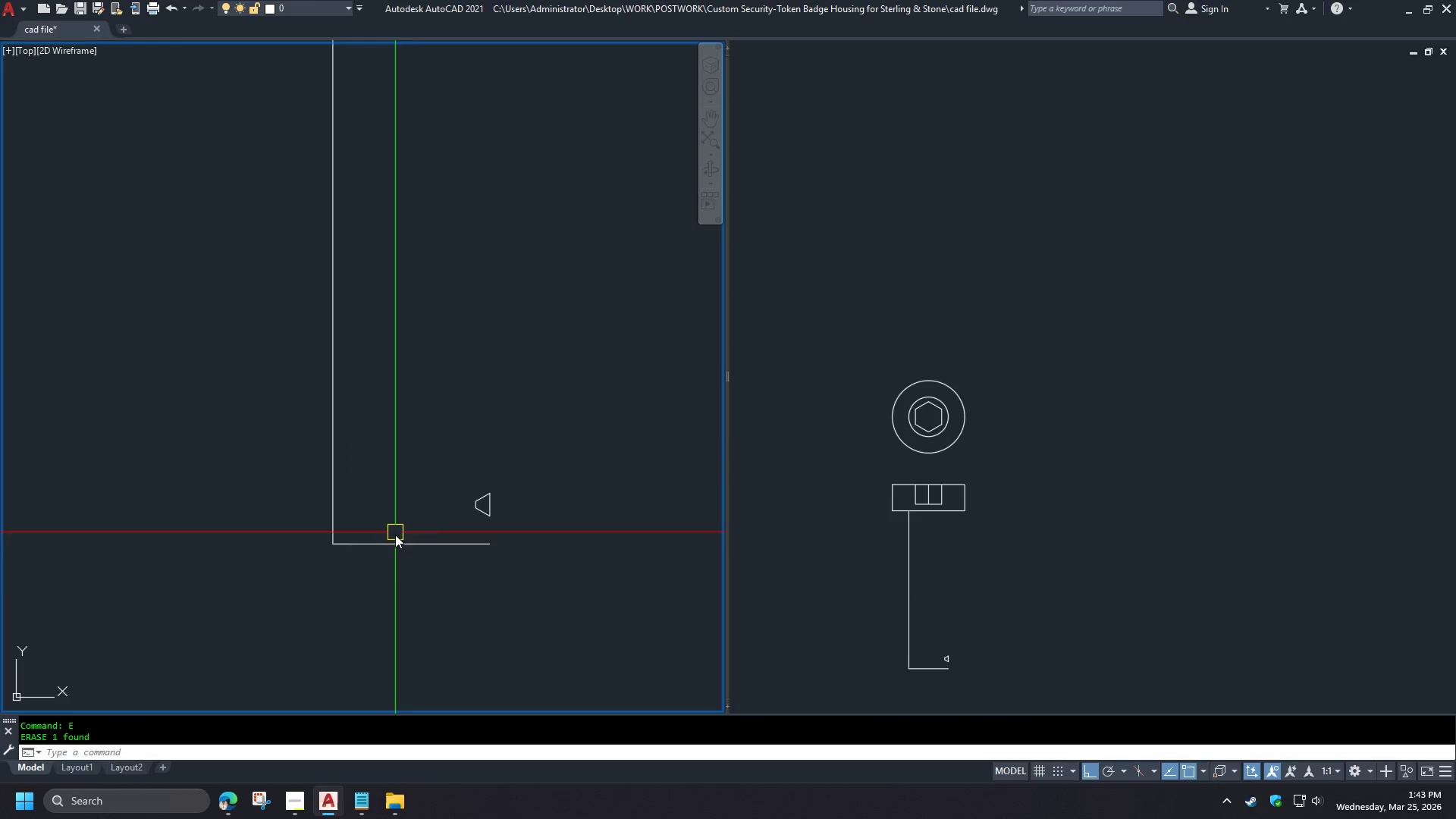 
scroll: coordinate [488, 532], scroll_direction: down, amount: 2.0
 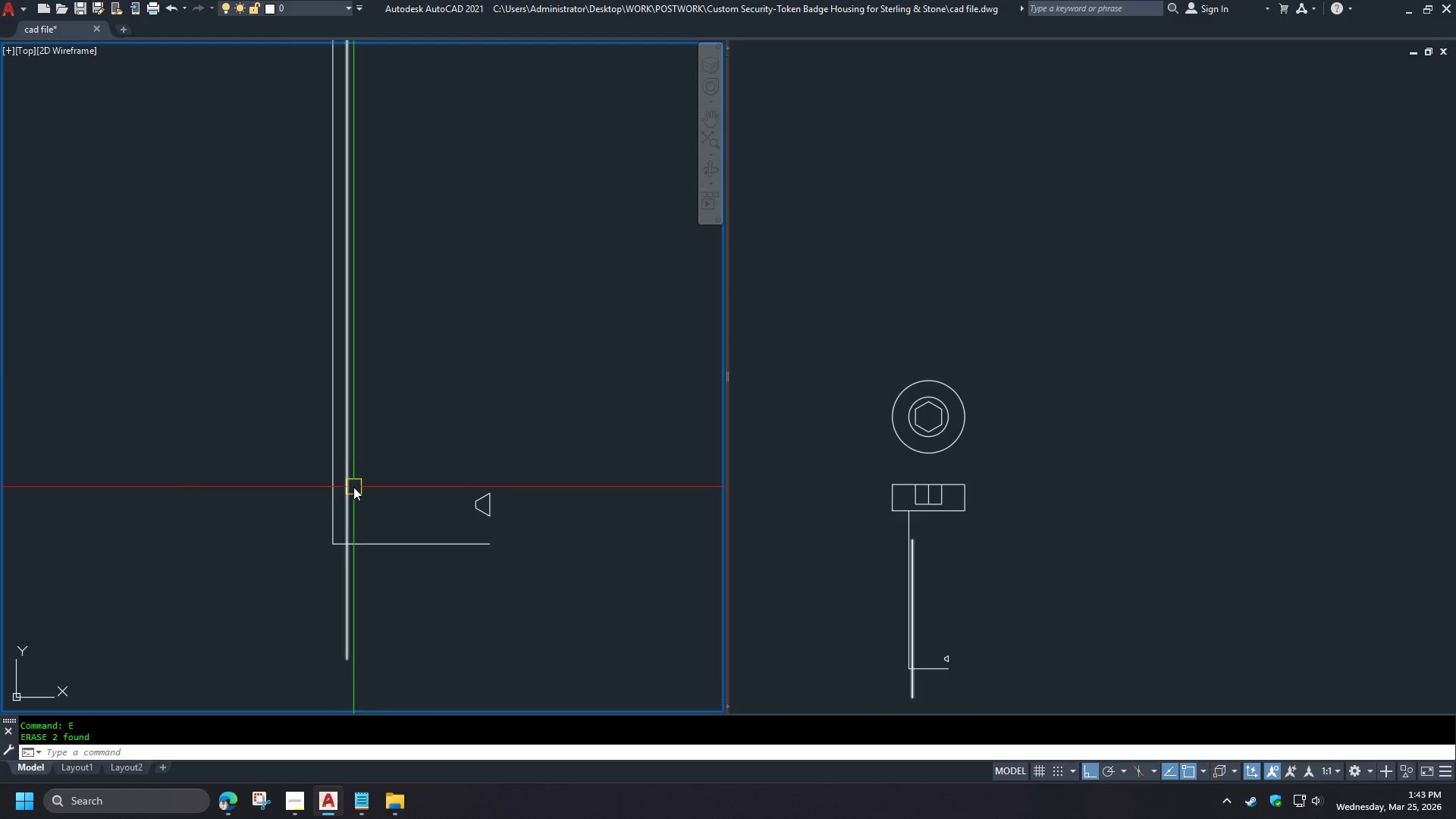 
left_click([825, 457])
 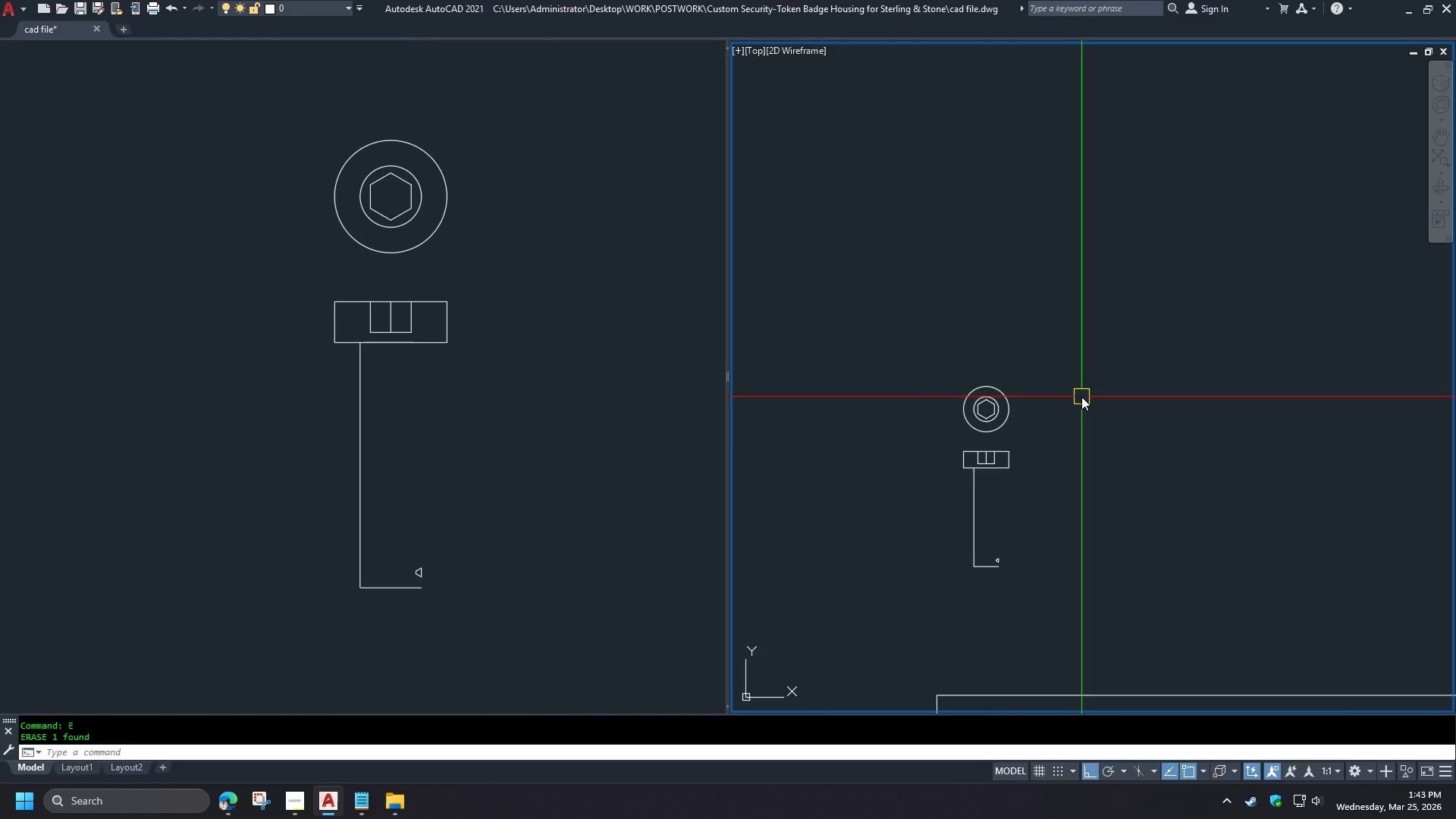 
scroll: coordinate [405, 541], scroll_direction: down, amount: 3.0
 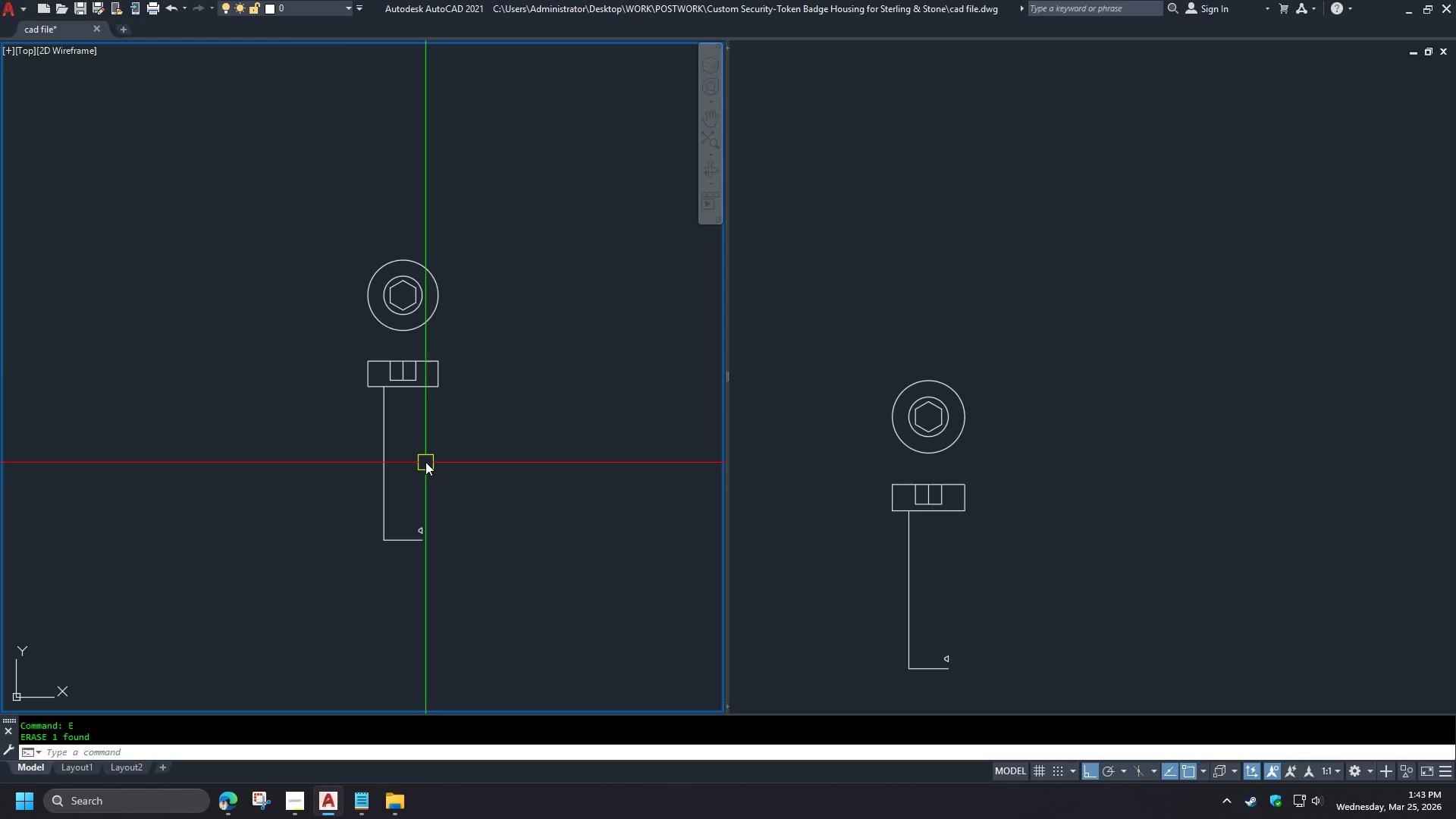 
scroll: coordinate [424, 461], scroll_direction: up, amount: 1.0
 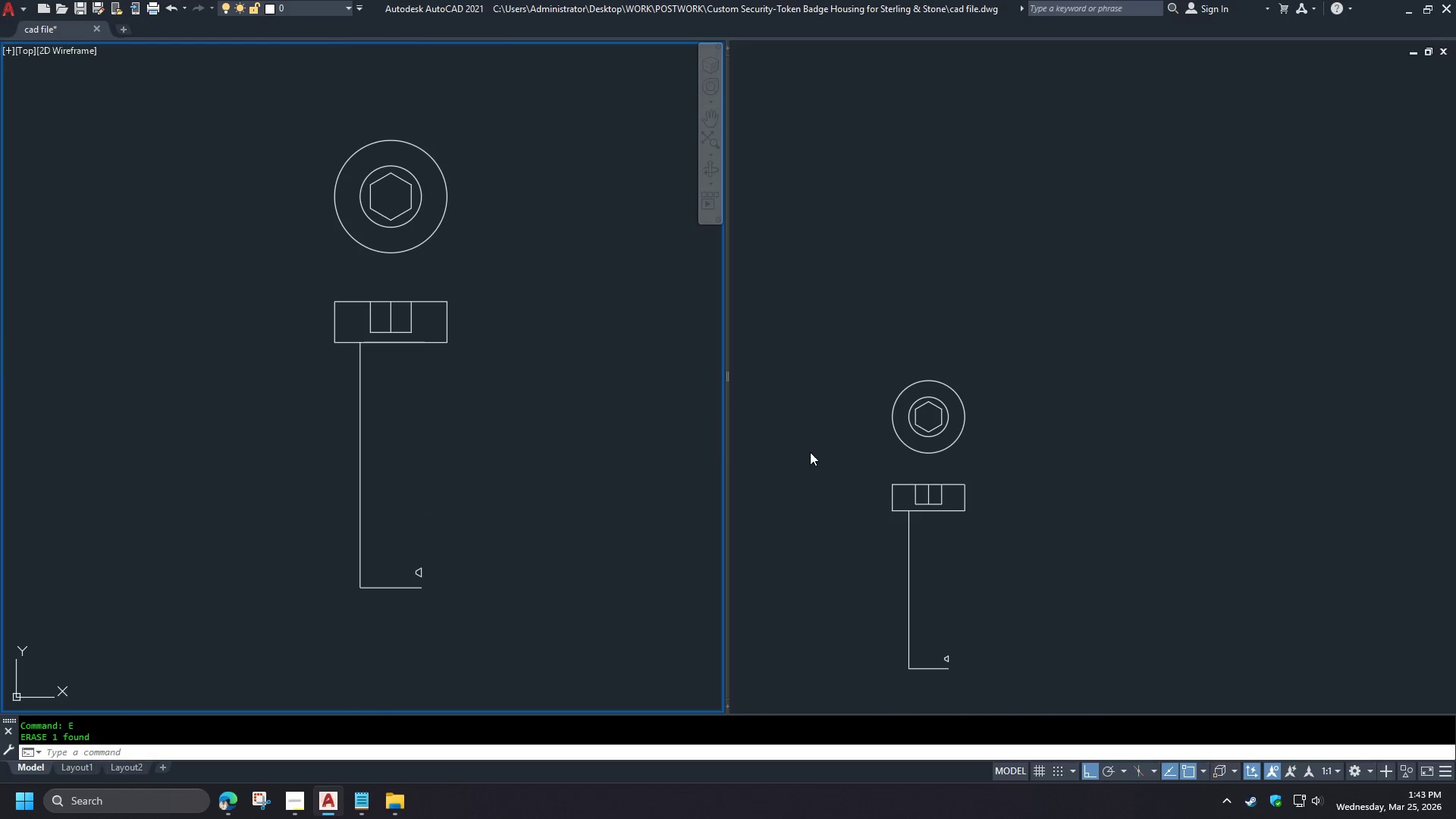 
hold_key(key=ShiftLeft, duration=1.22)
 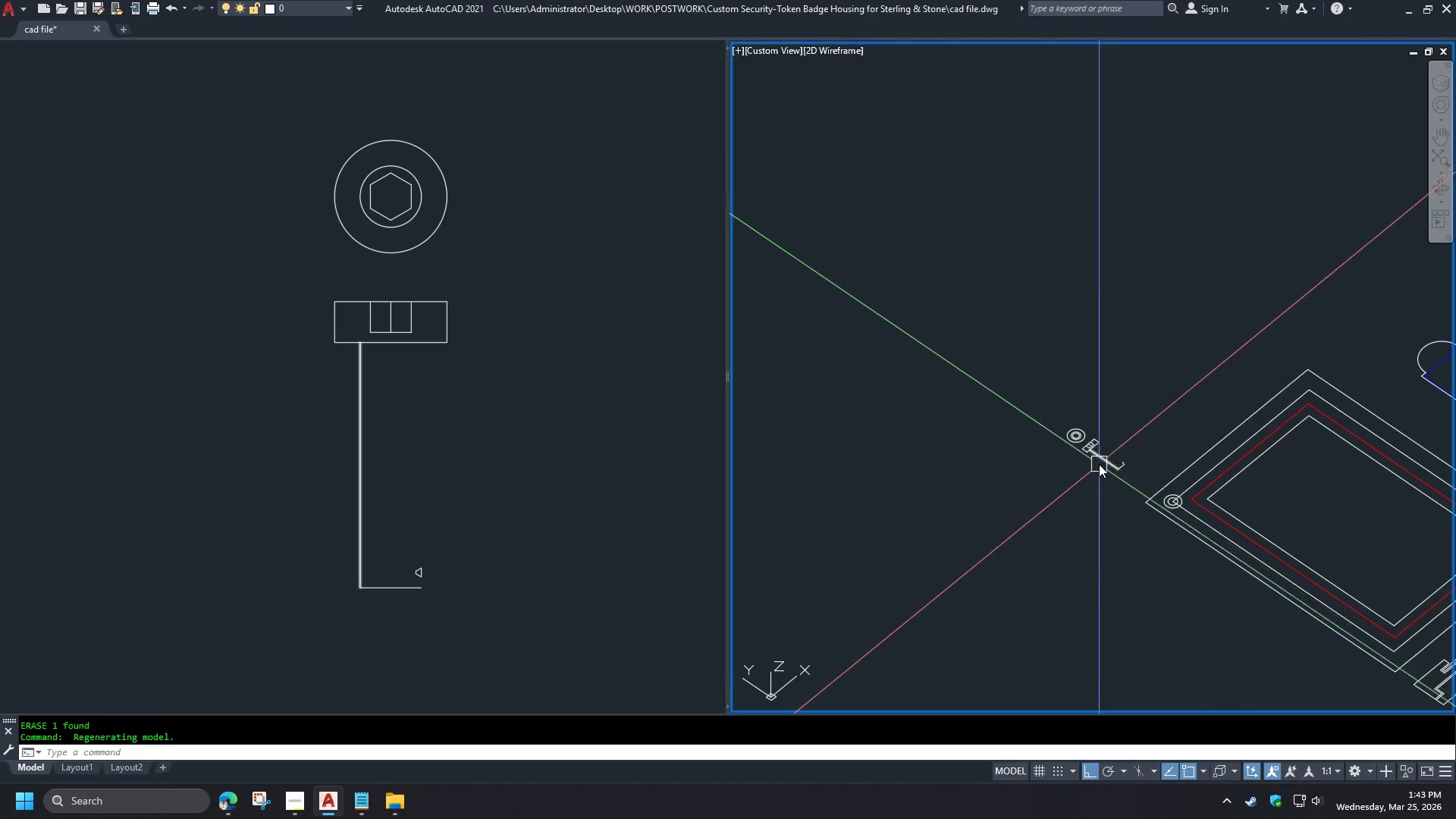 
scroll: coordinate [1082, 400], scroll_direction: down, amount: 3.0
 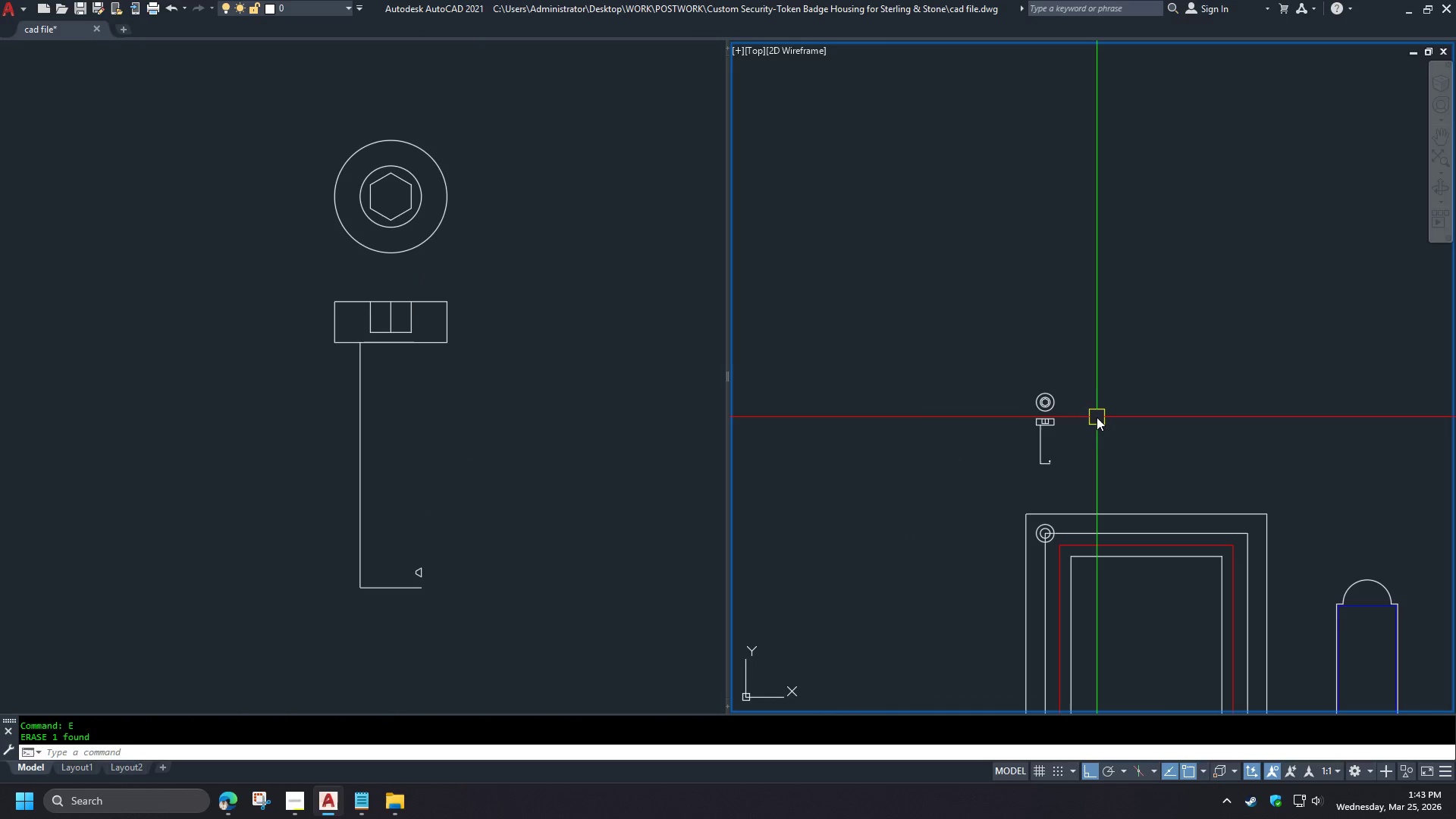 
left_click([390, 468])
 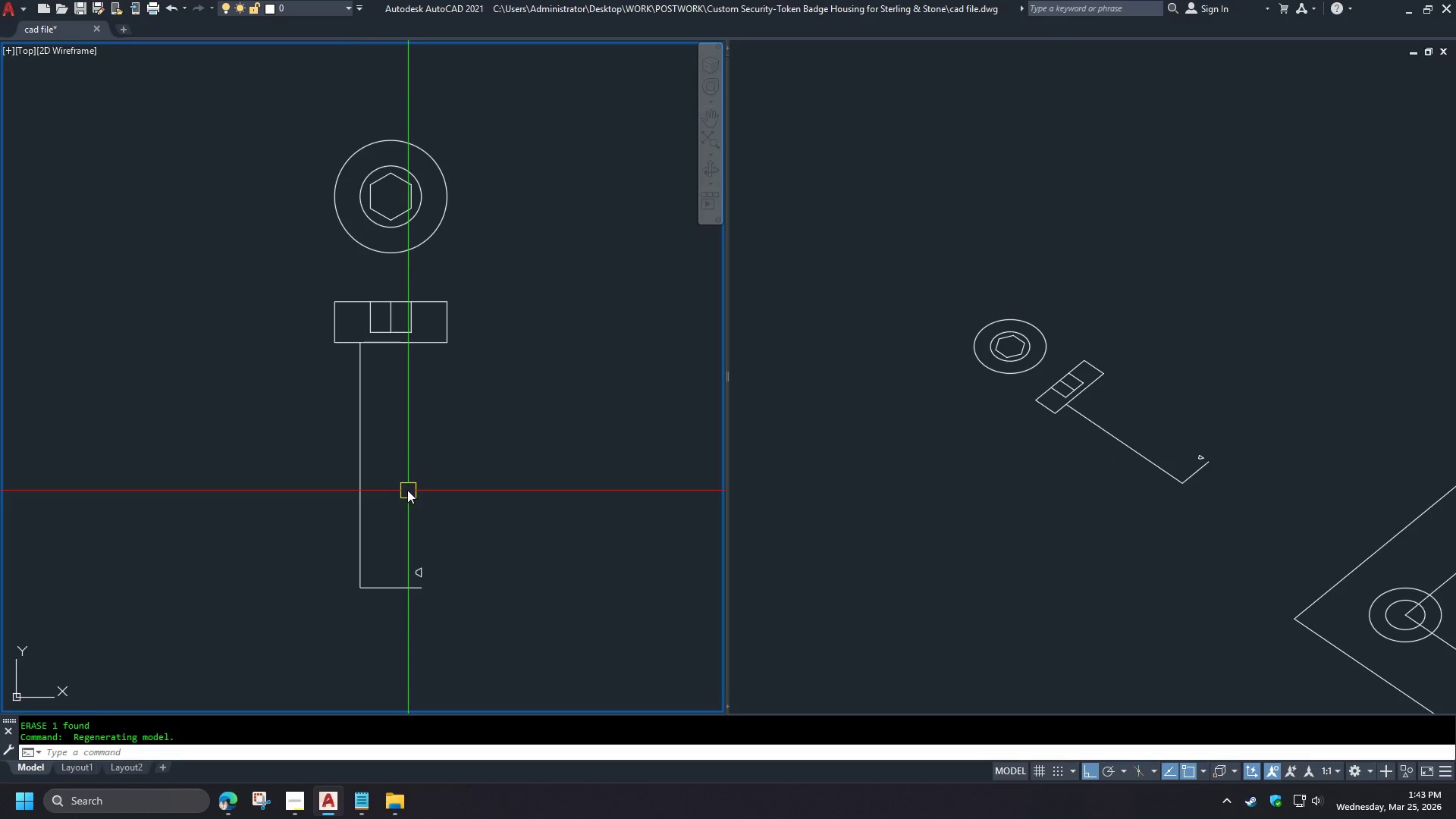 
type(rec )
 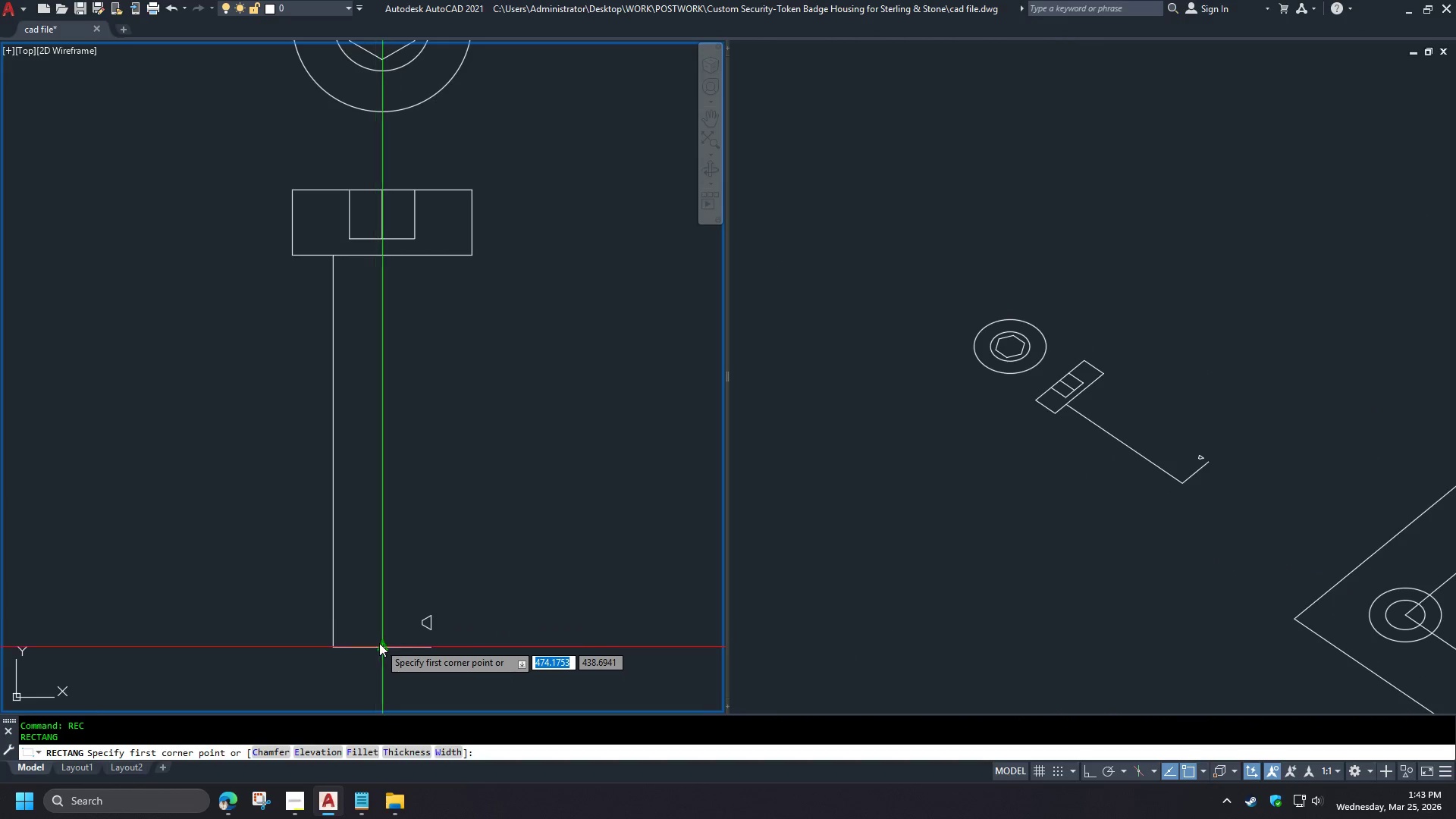 
left_click([379, 644])
 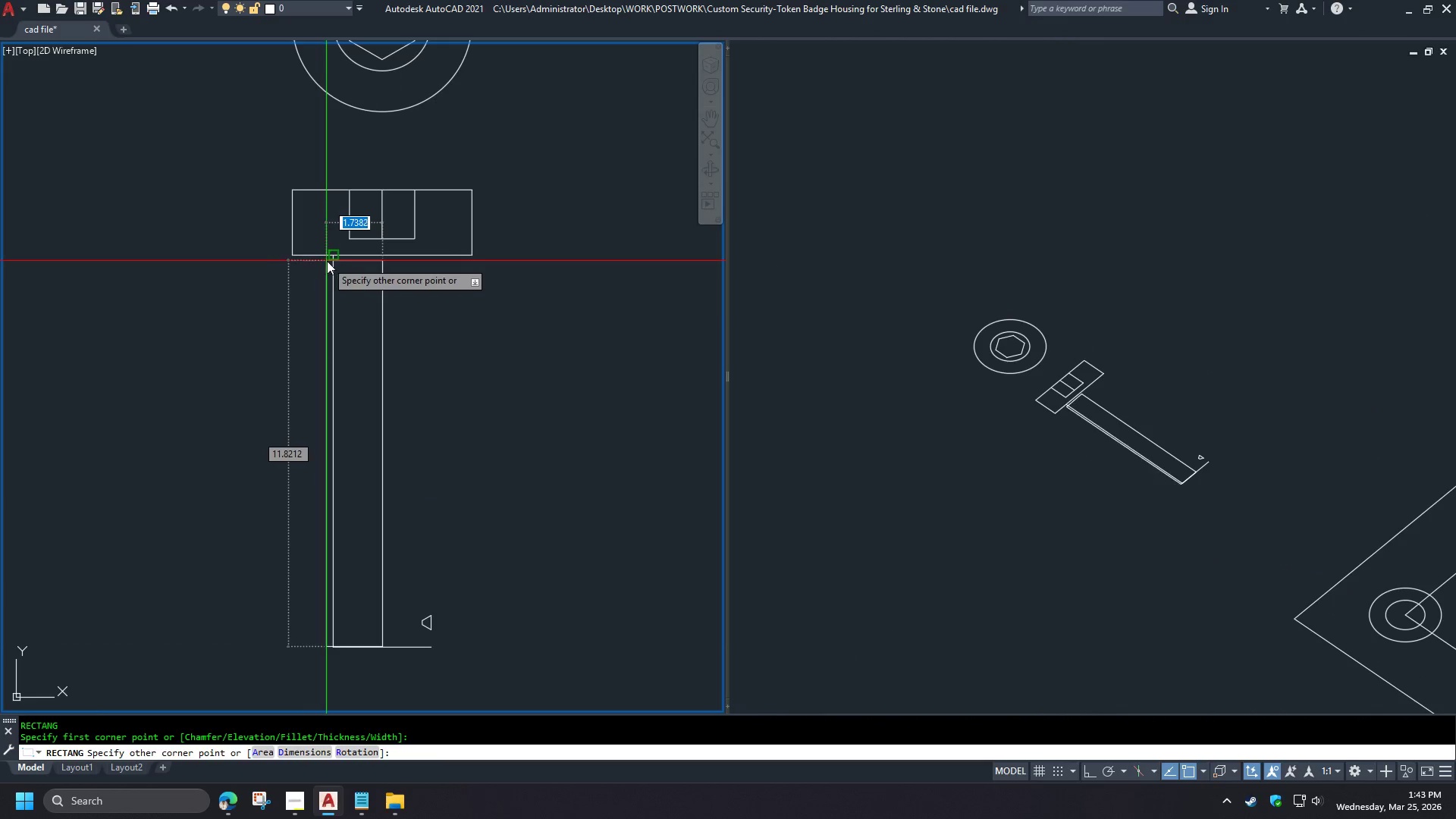 
scroll: coordinate [406, 490], scroll_direction: up, amount: 4.0
 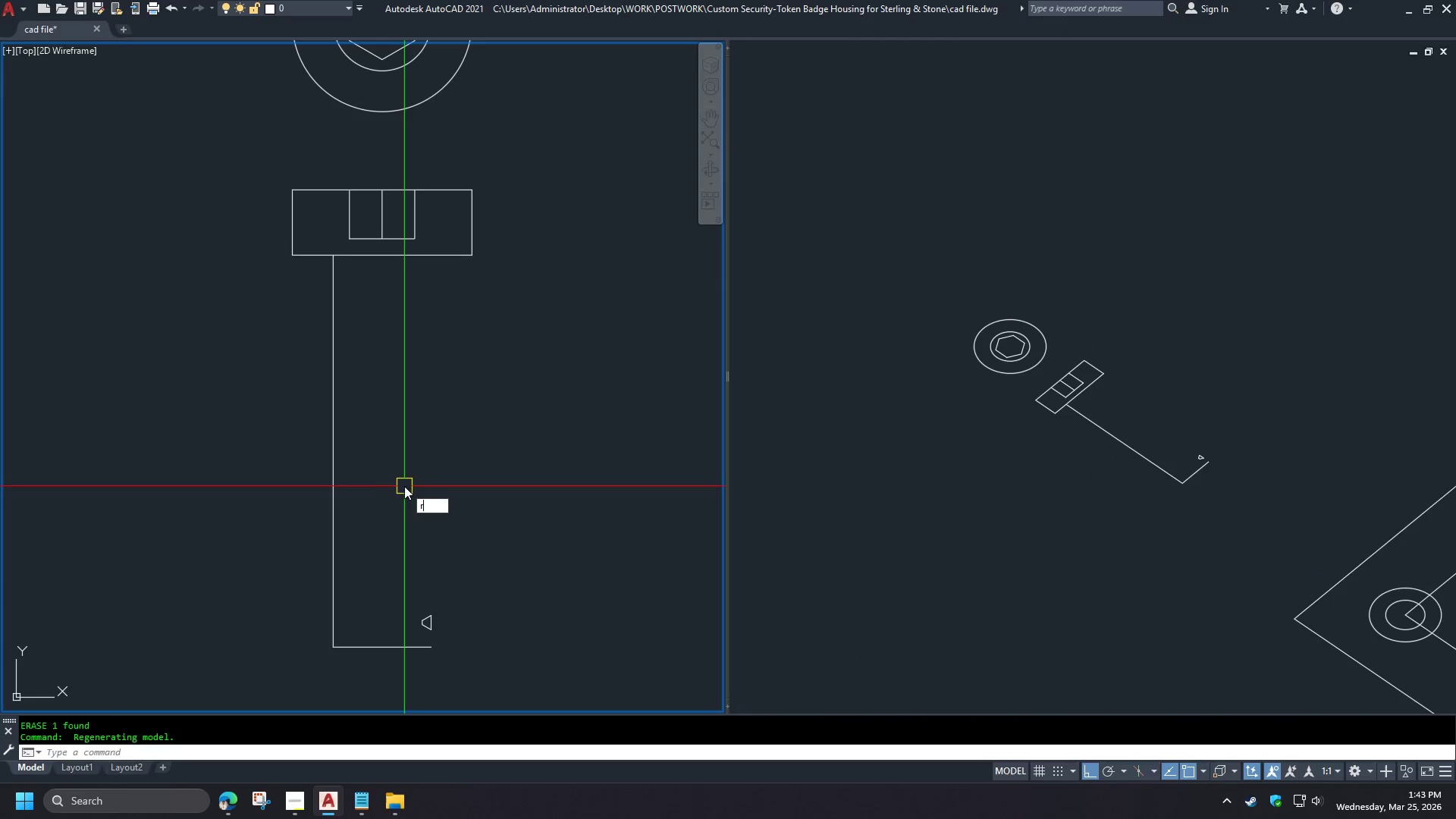 
left_click([328, 261])
 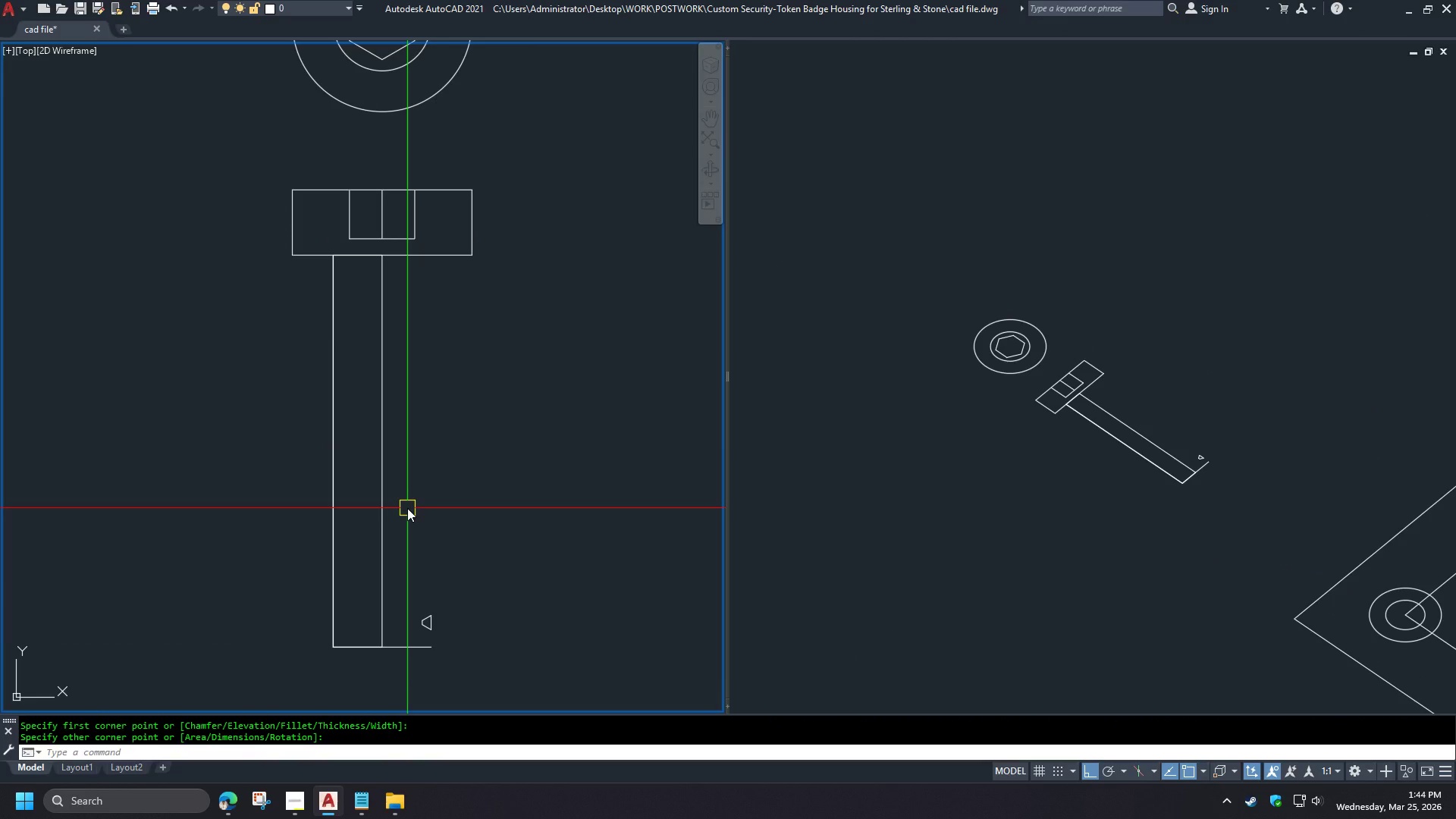 
type(rev )
 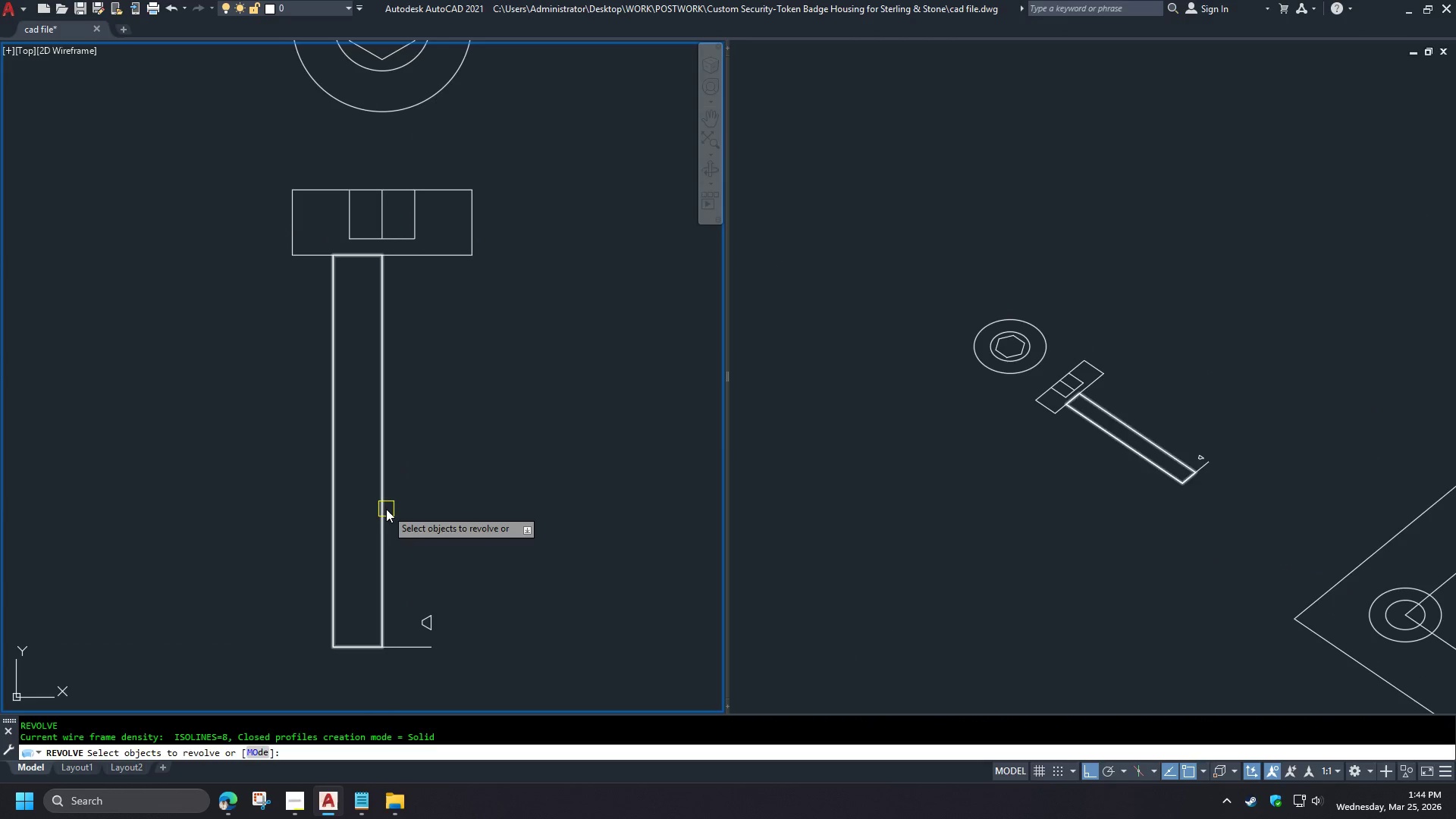 
left_click([386, 509])
 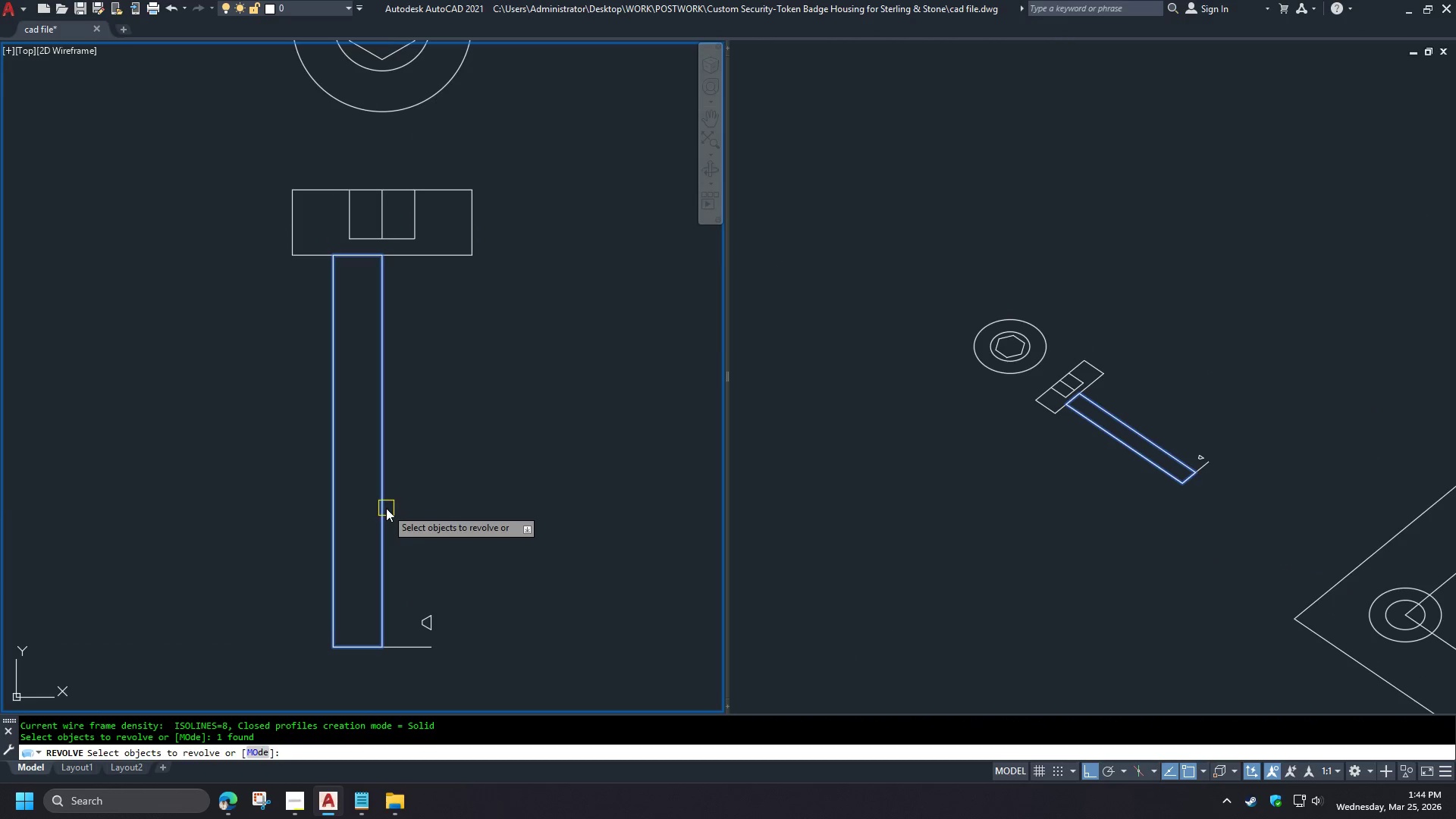 
key(Space)
 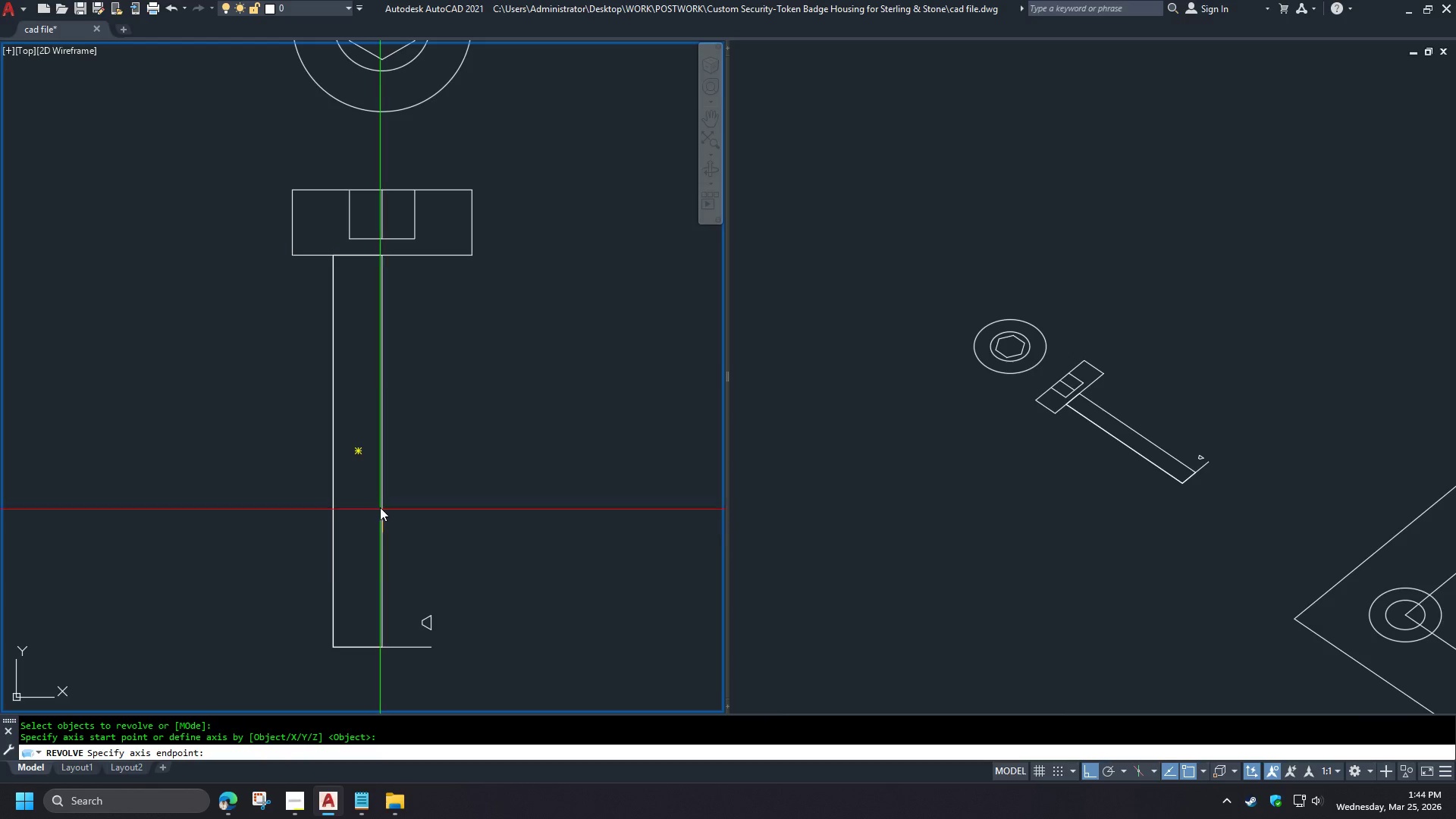 
left_click([380, 500])
 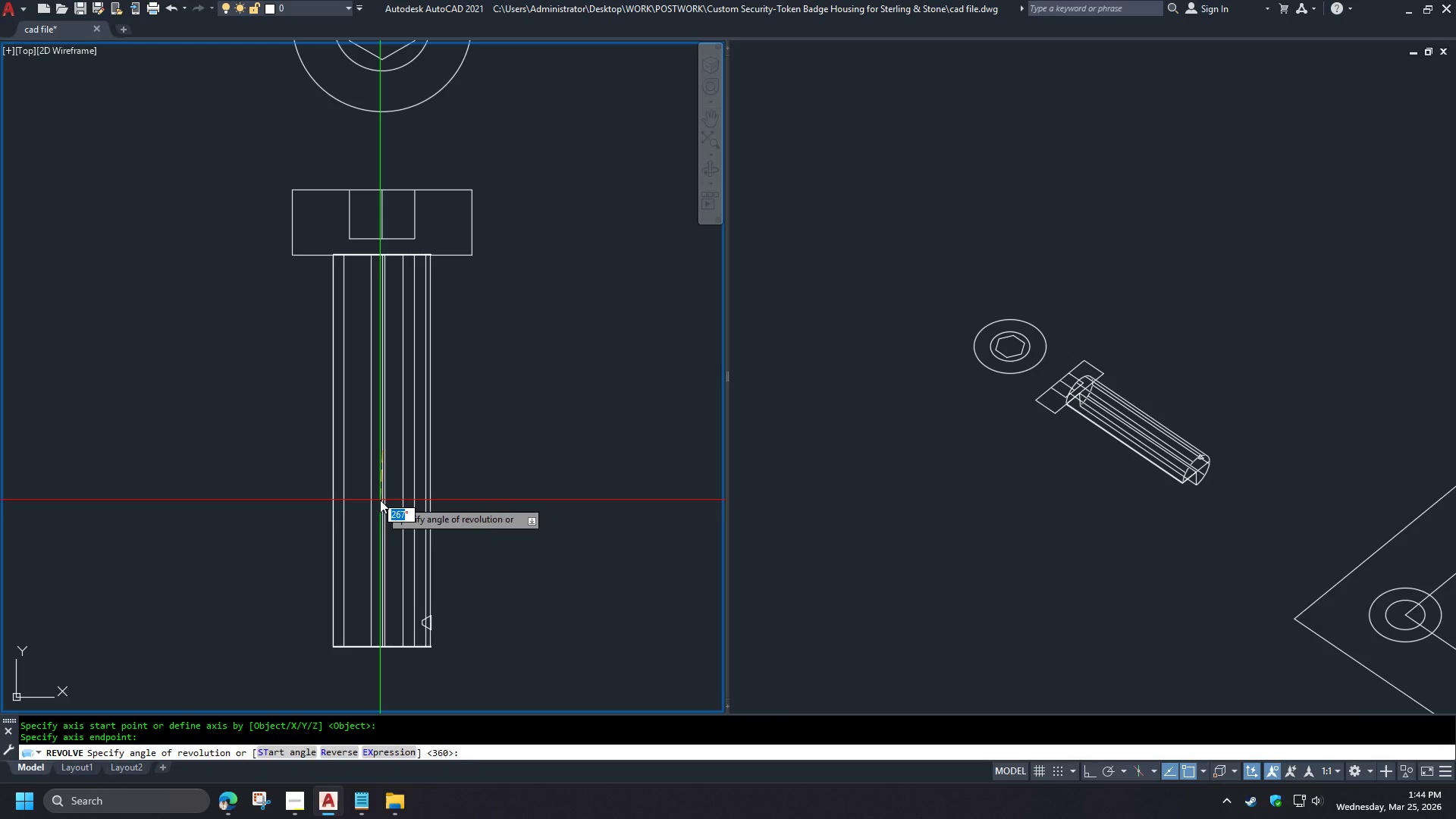 
key(Space)
 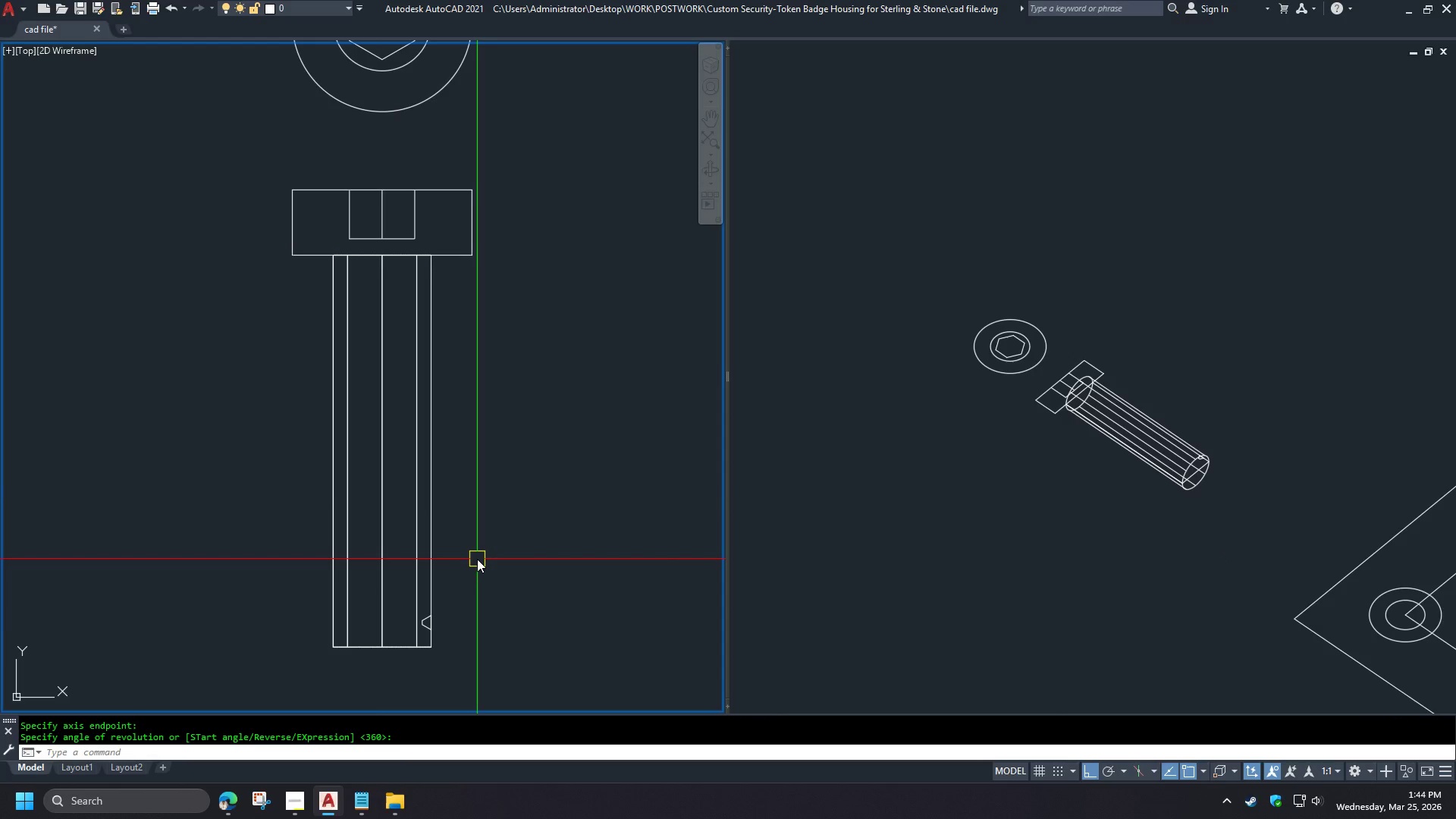 
wait(7.45)
 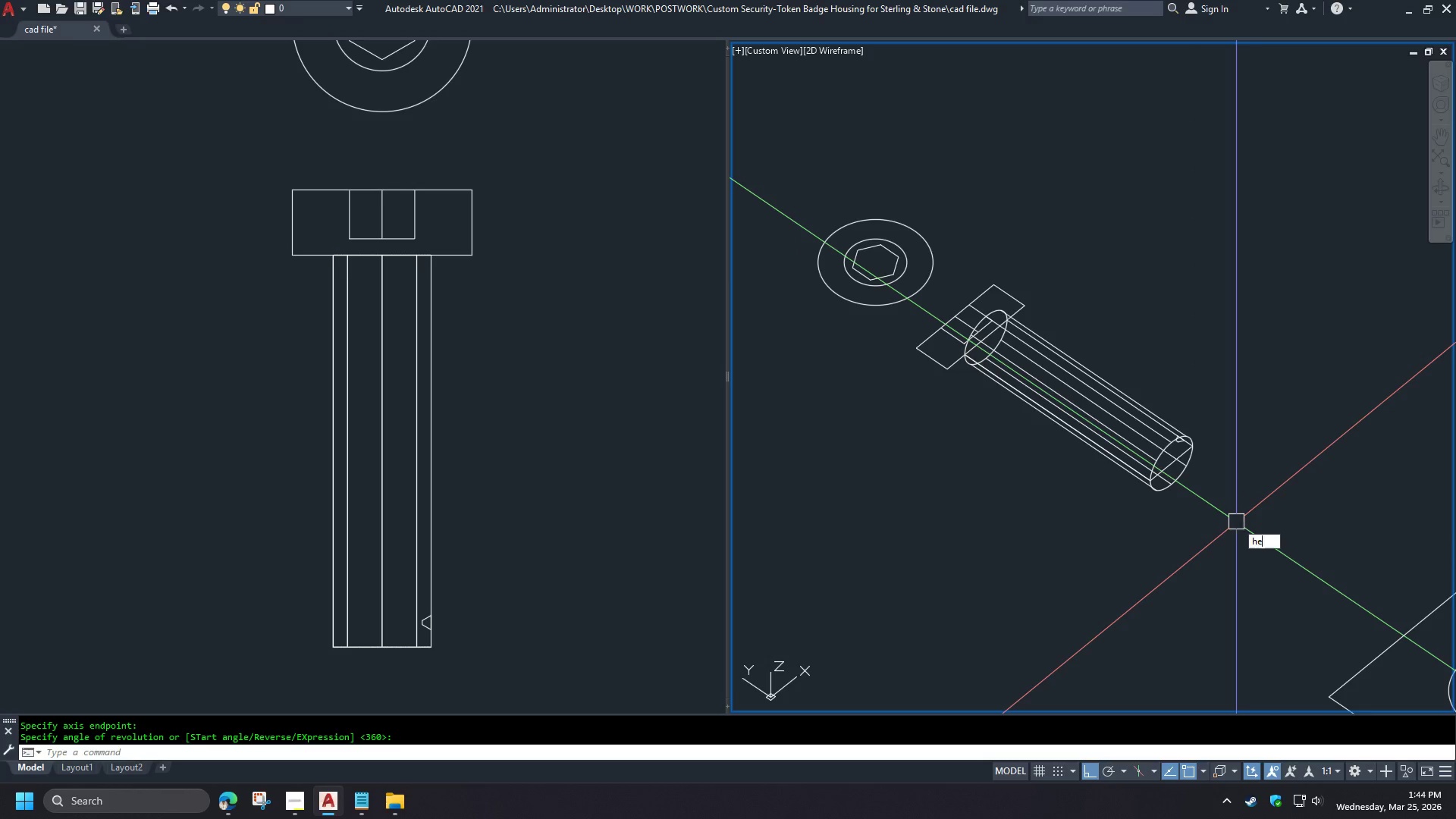 
type(hel)
 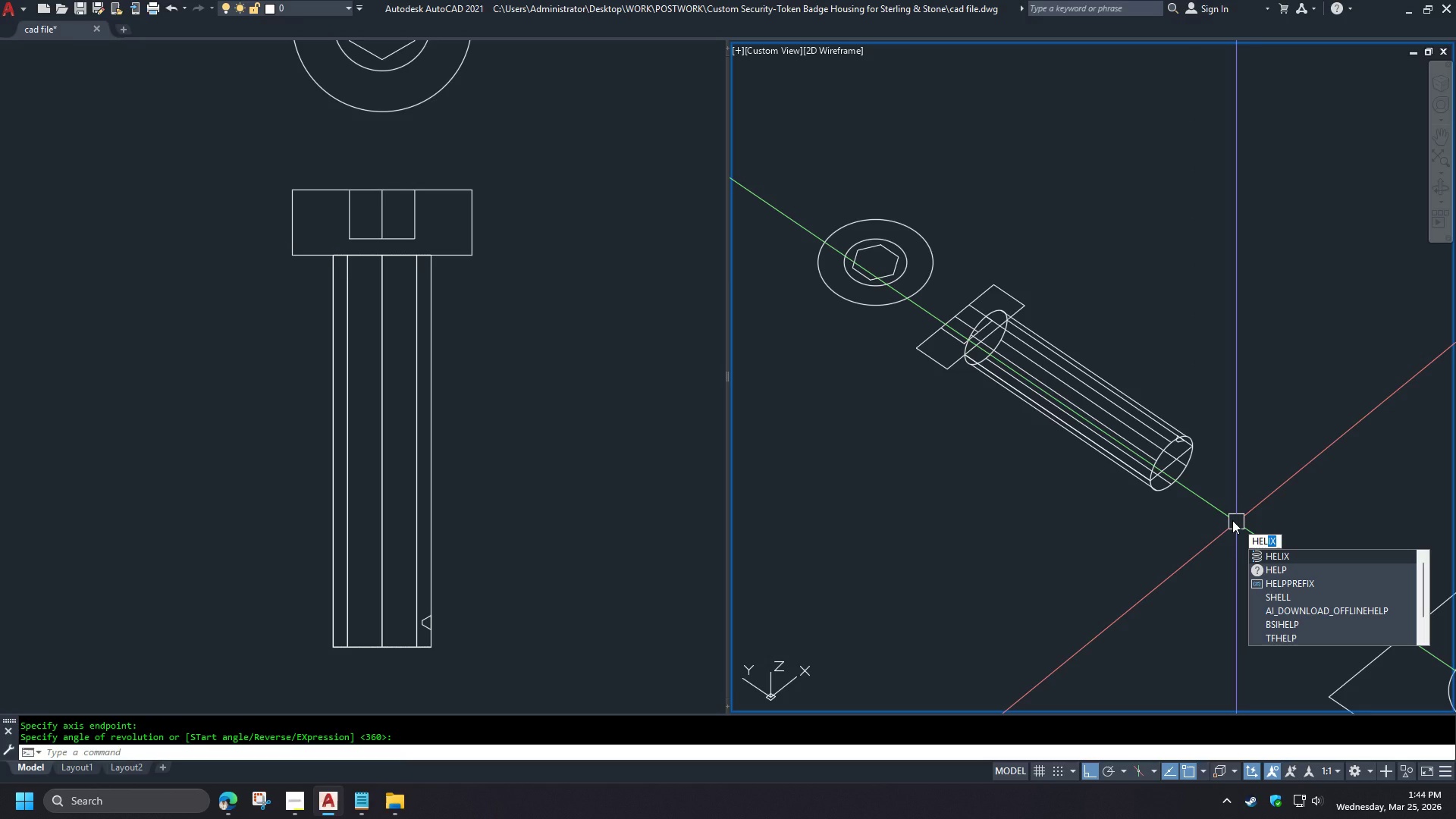 
scroll: coordinate [1236, 503], scroll_direction: up, amount: 2.0
 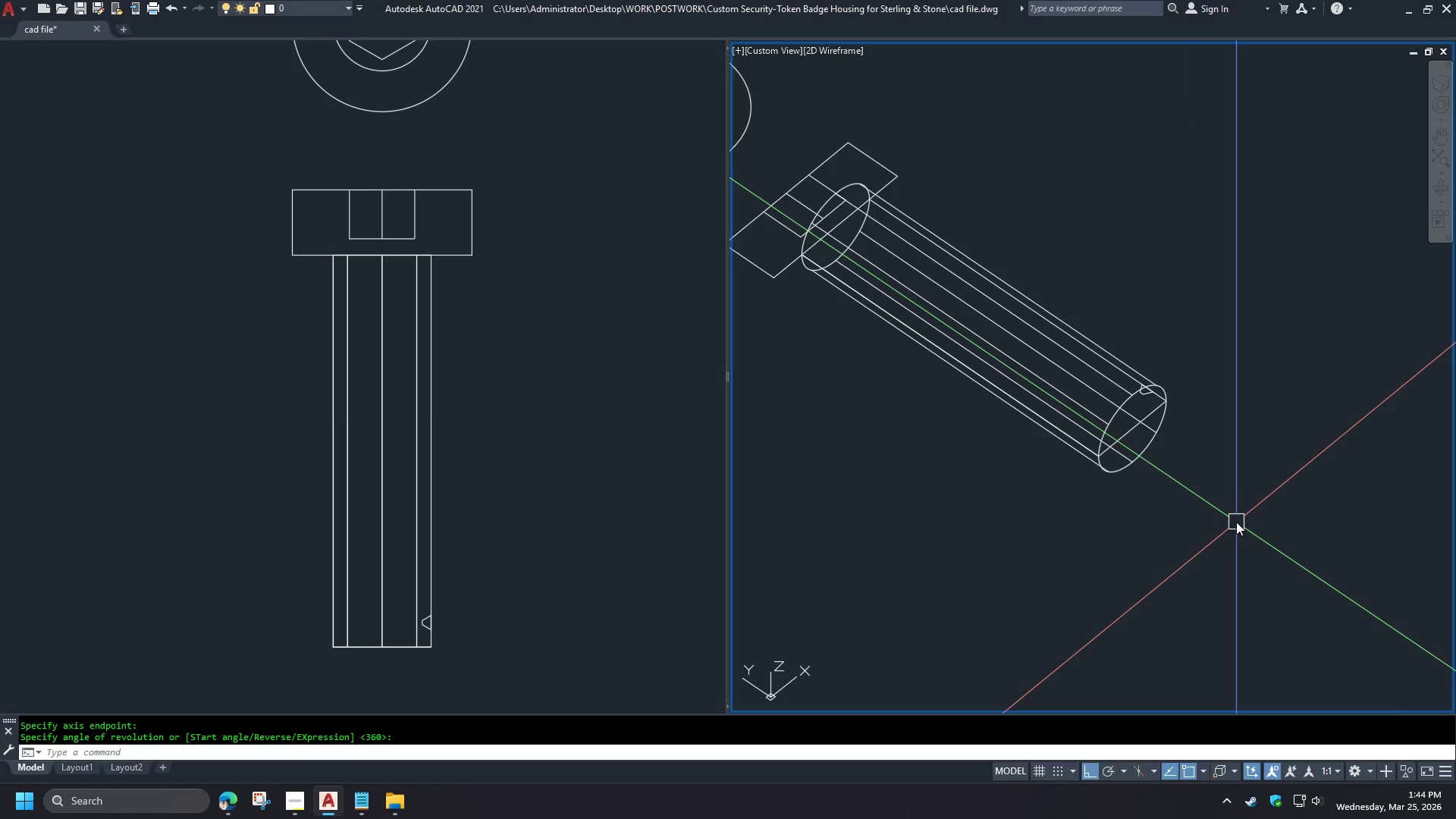 
key(Space)
 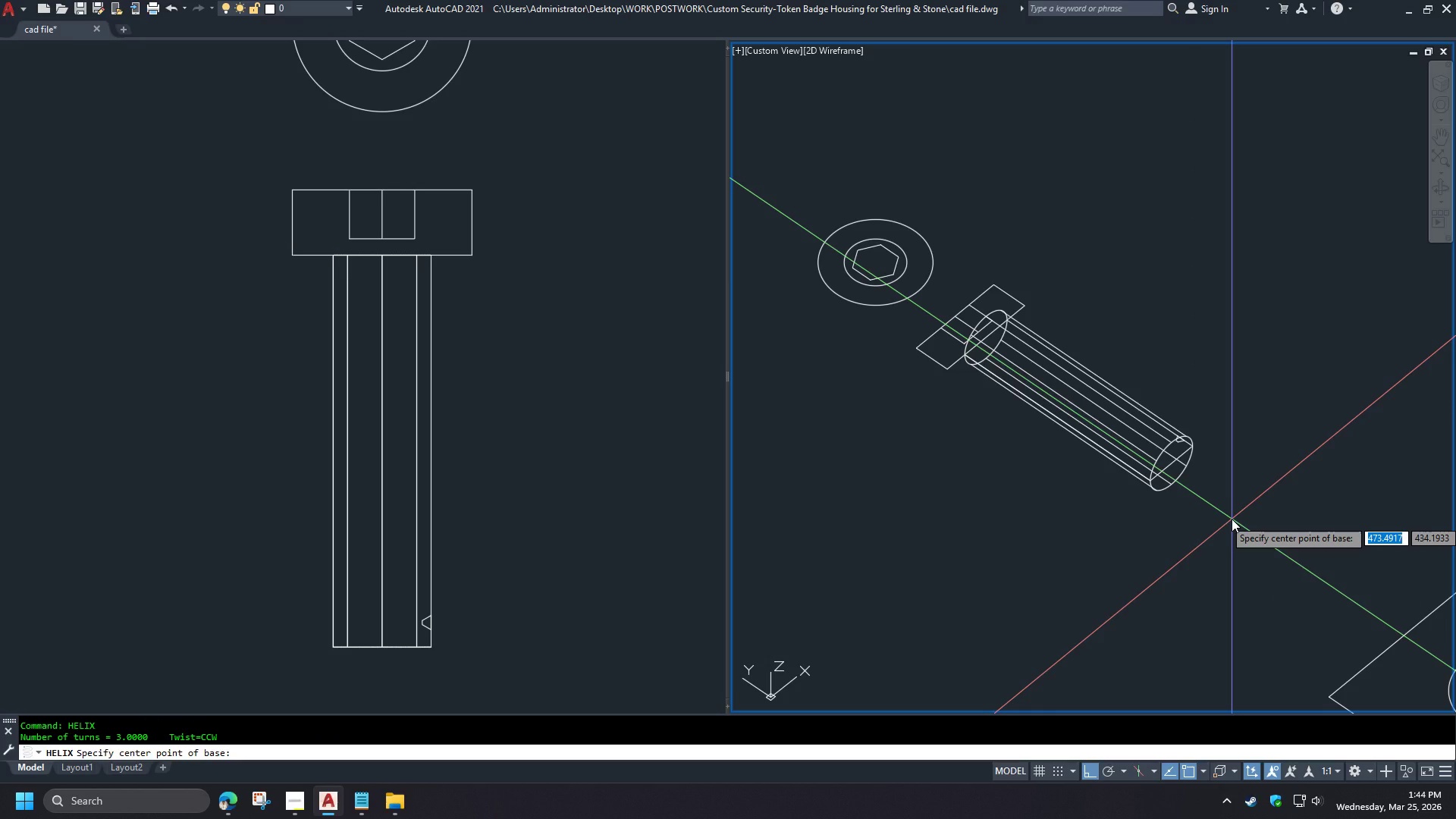 
scroll: coordinate [1236, 522], scroll_direction: down, amount: 1.0
 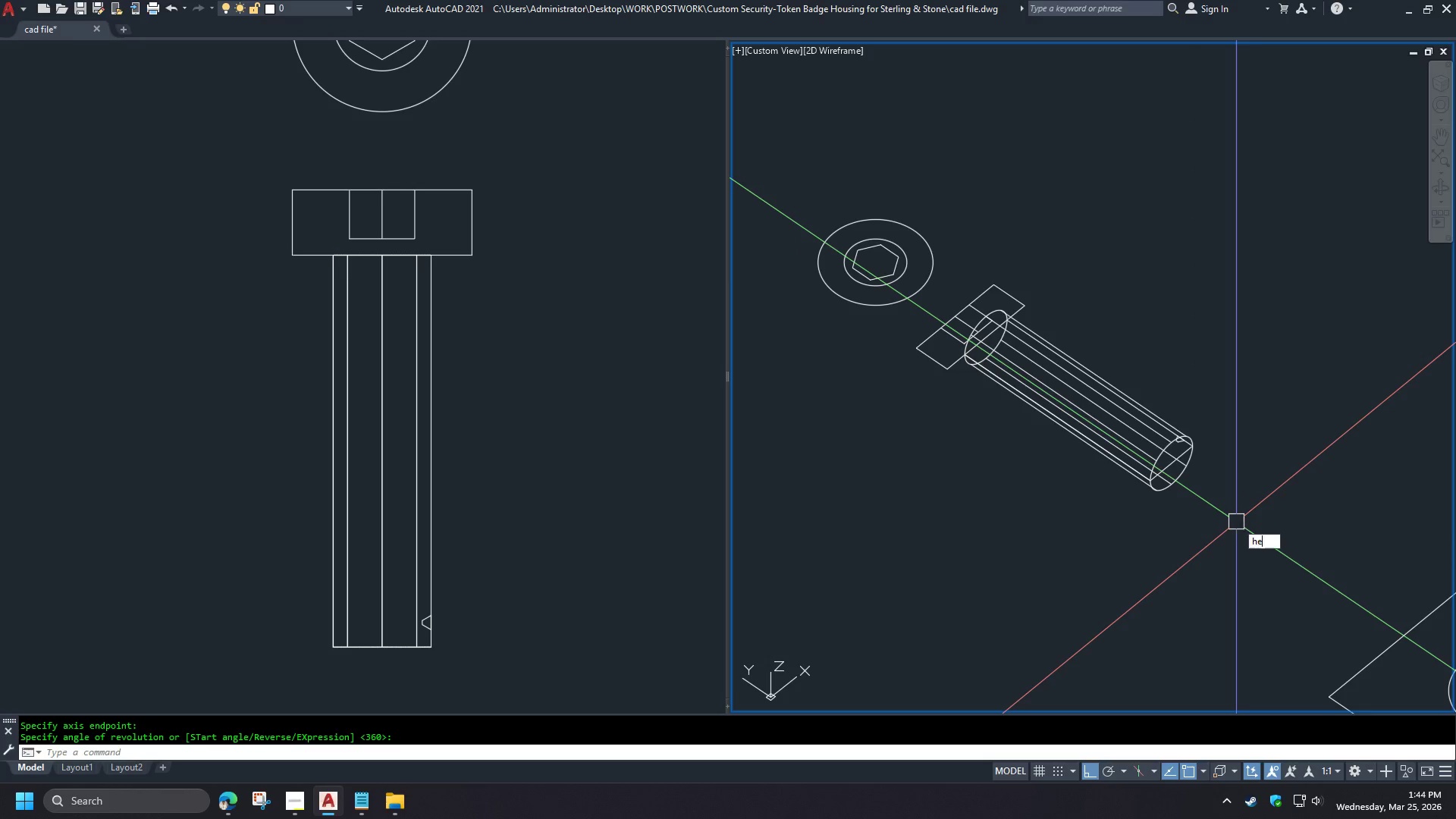 
type(e)
key(Backspace)
type(cen )
 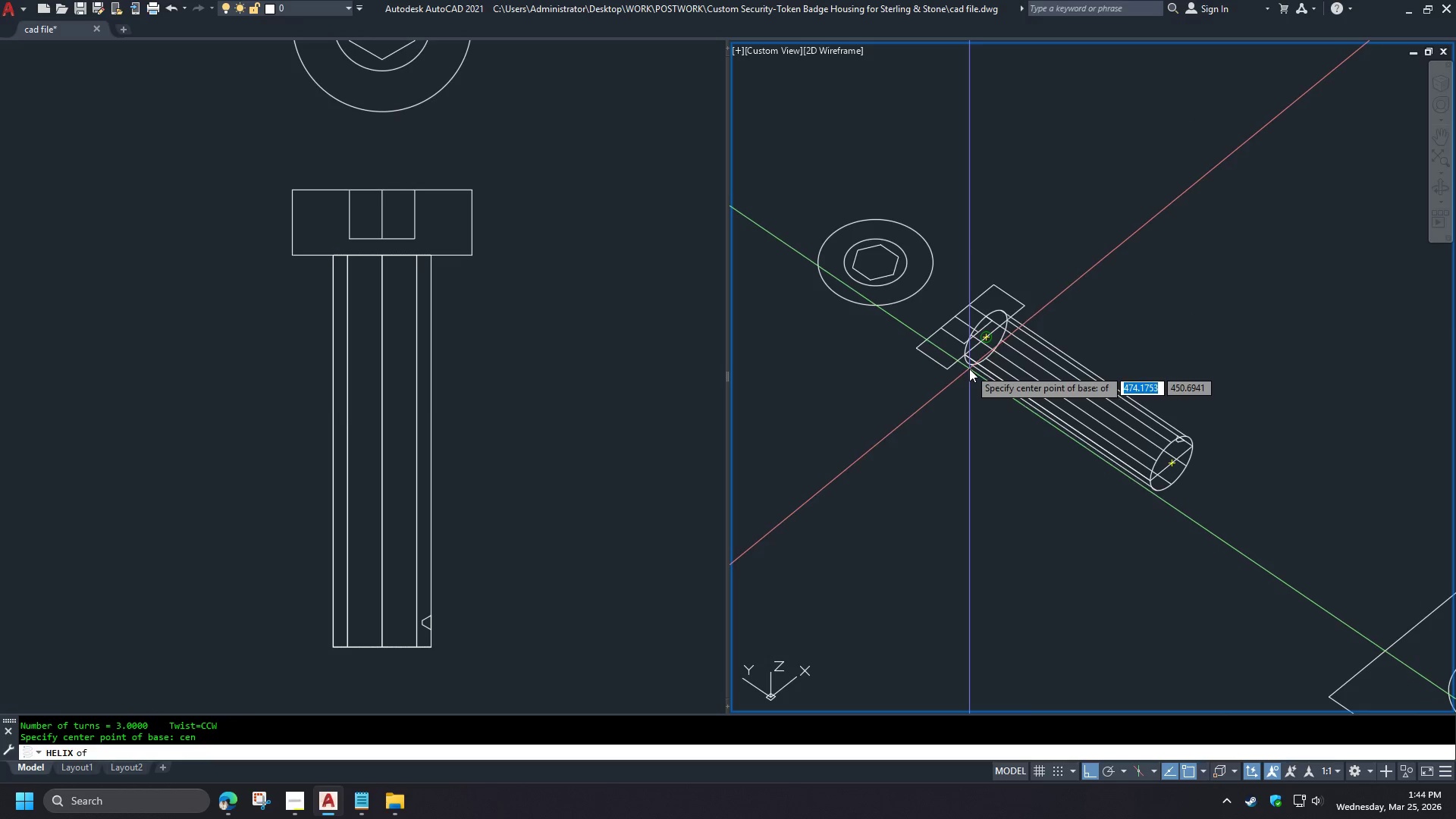 
left_click([969, 369])
 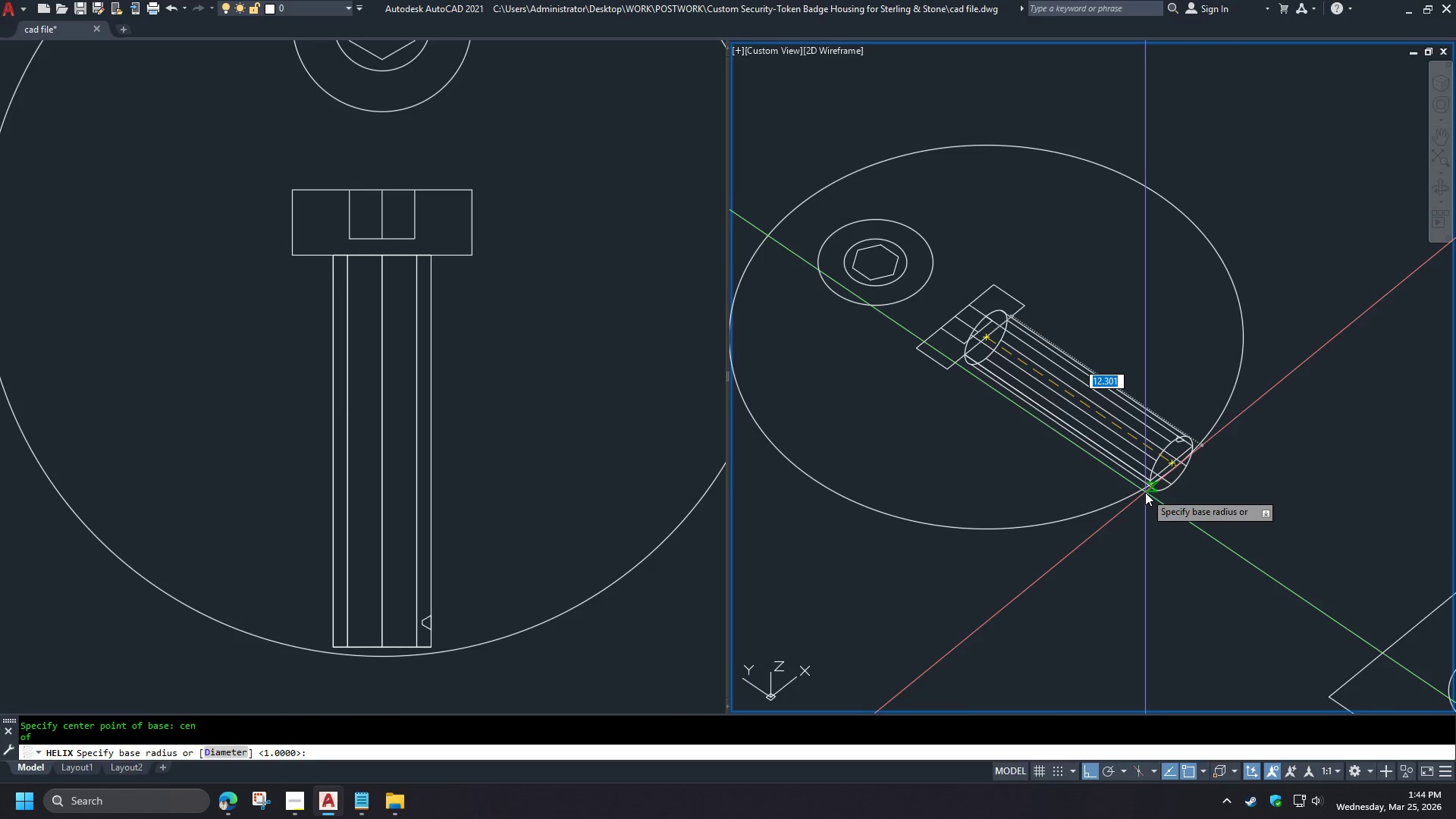 
key(Escape)
 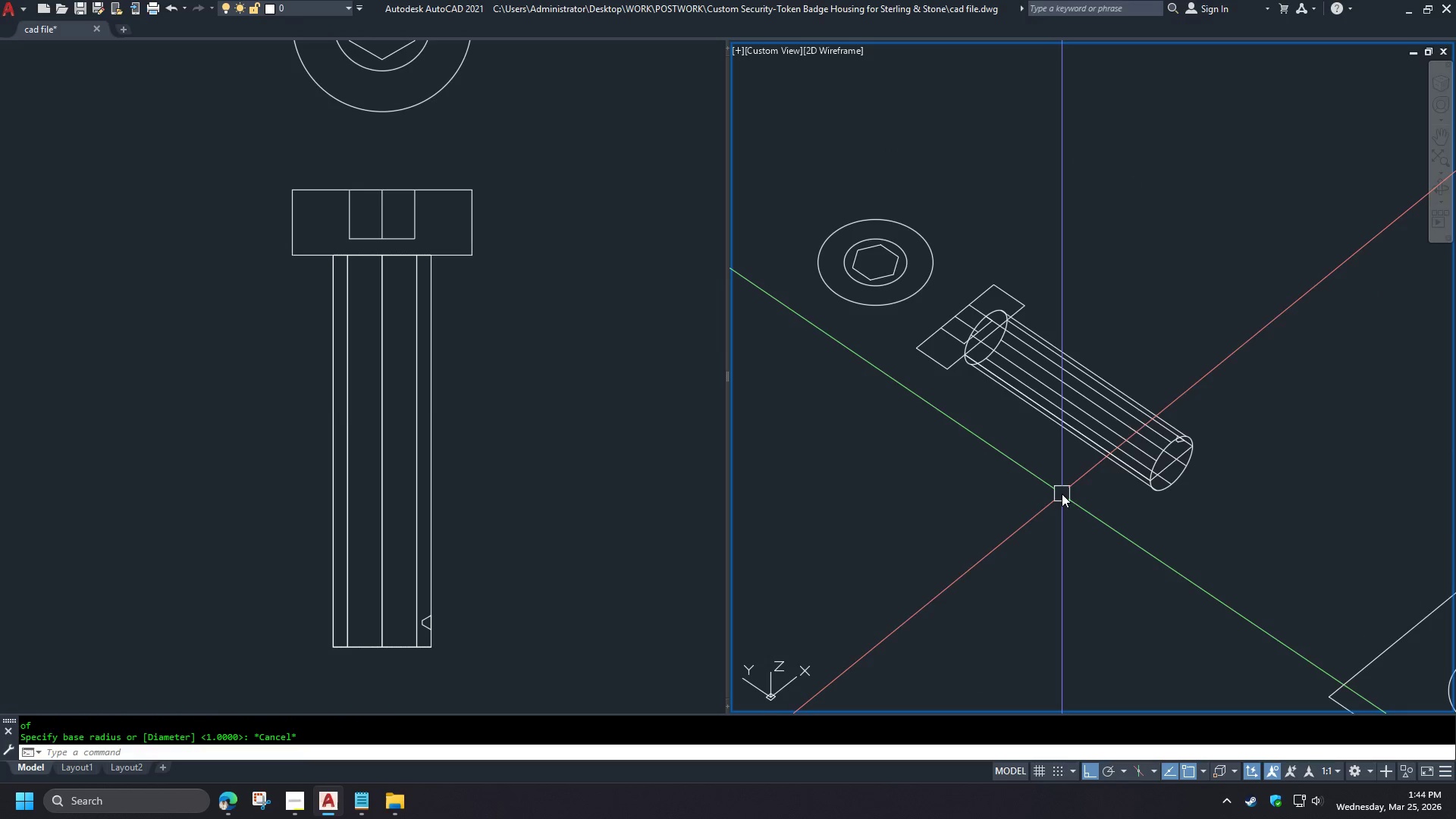 
type(ge)
key(Escape)
type(he)
key(Escape)
type(heli cen )
 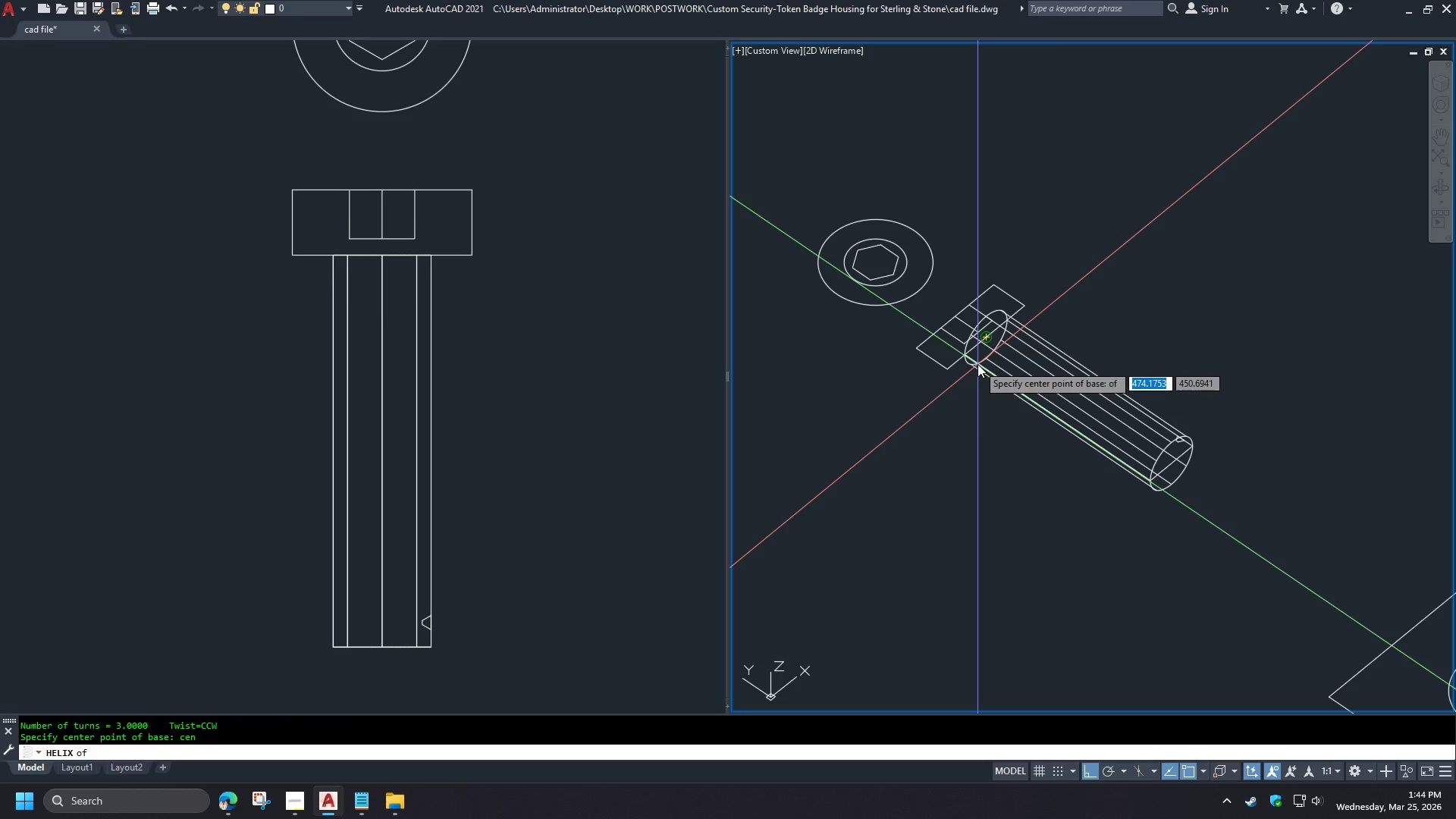 
left_click([977, 364])
 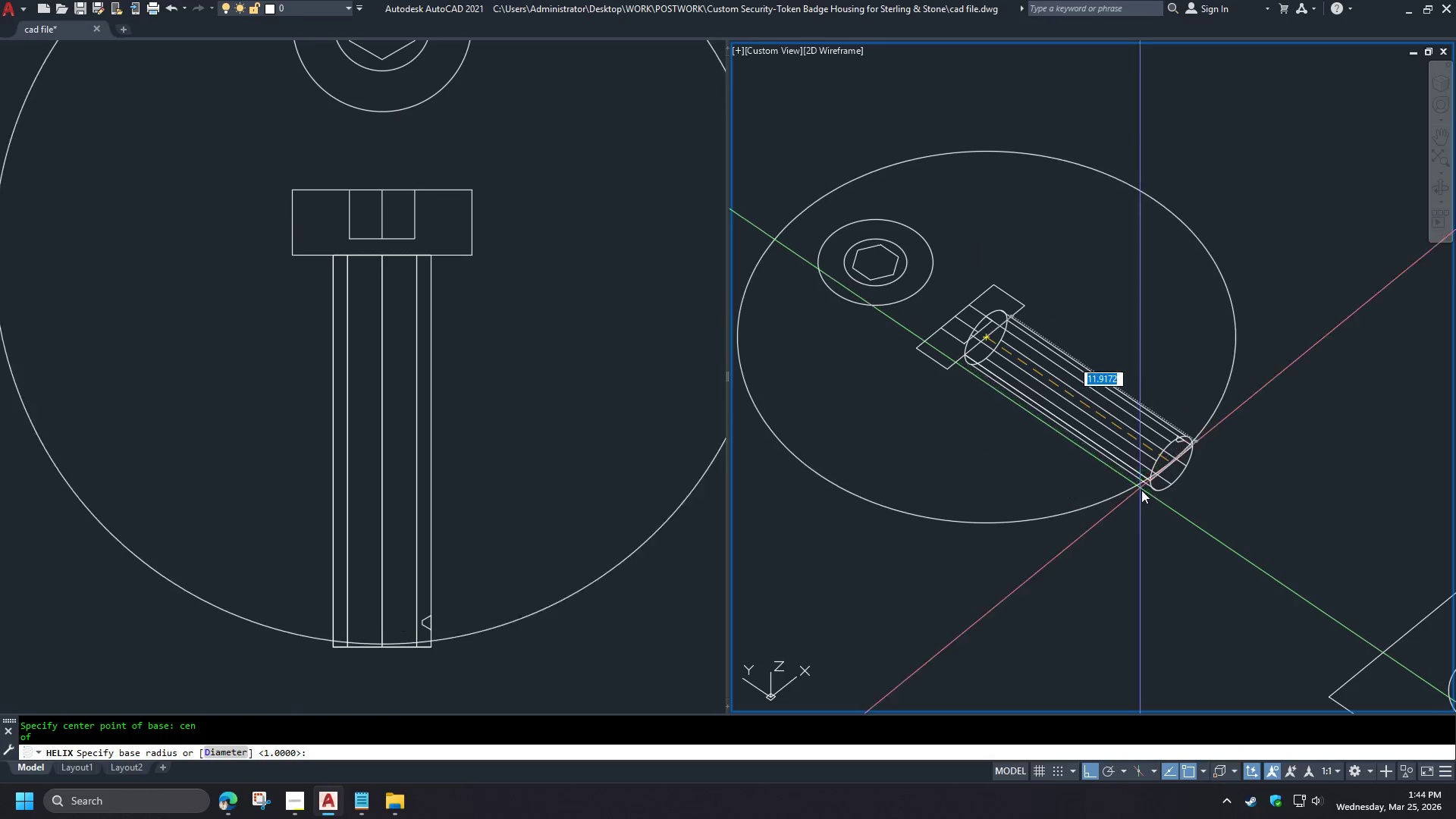 
wait(8.84)
 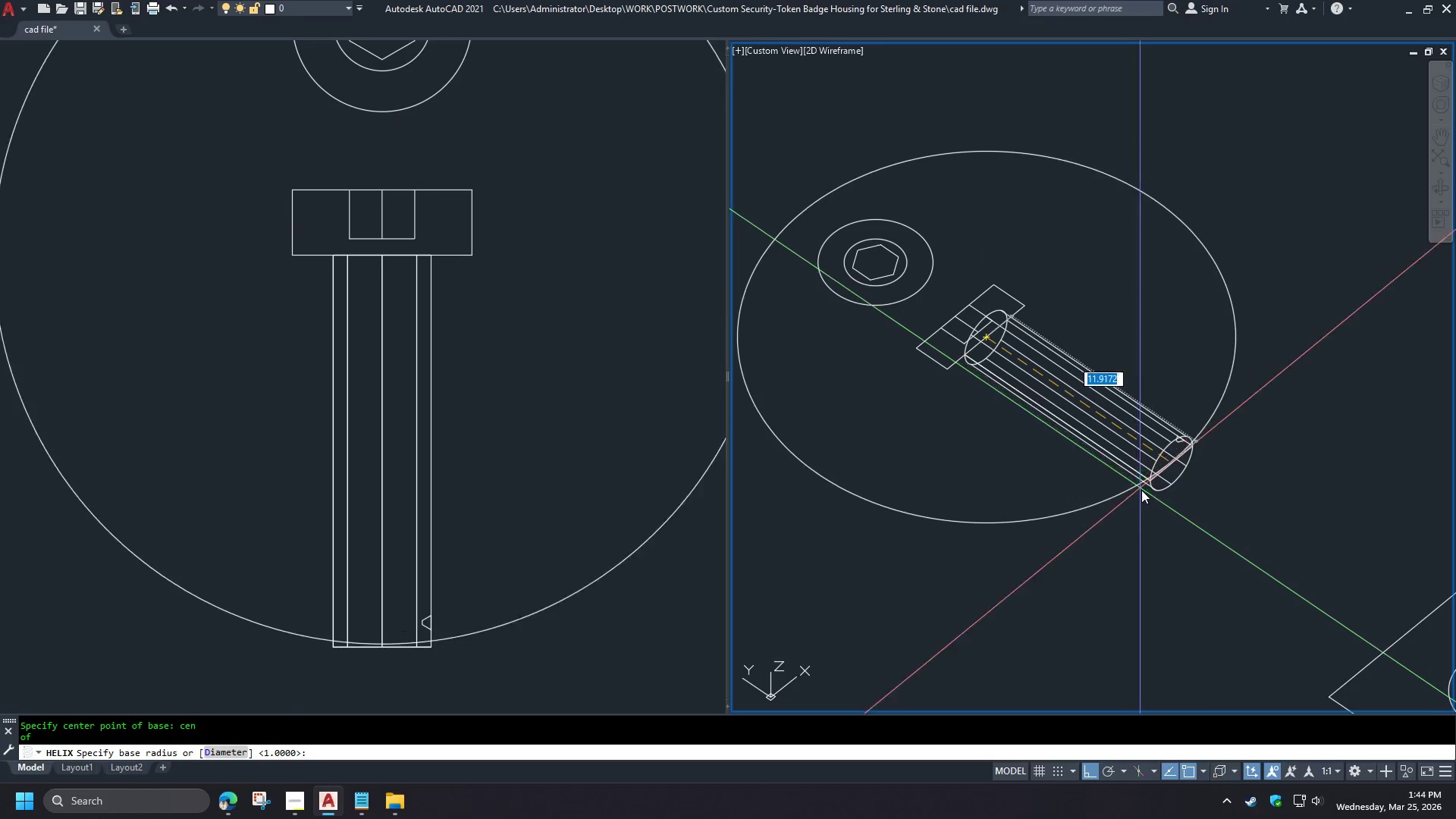 
type(cen )
 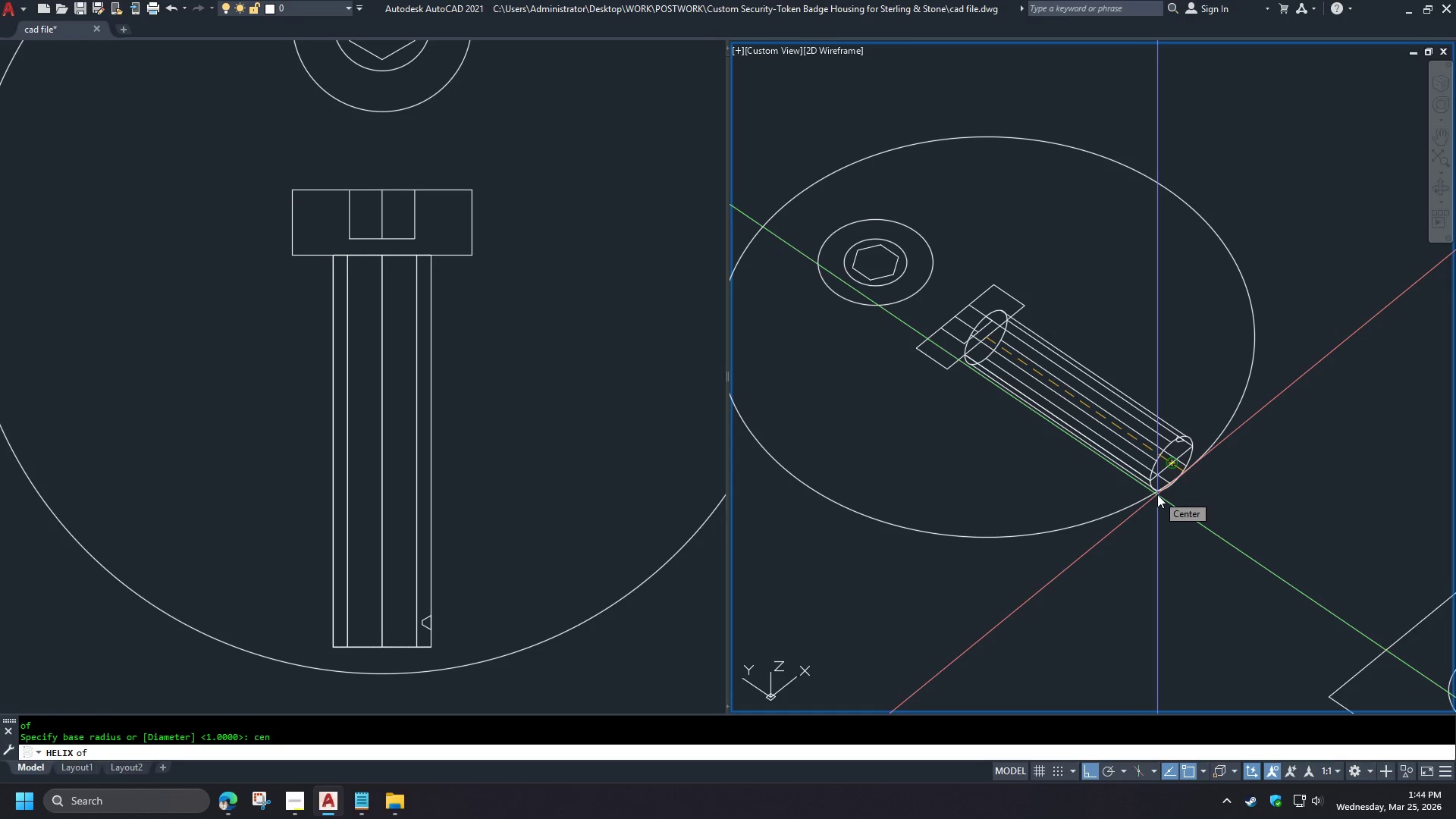 
left_click([1157, 494])
 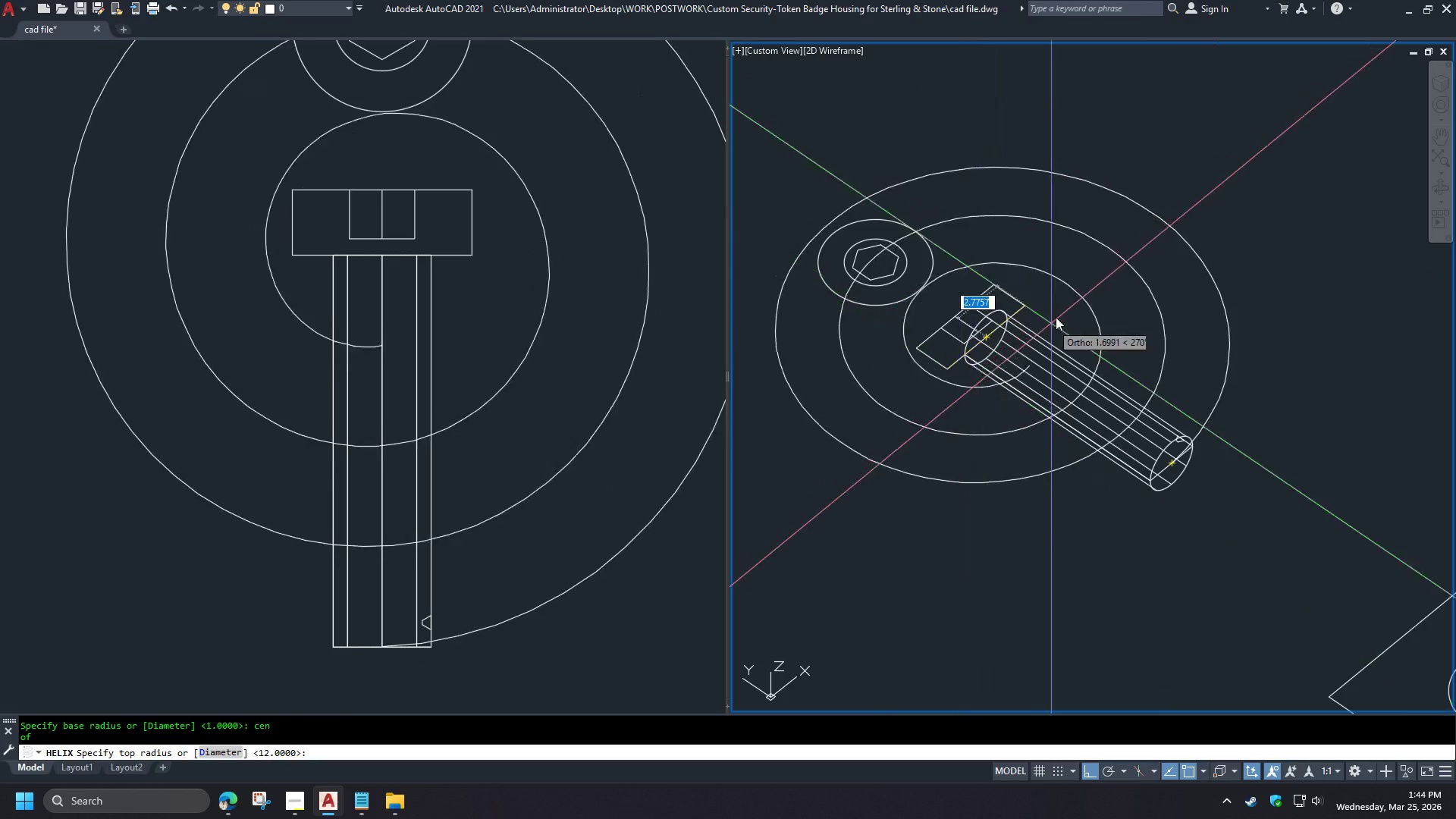 
key(Escape)
 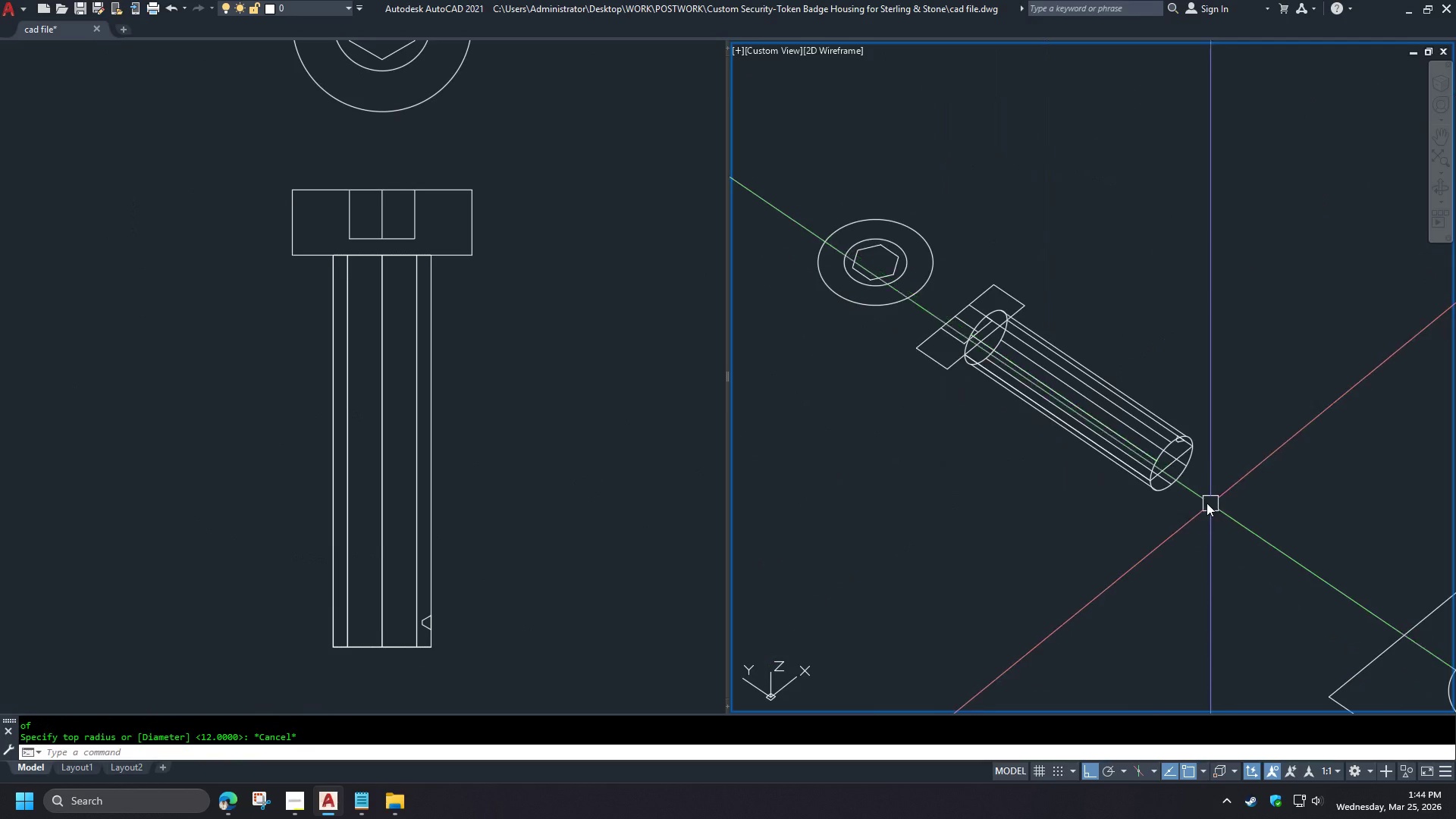 
type(re )
 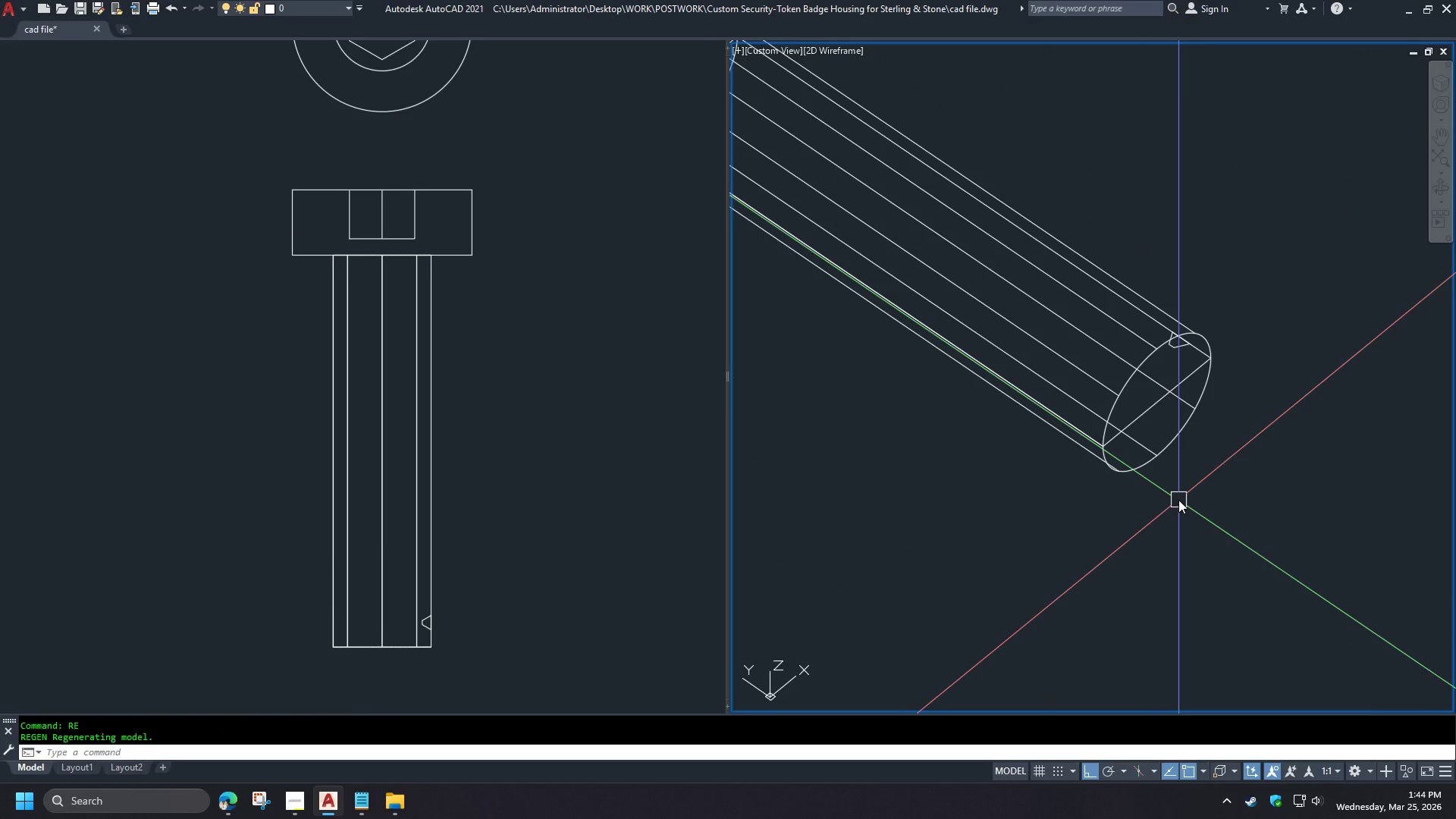 
scroll: coordinate [1180, 504], scroll_direction: up, amount: 2.0
 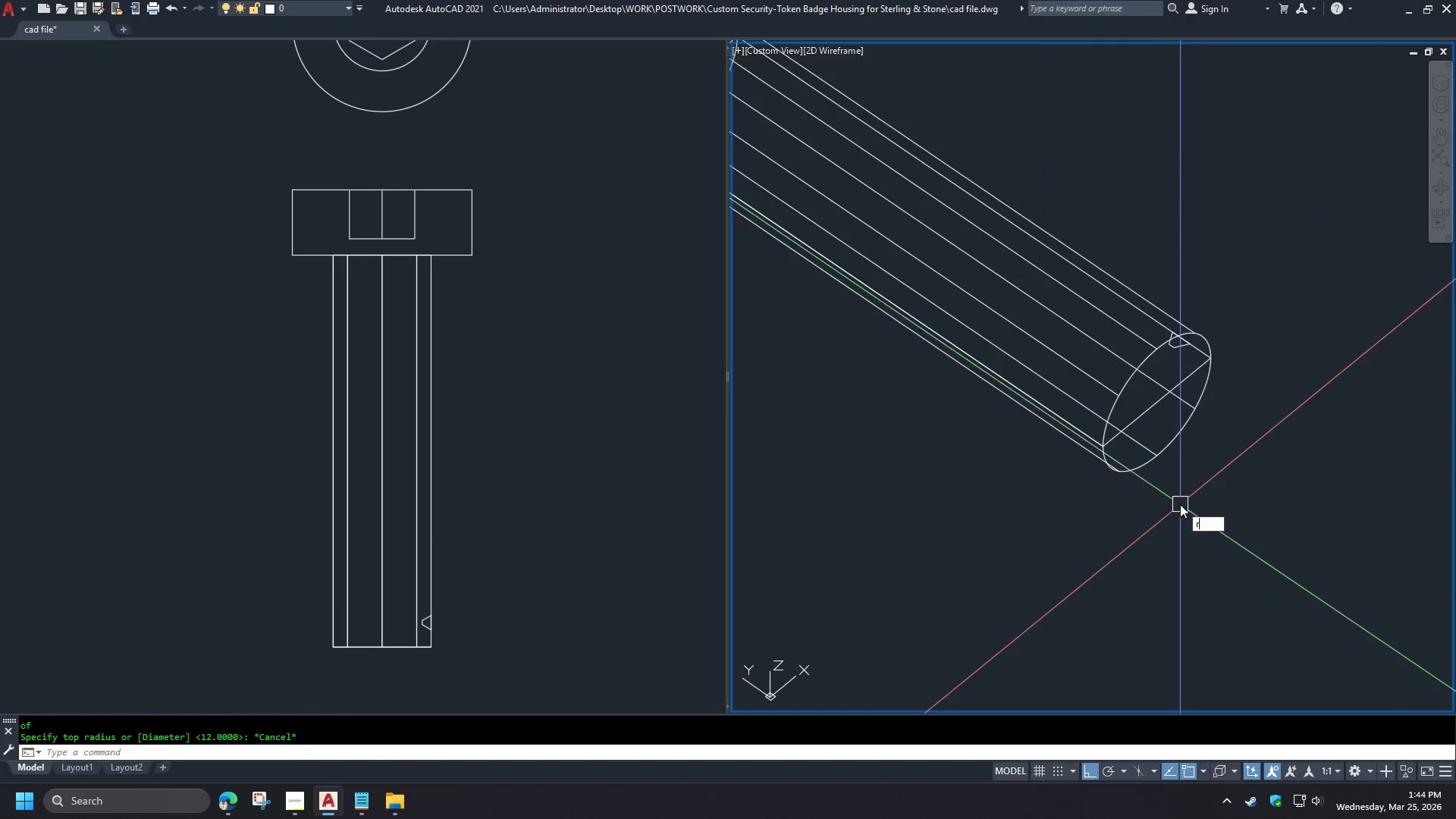 
type(helix cen )
 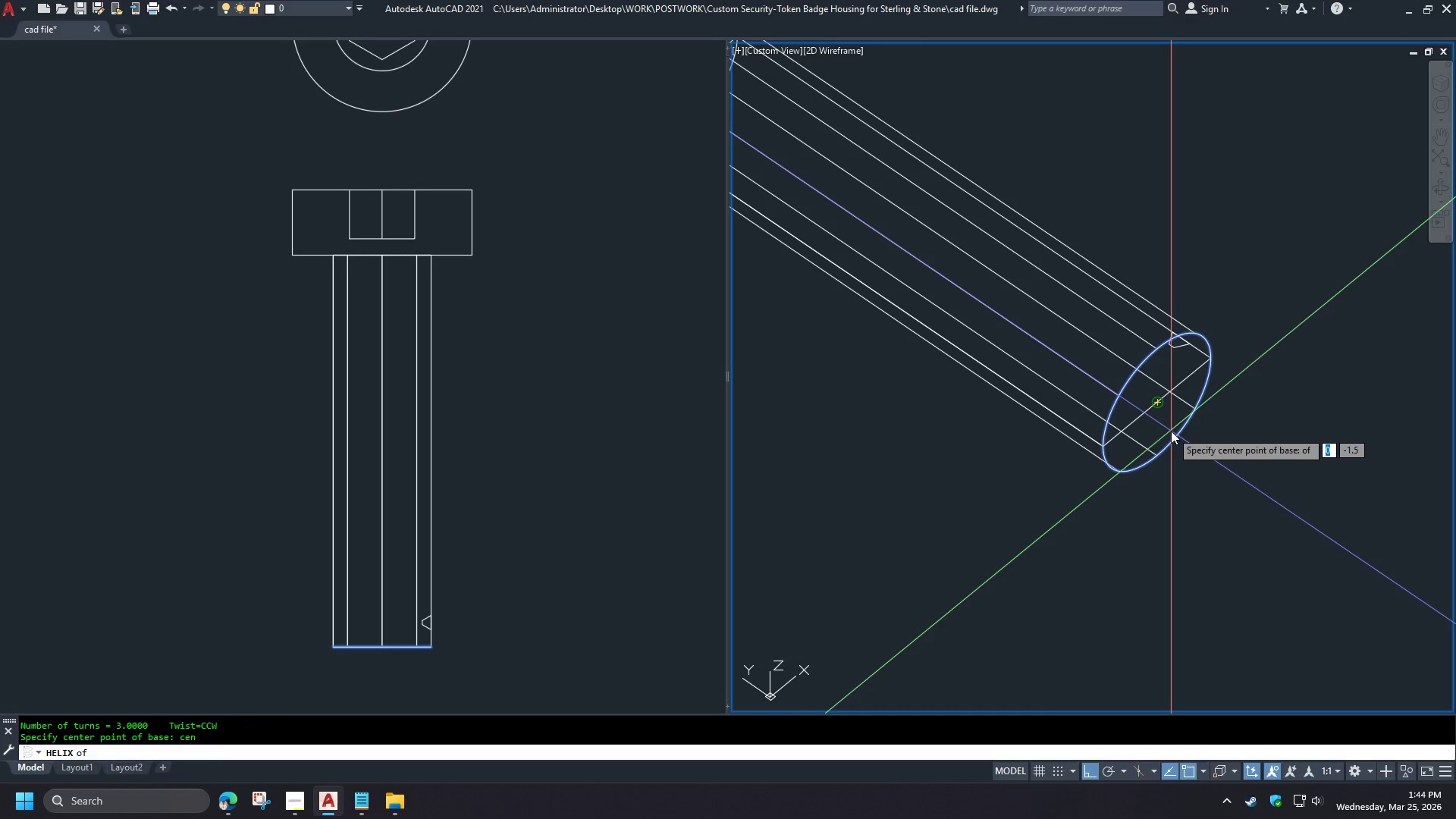 
left_click([1171, 431])
 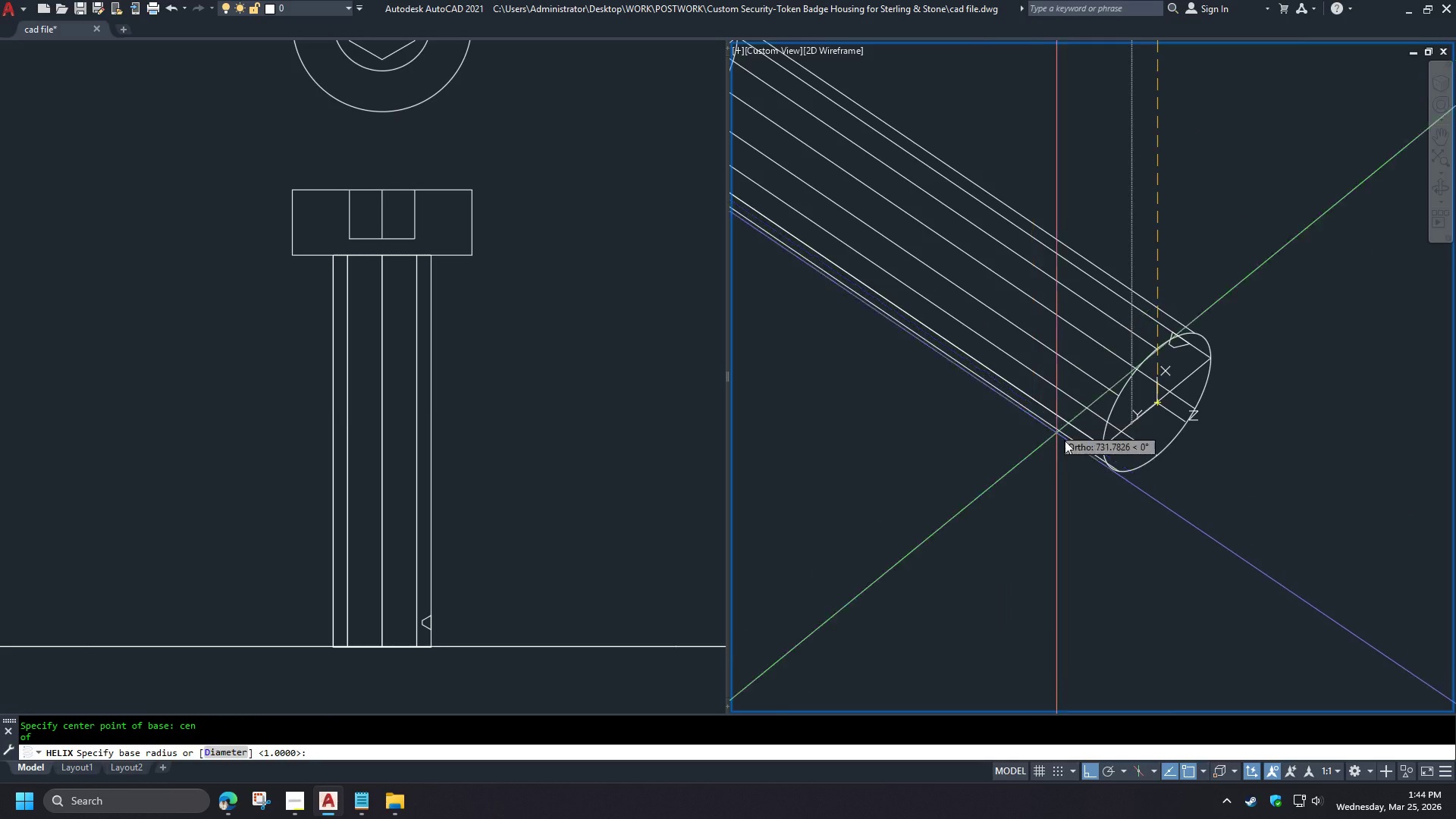 
type(cen )
 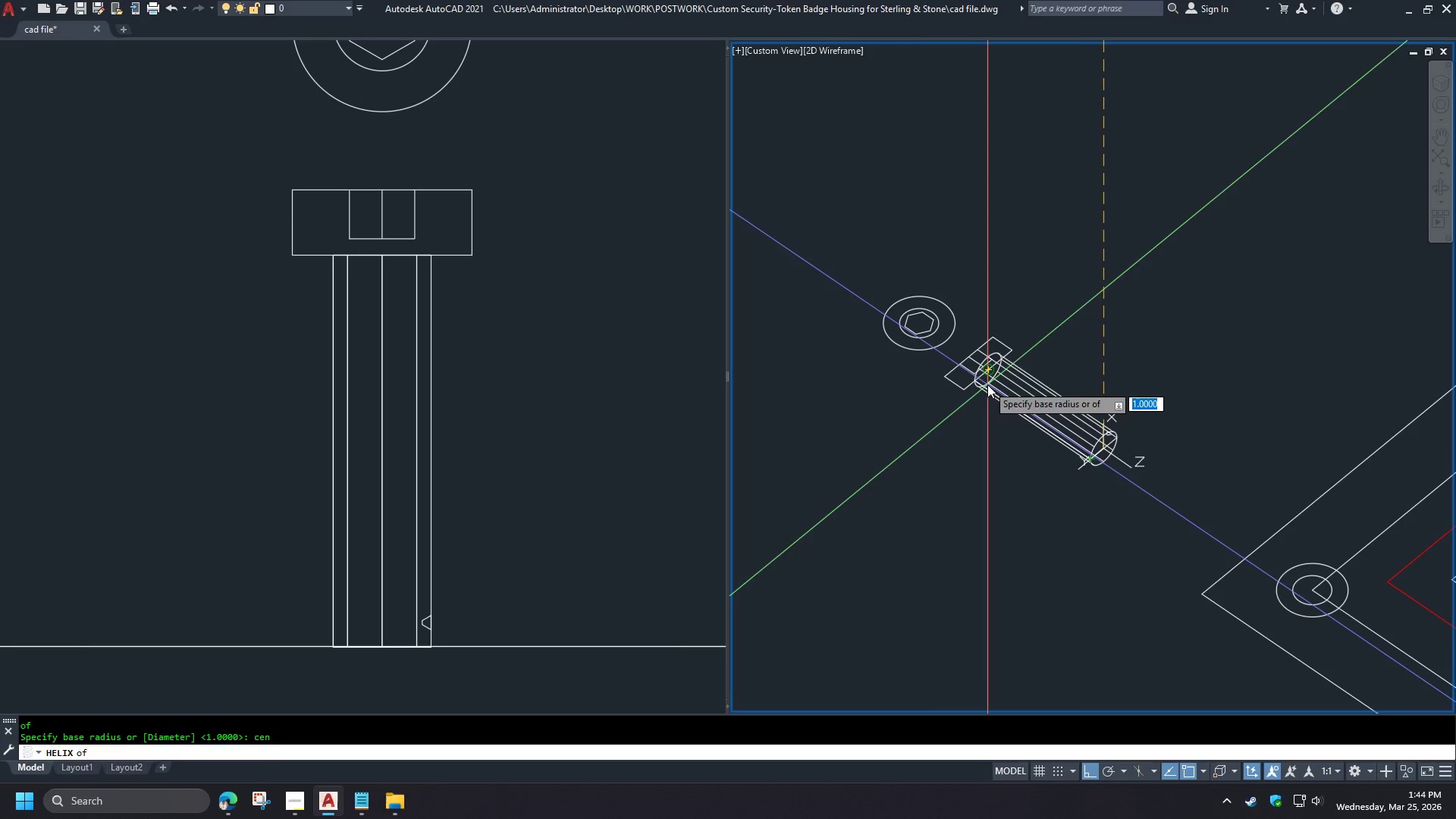 
scroll: coordinate [1087, 466], scroll_direction: down, amount: 3.0
 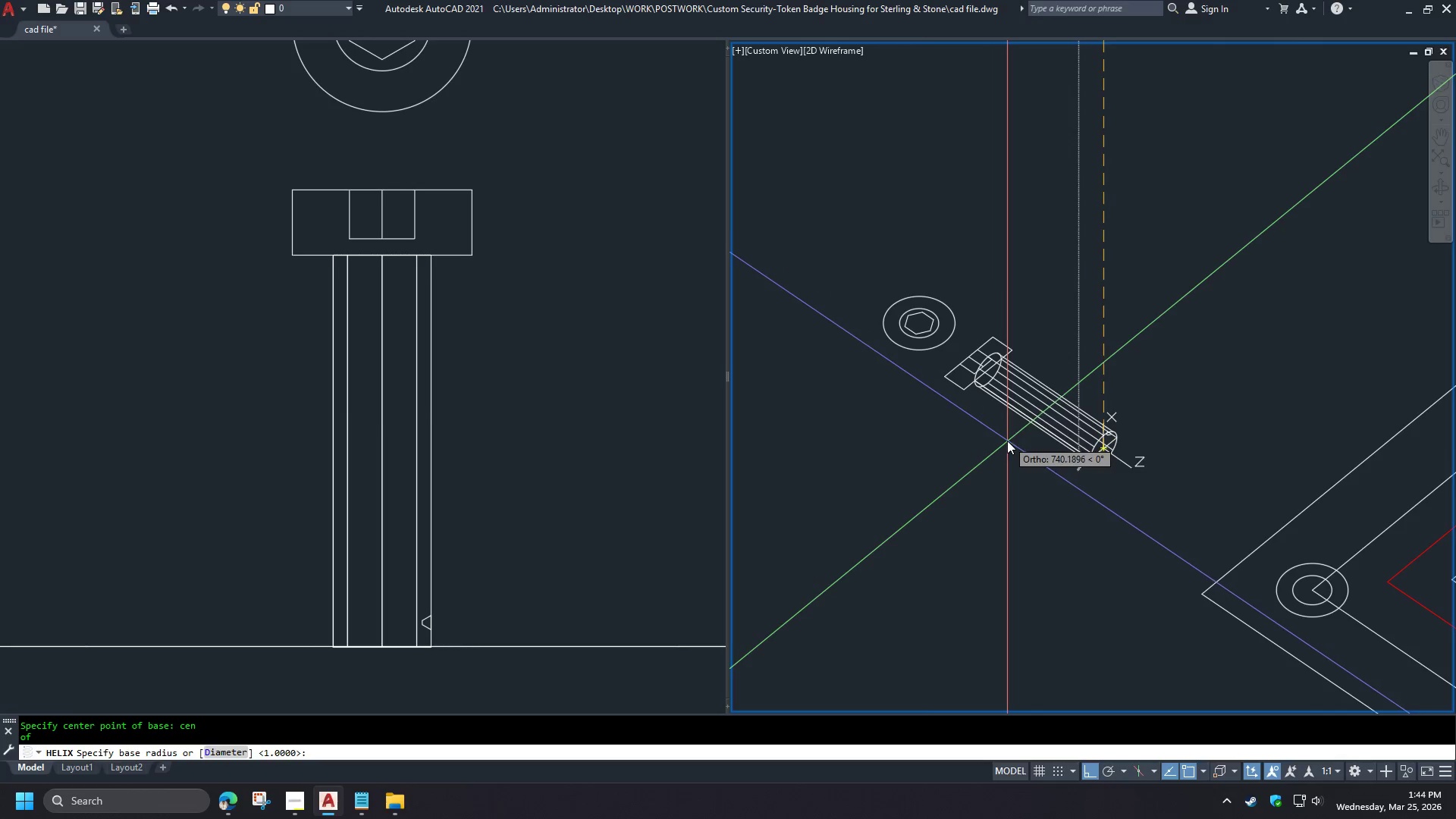 
left_click([987, 384])
 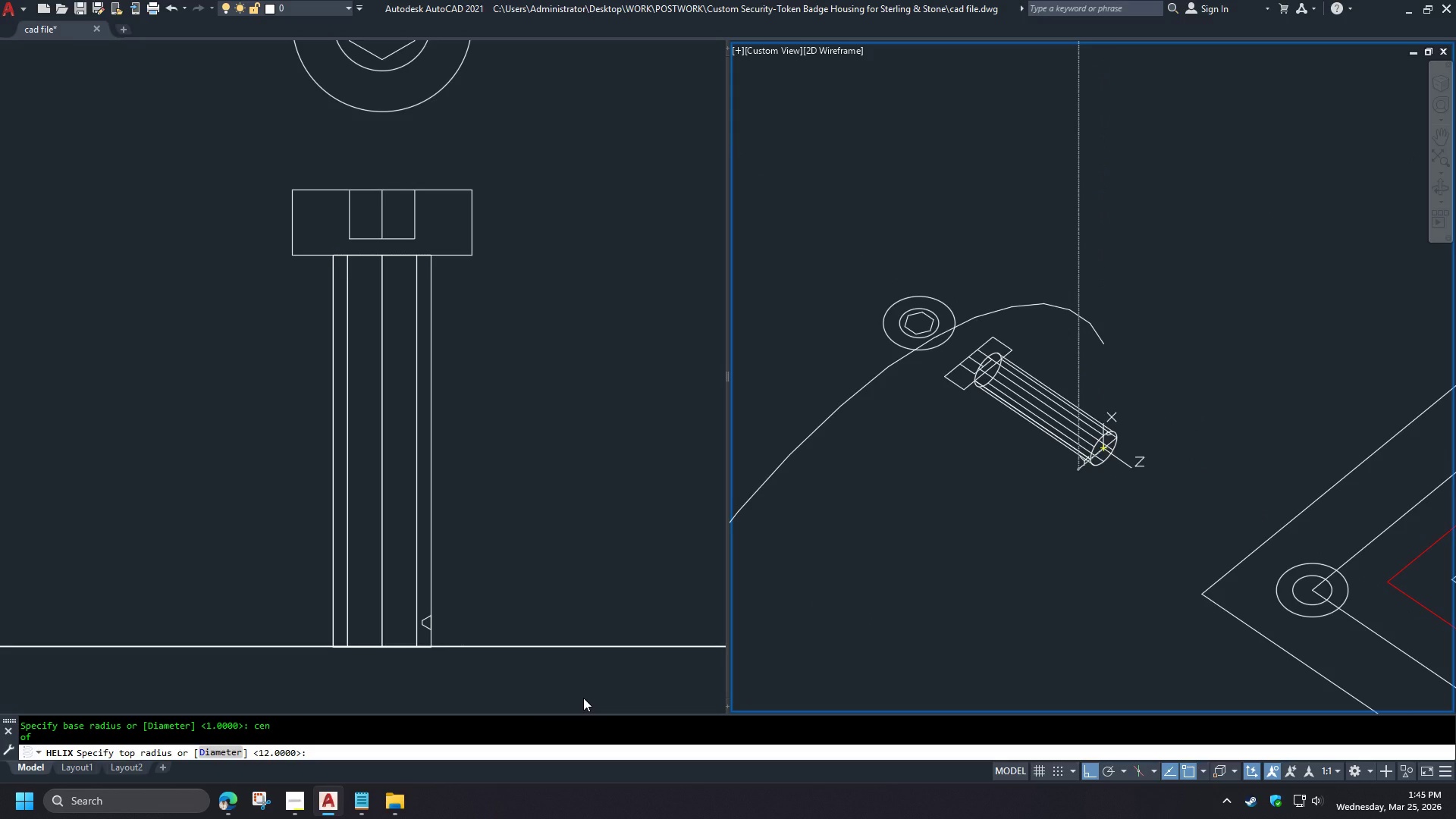 
wait(17.86)
 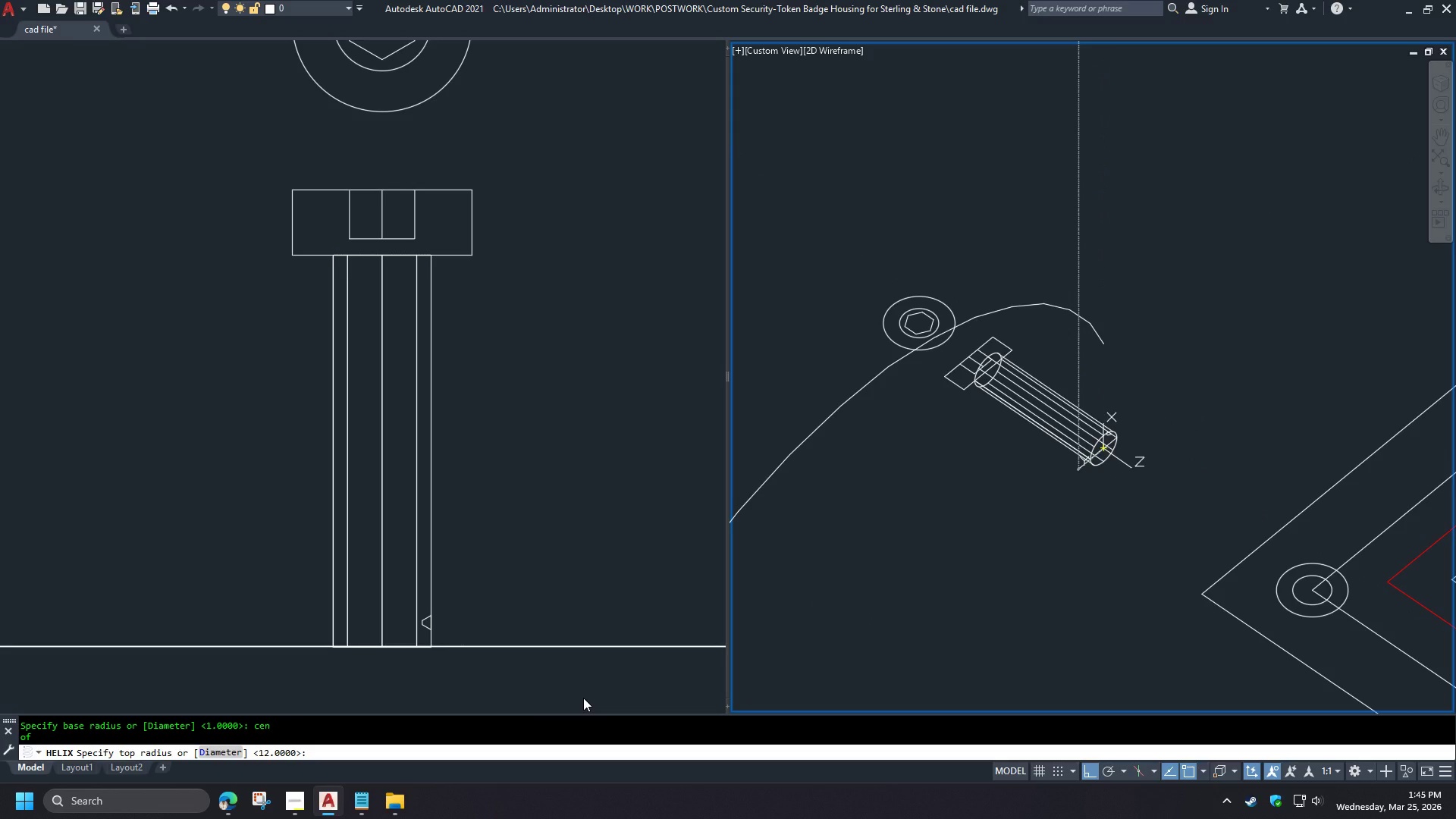 
key(Numpad1)
 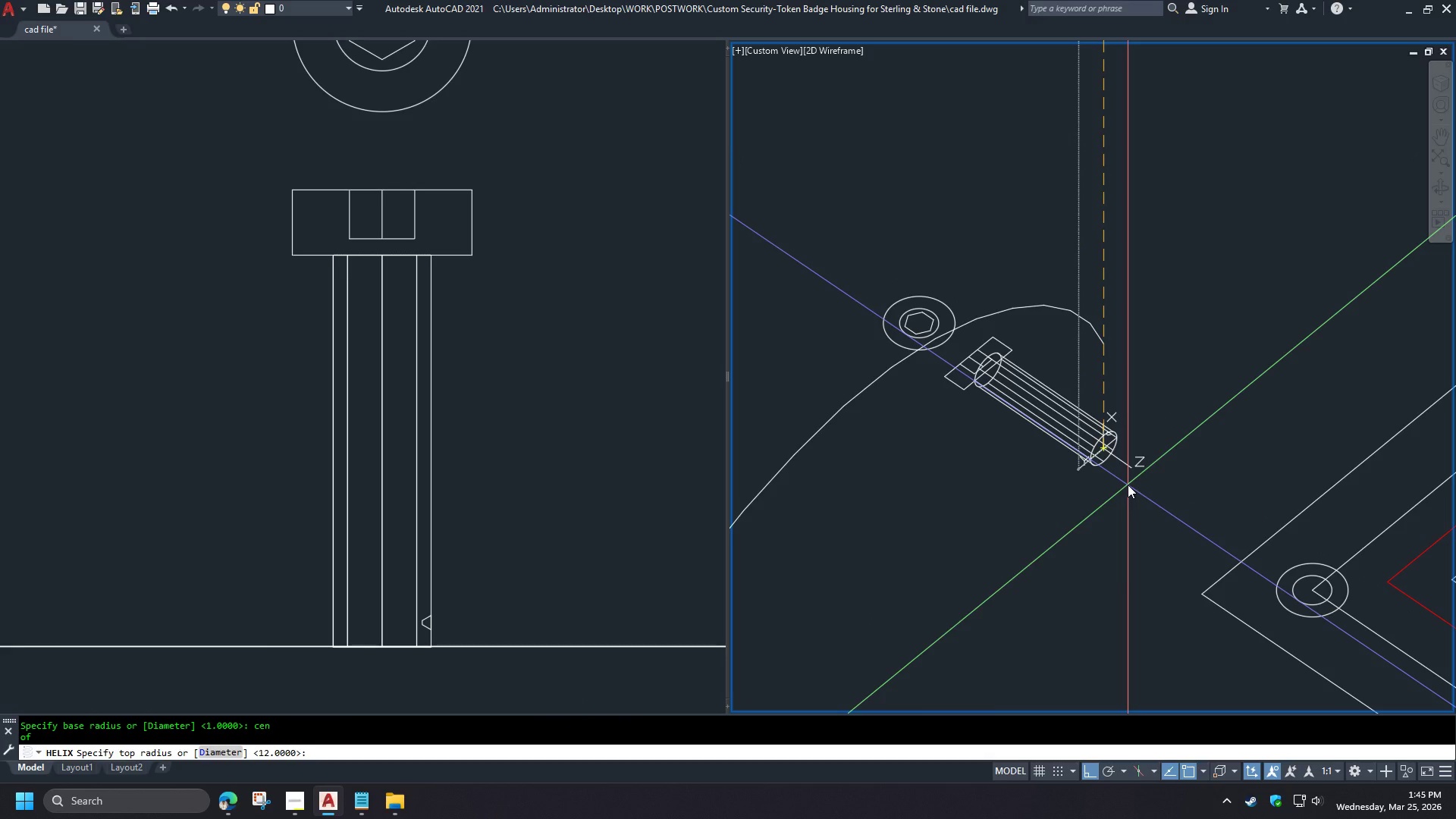 
key(NumpadDecimal)
 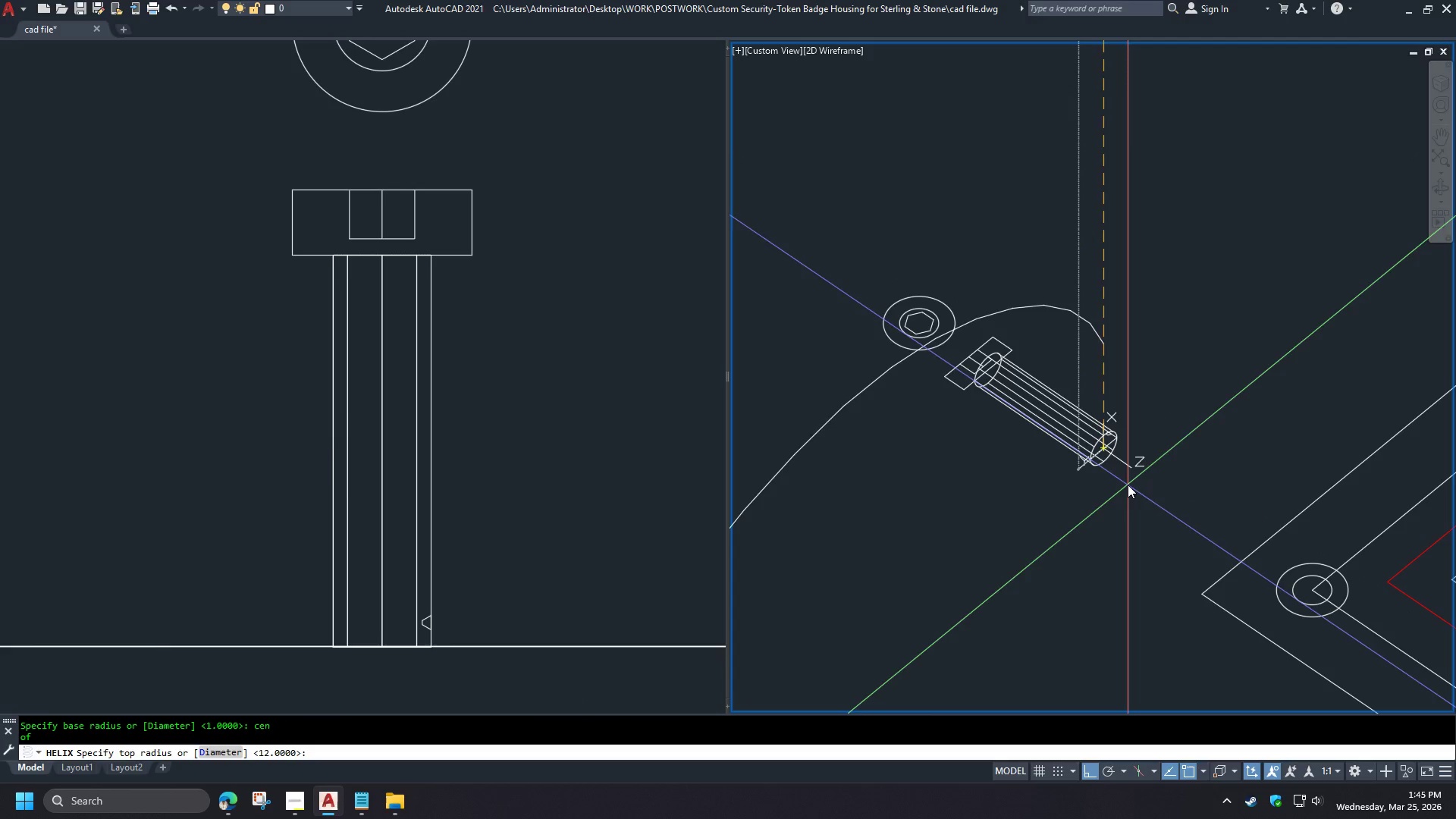 
key(Numpad5)
 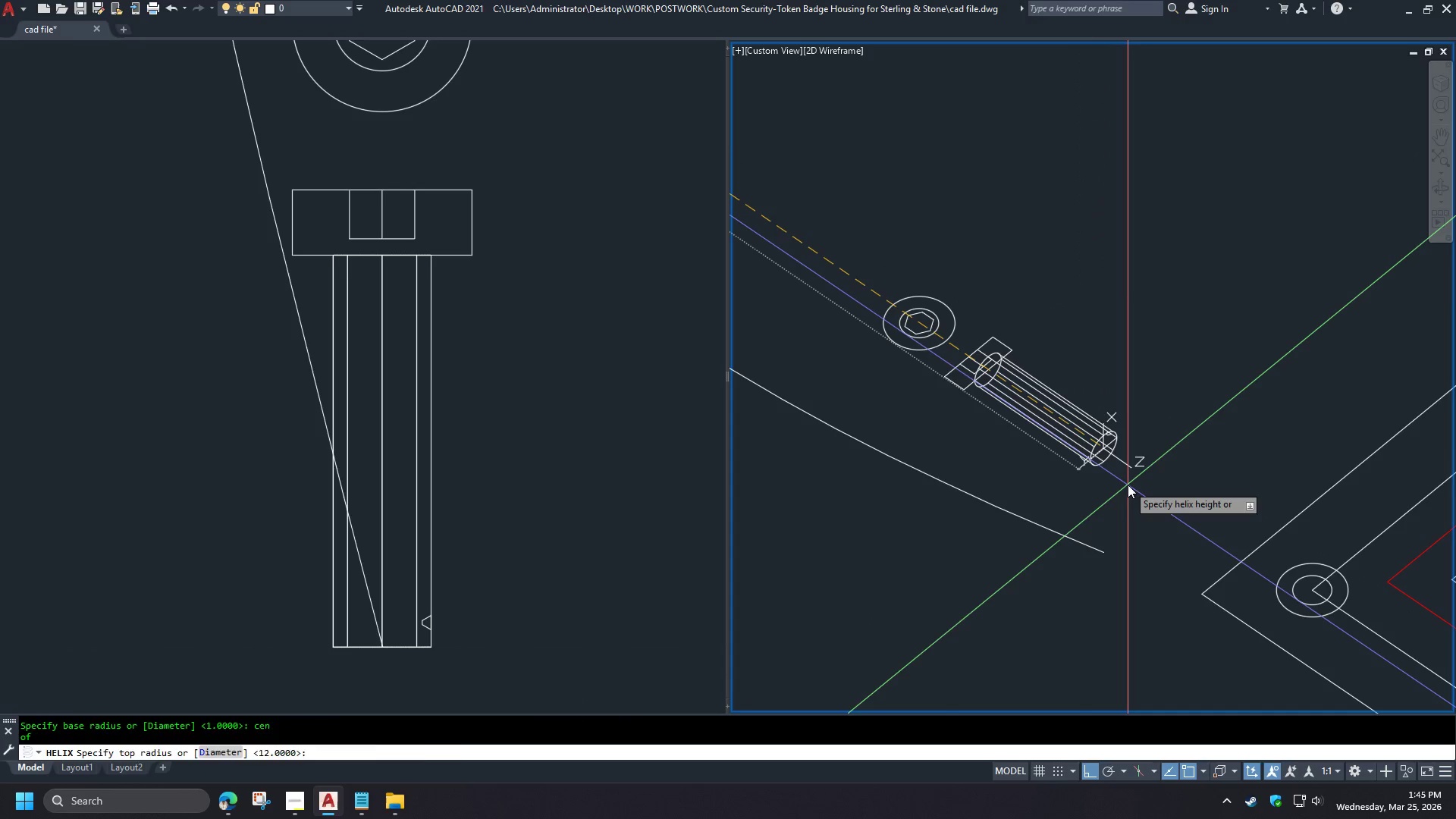 
key(NumpadEnter)
 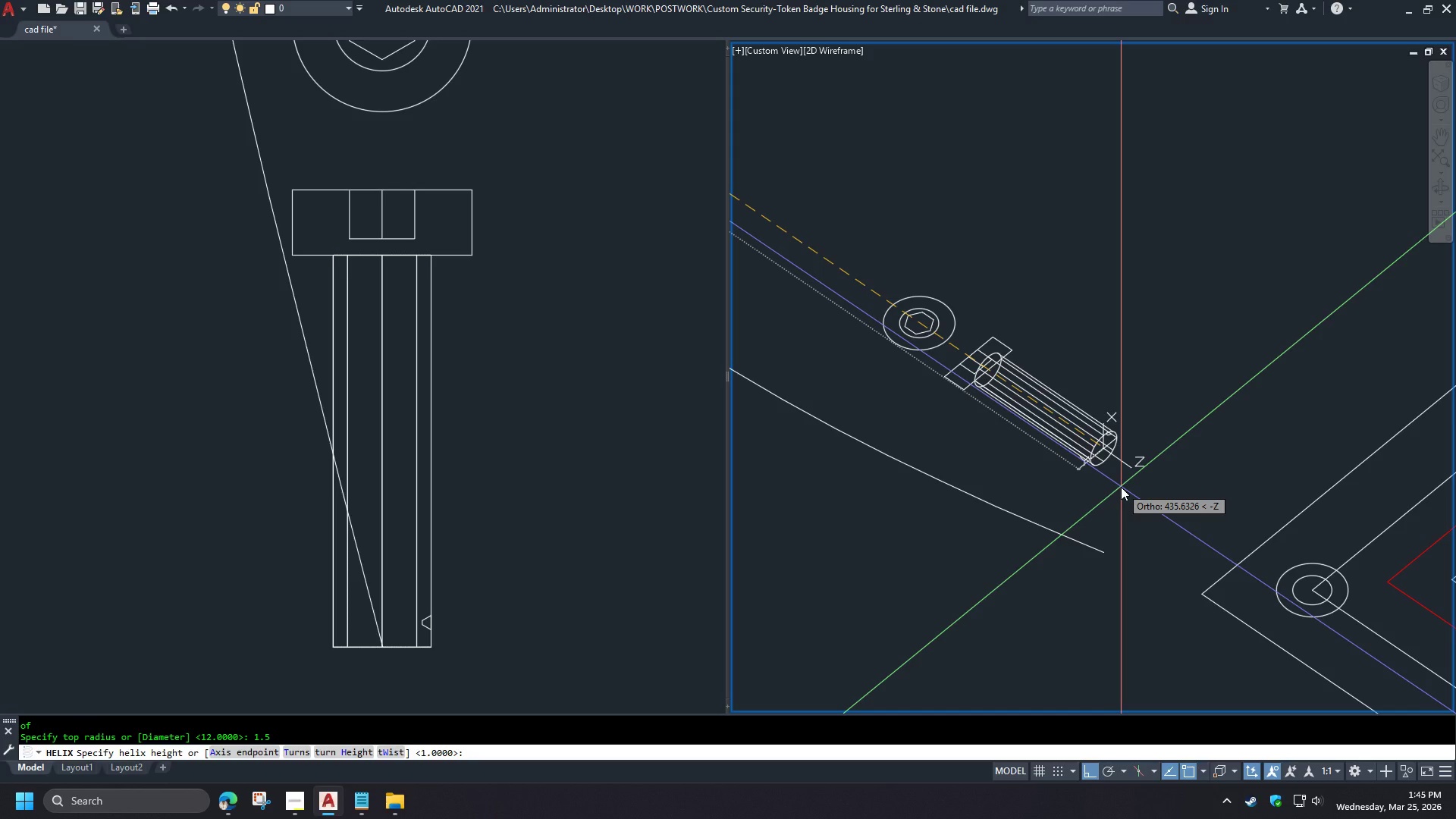 
key(Numpad1)
 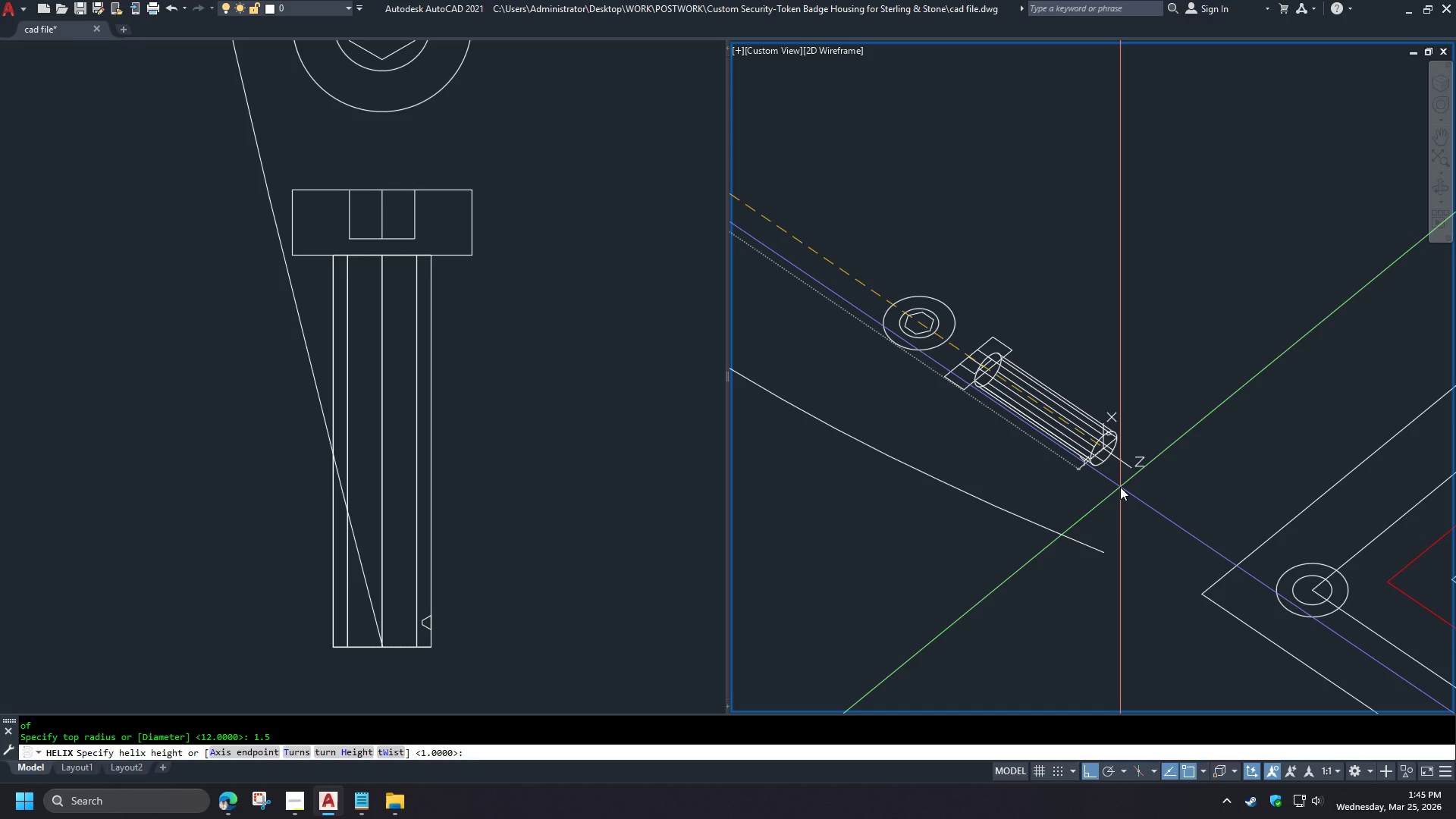 
key(NumpadDecimal)
 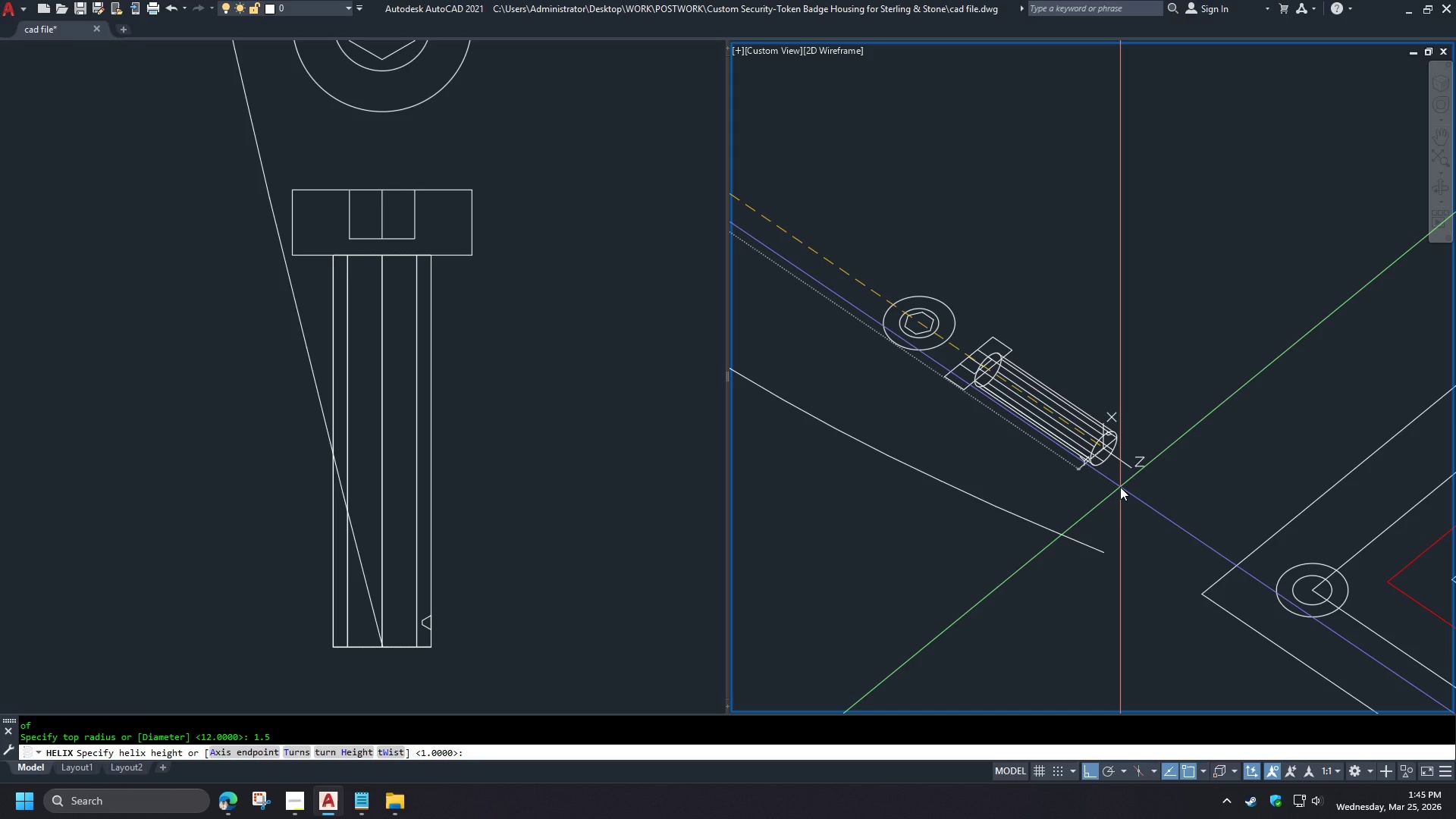 
key(Numpad5)
 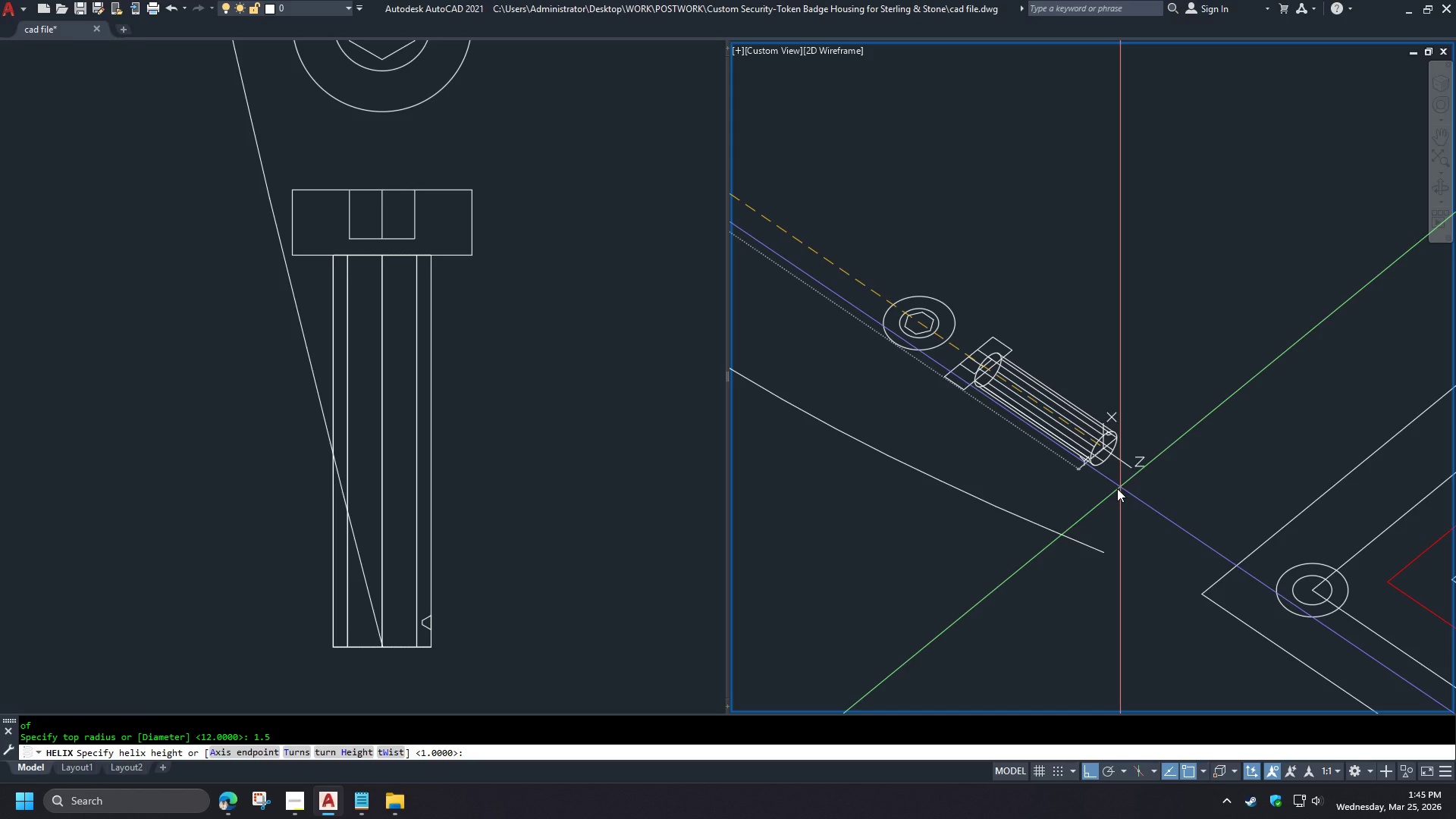 
wait(8.66)
 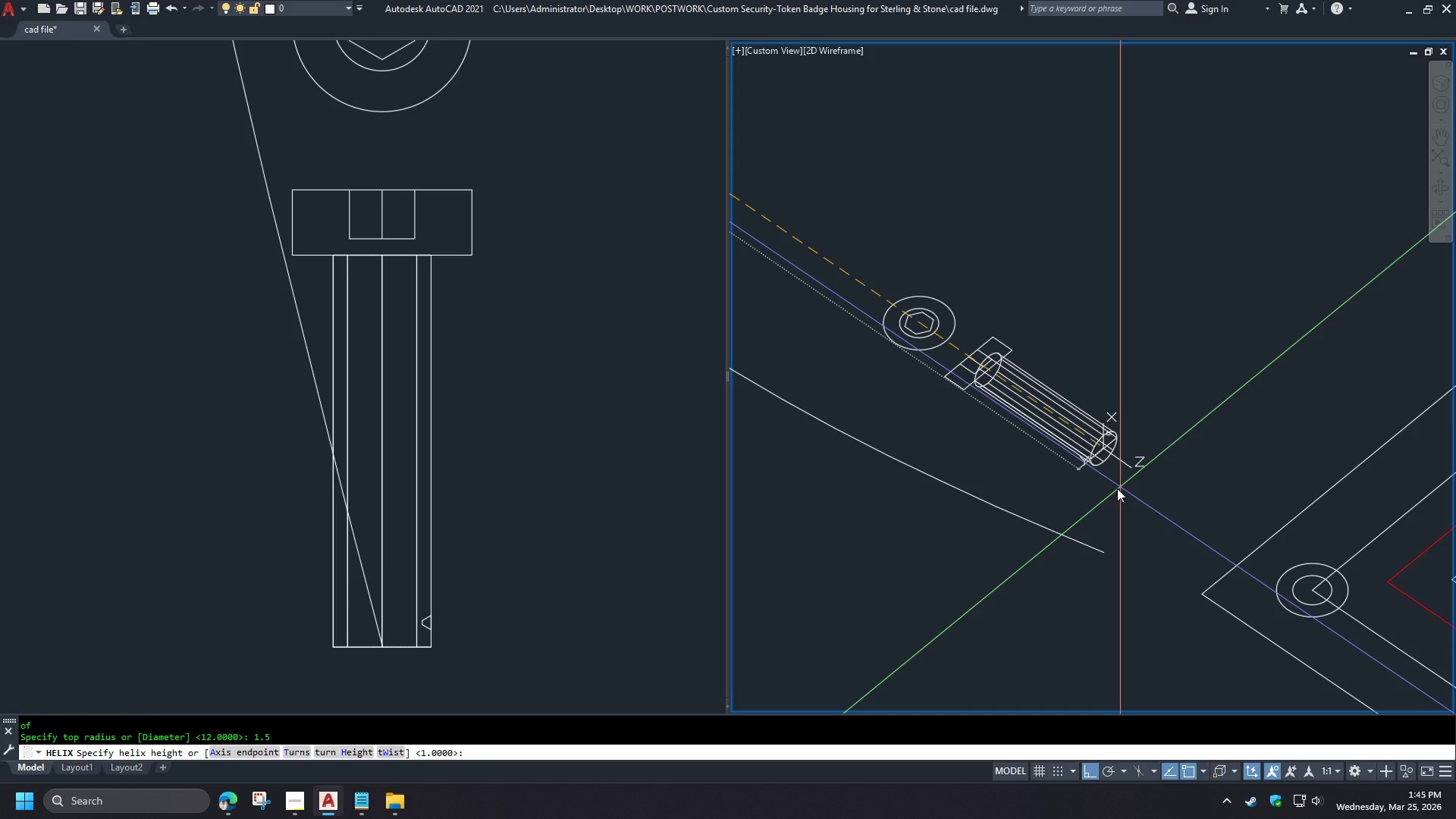 
key(NumpadEnter)
 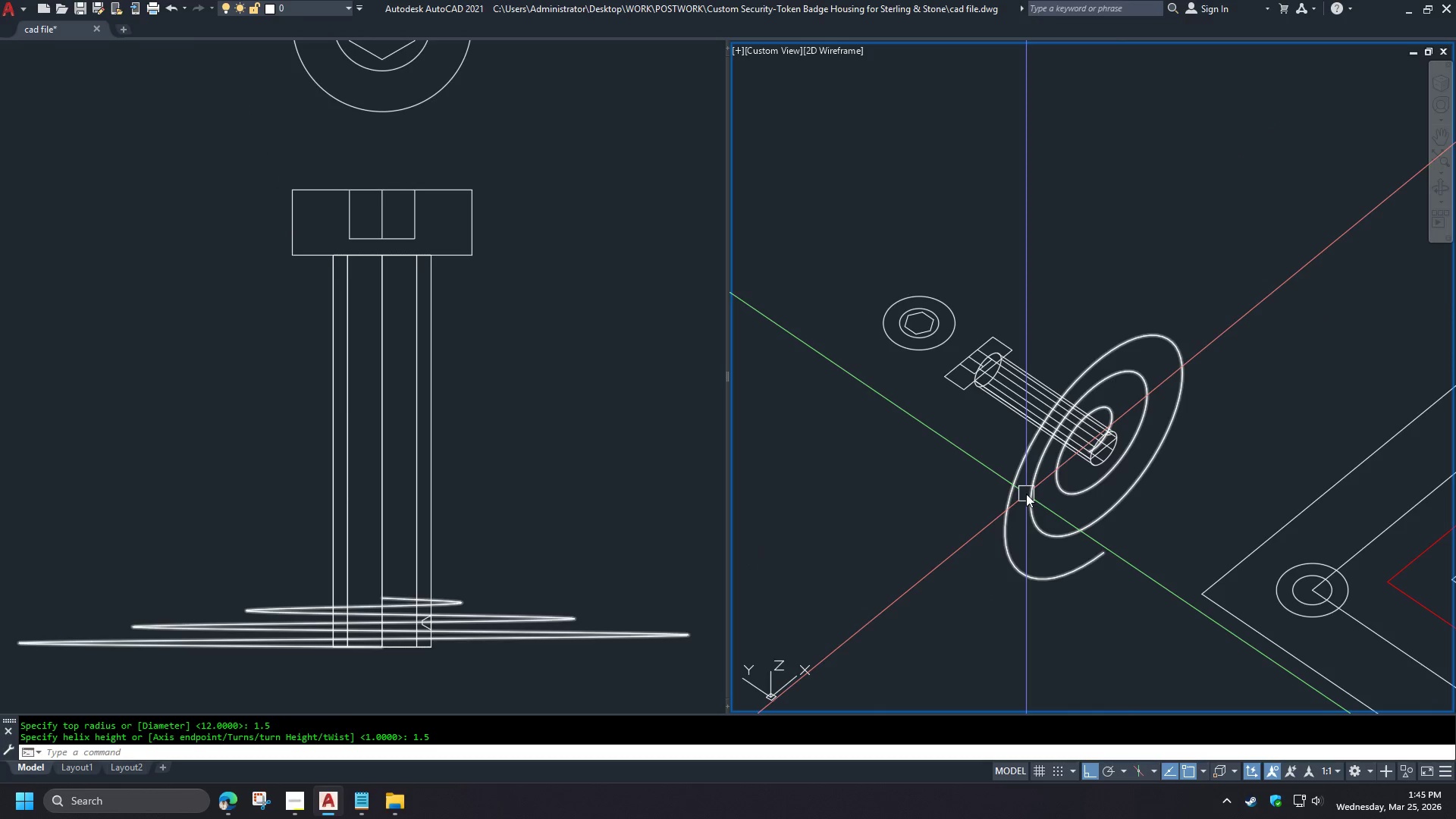 
left_click([1029, 494])
 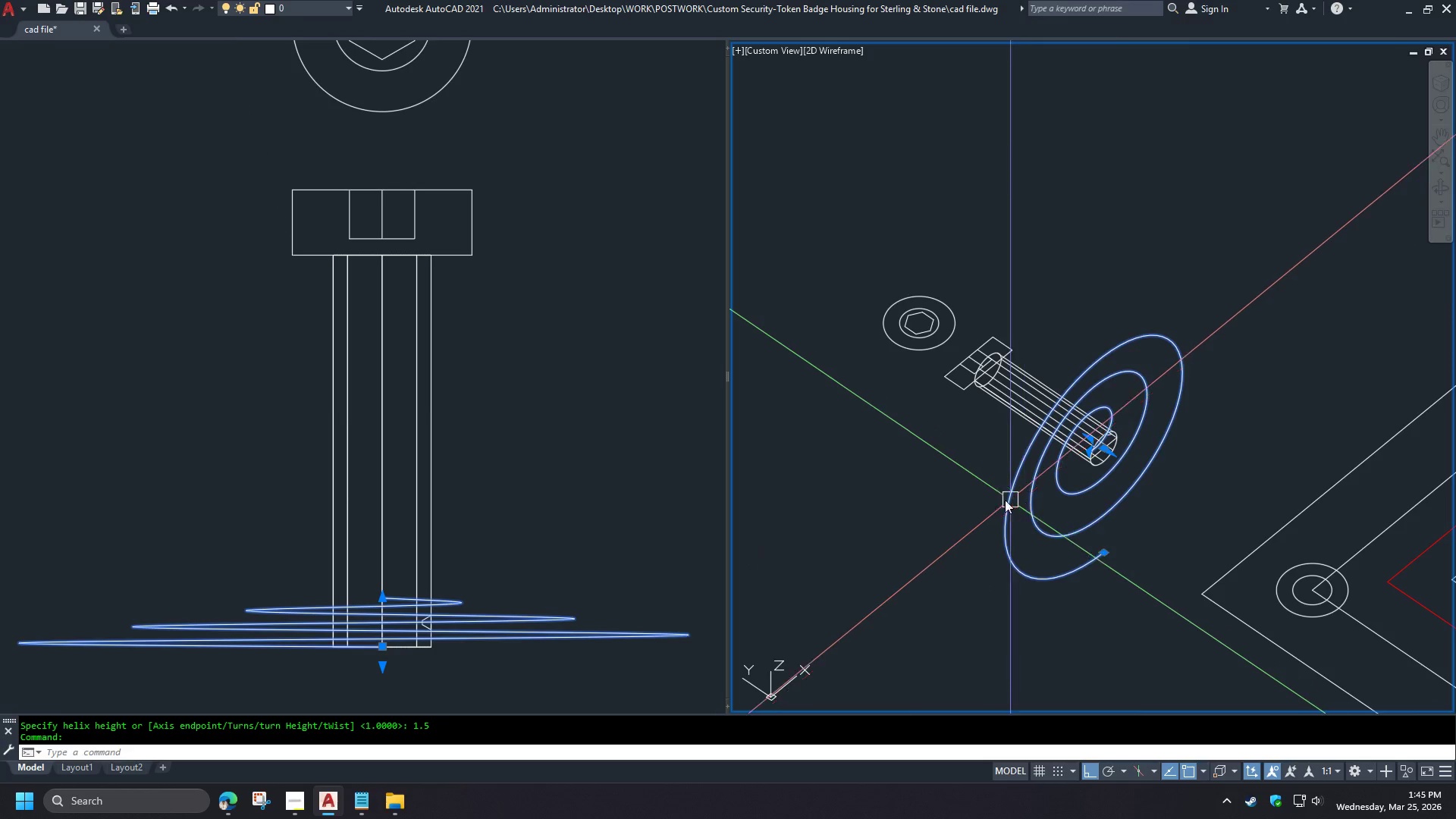 
hold_key(key=ControlLeft, duration=1.5)
 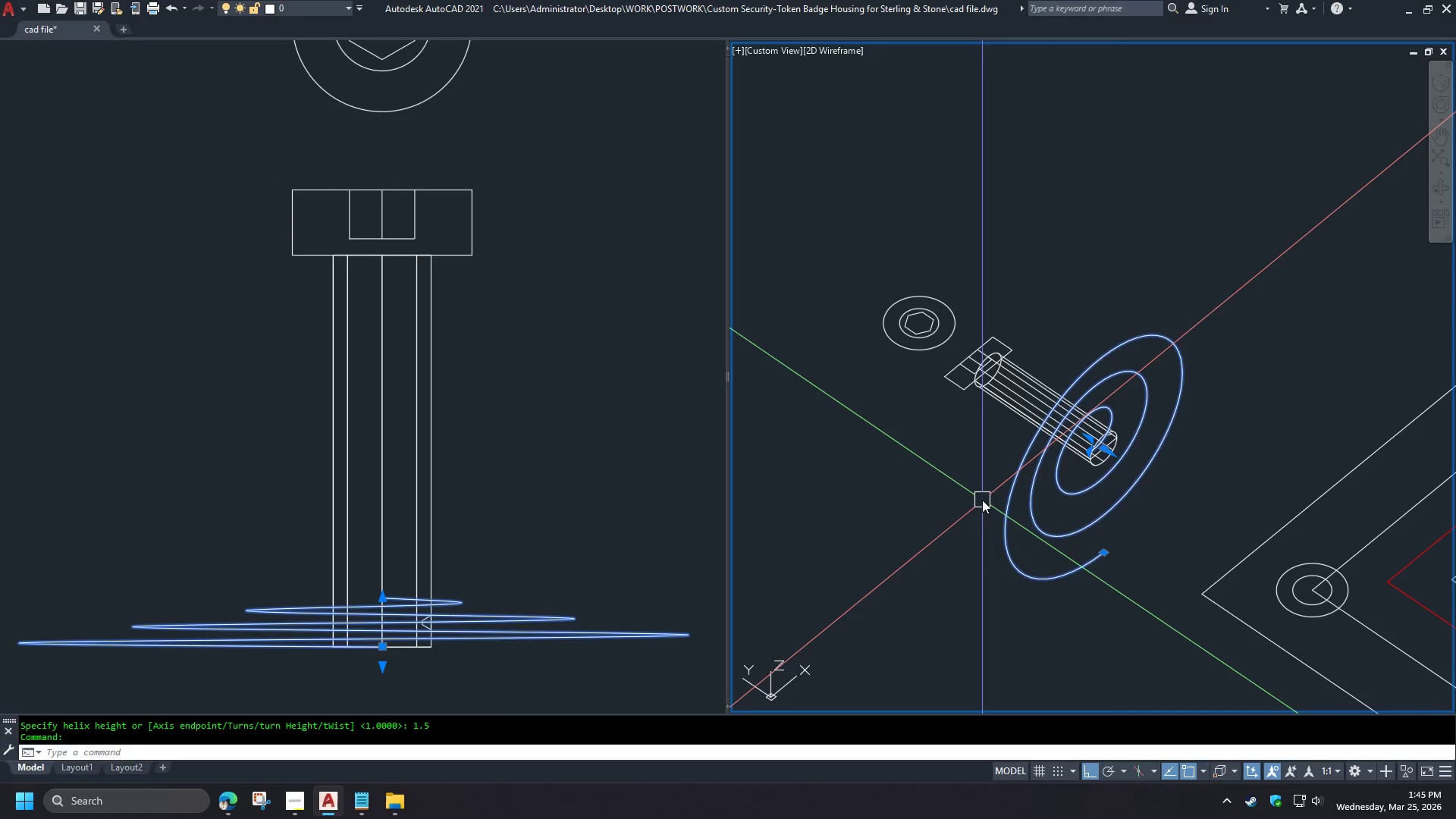 
hold_key(key=ControlLeft, duration=1.52)
 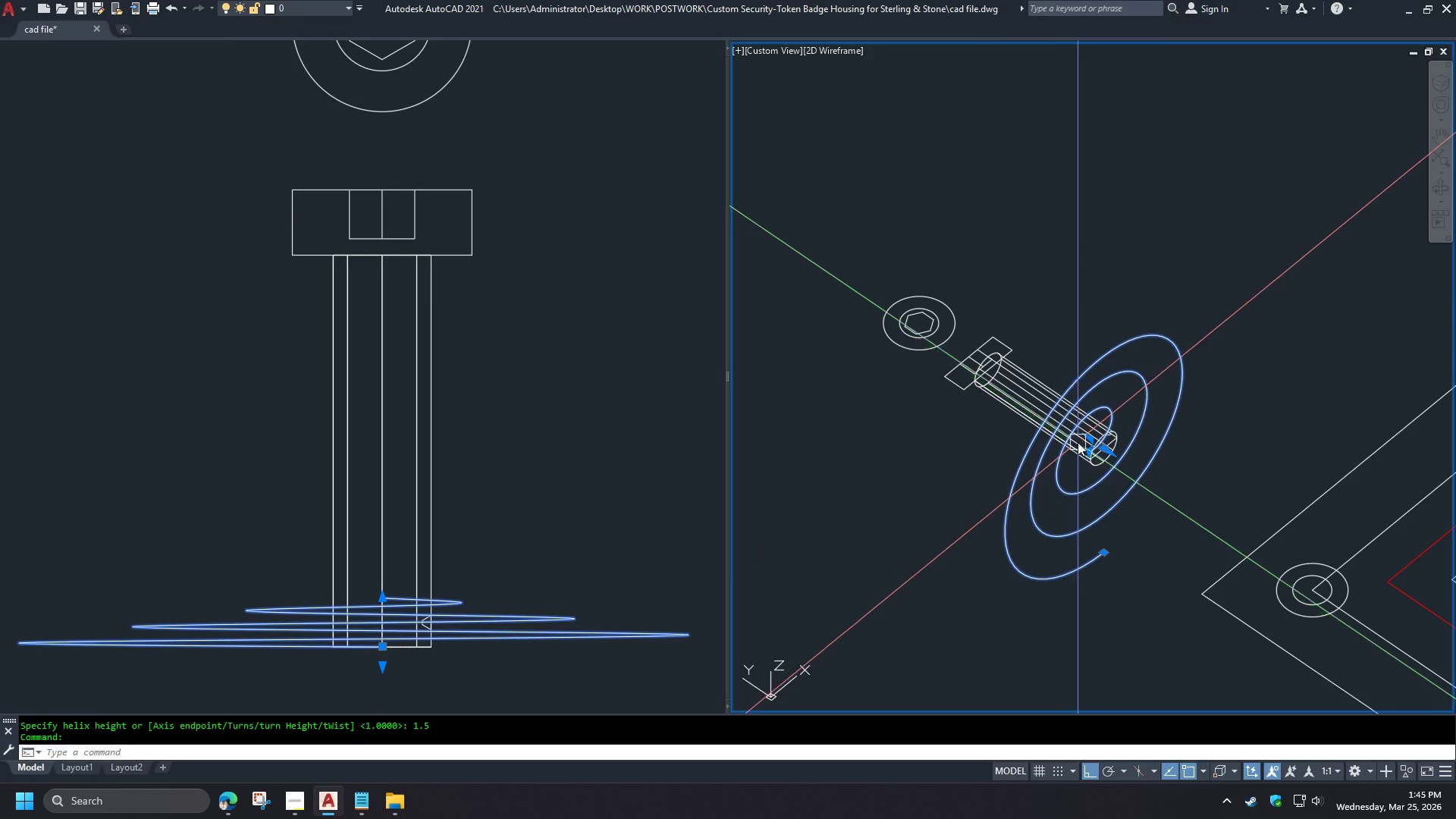 
key(Control+ControlLeft)
 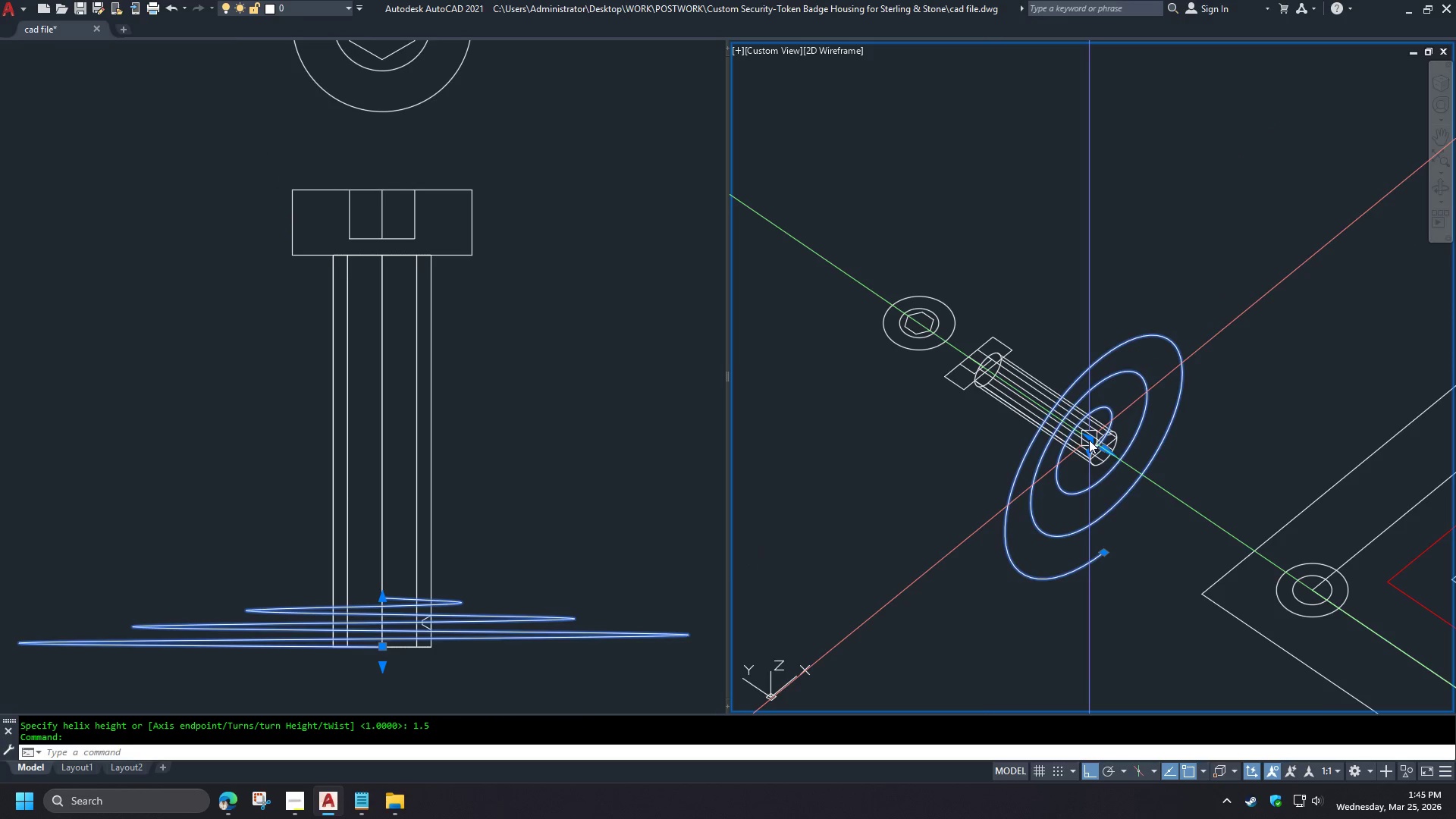 
left_click([1089, 440])
 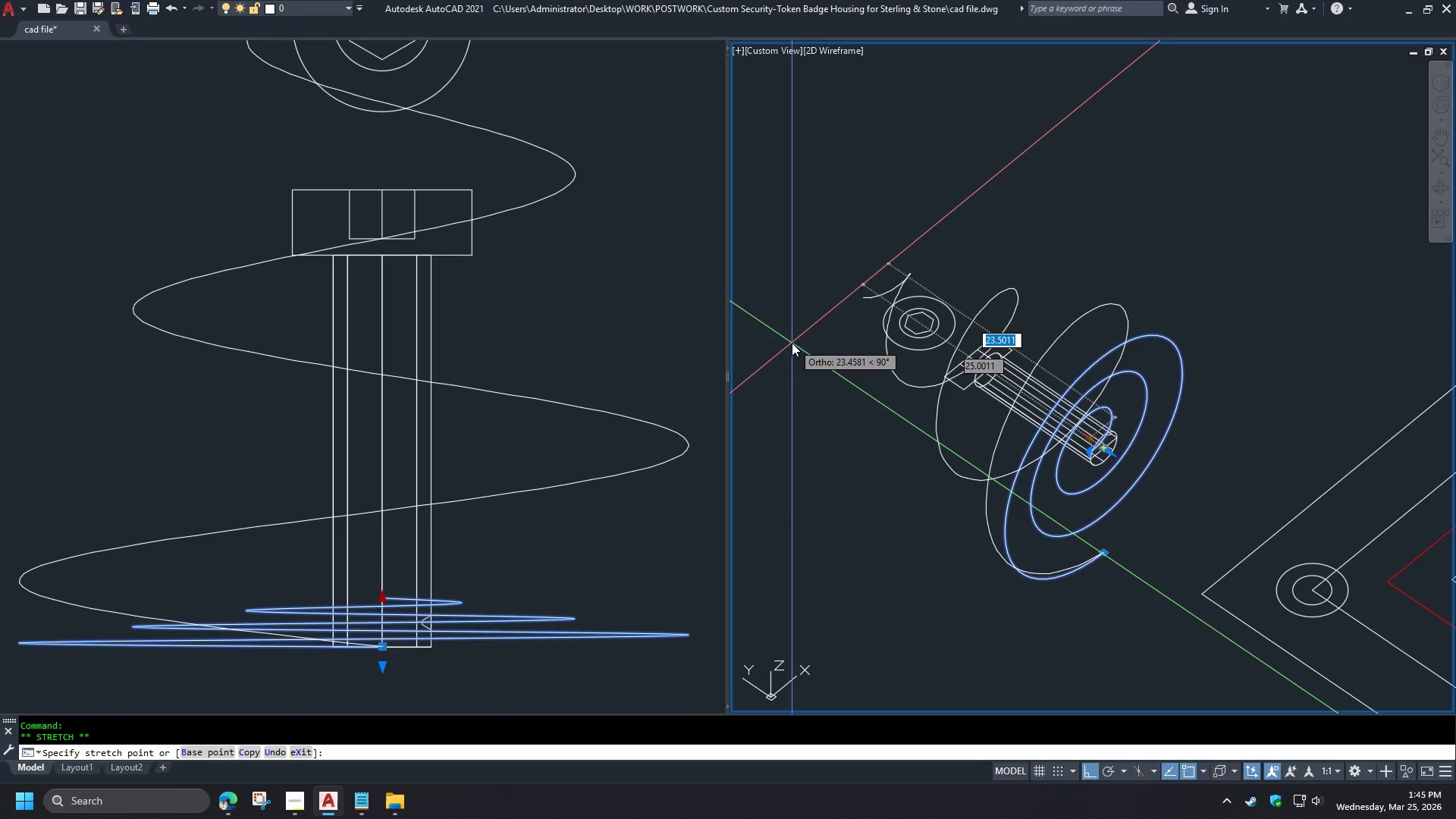 
left_click([792, 343])
 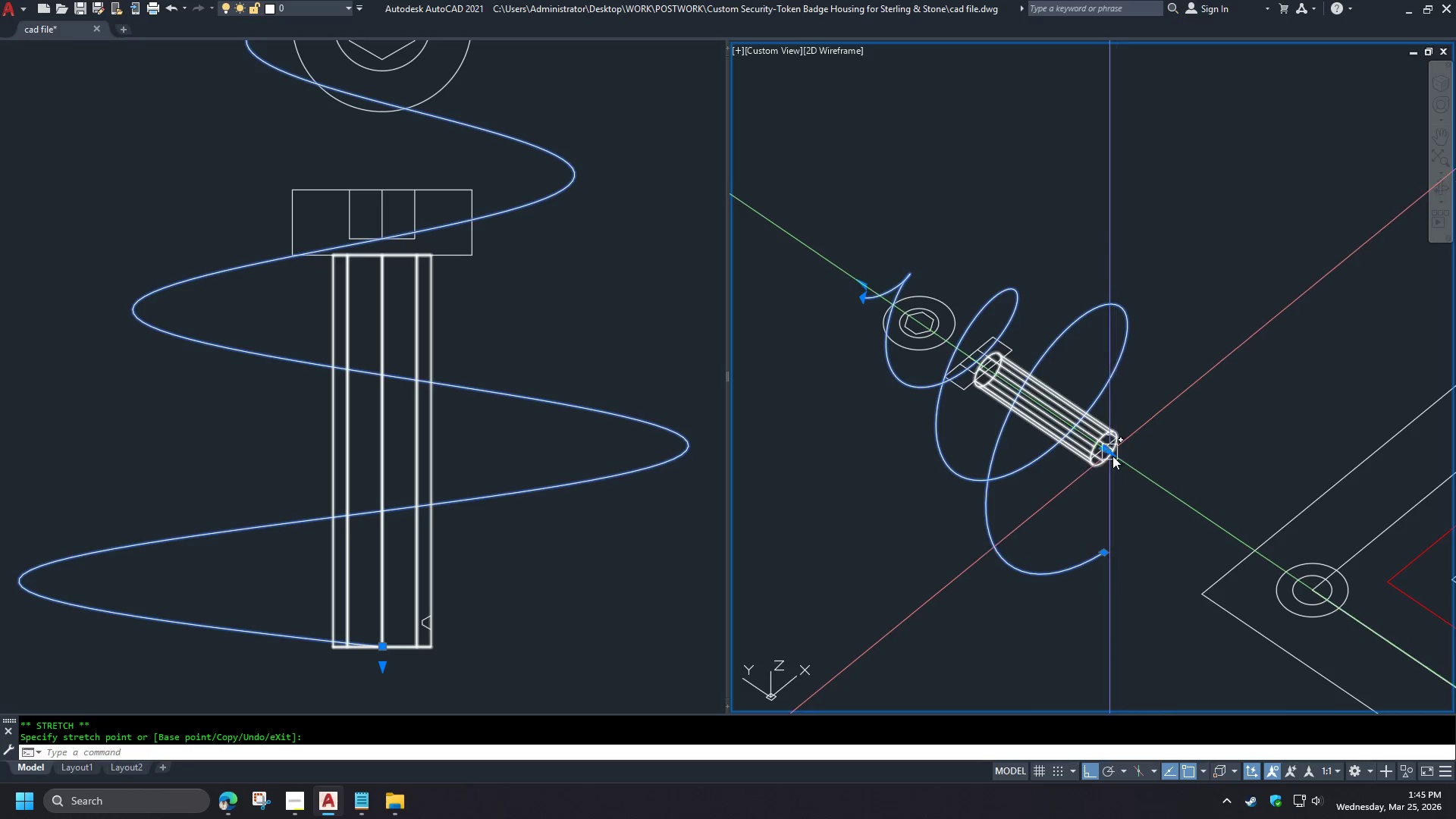 
left_click([1112, 456])
 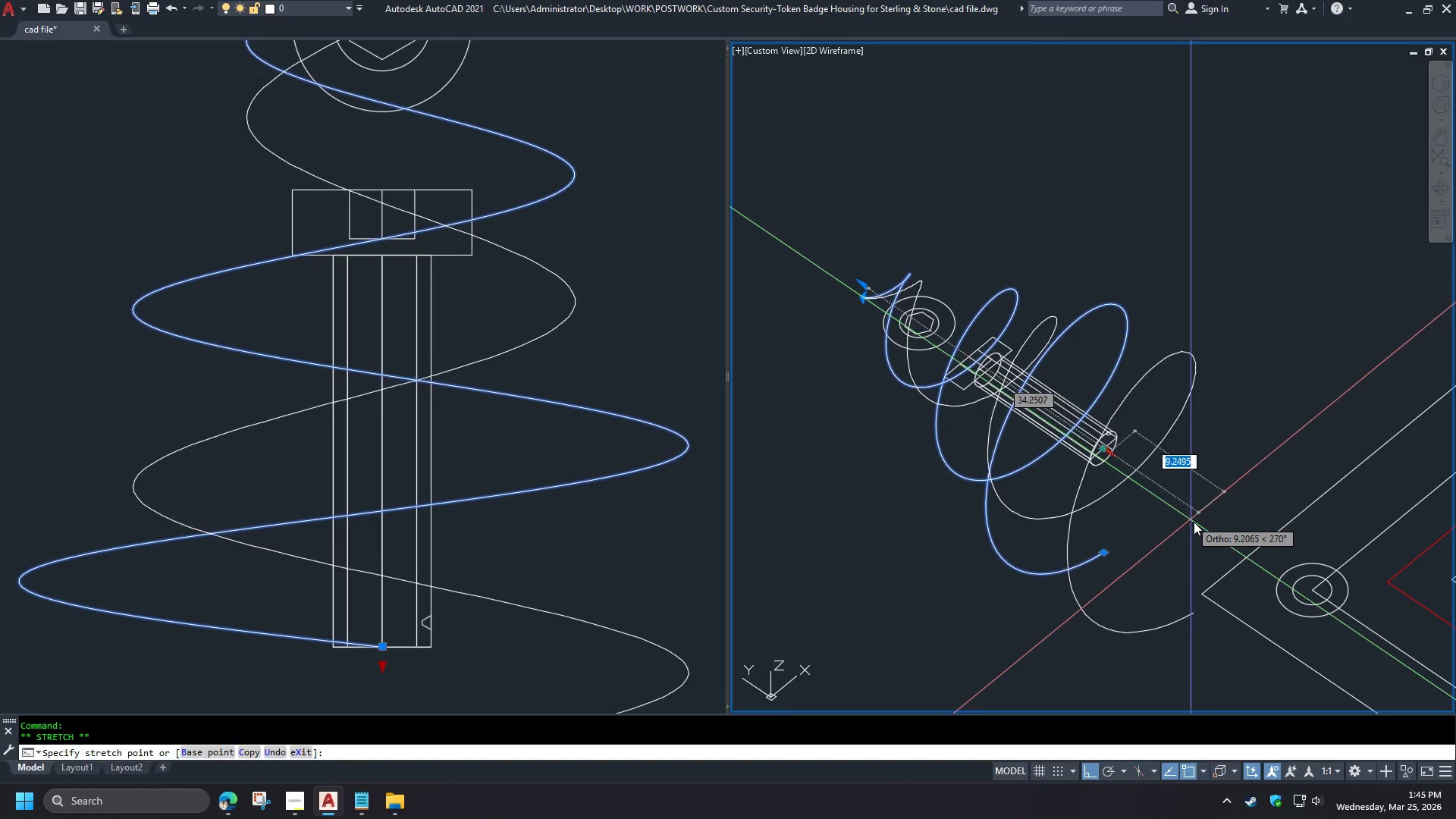 
left_click([1200, 526])
 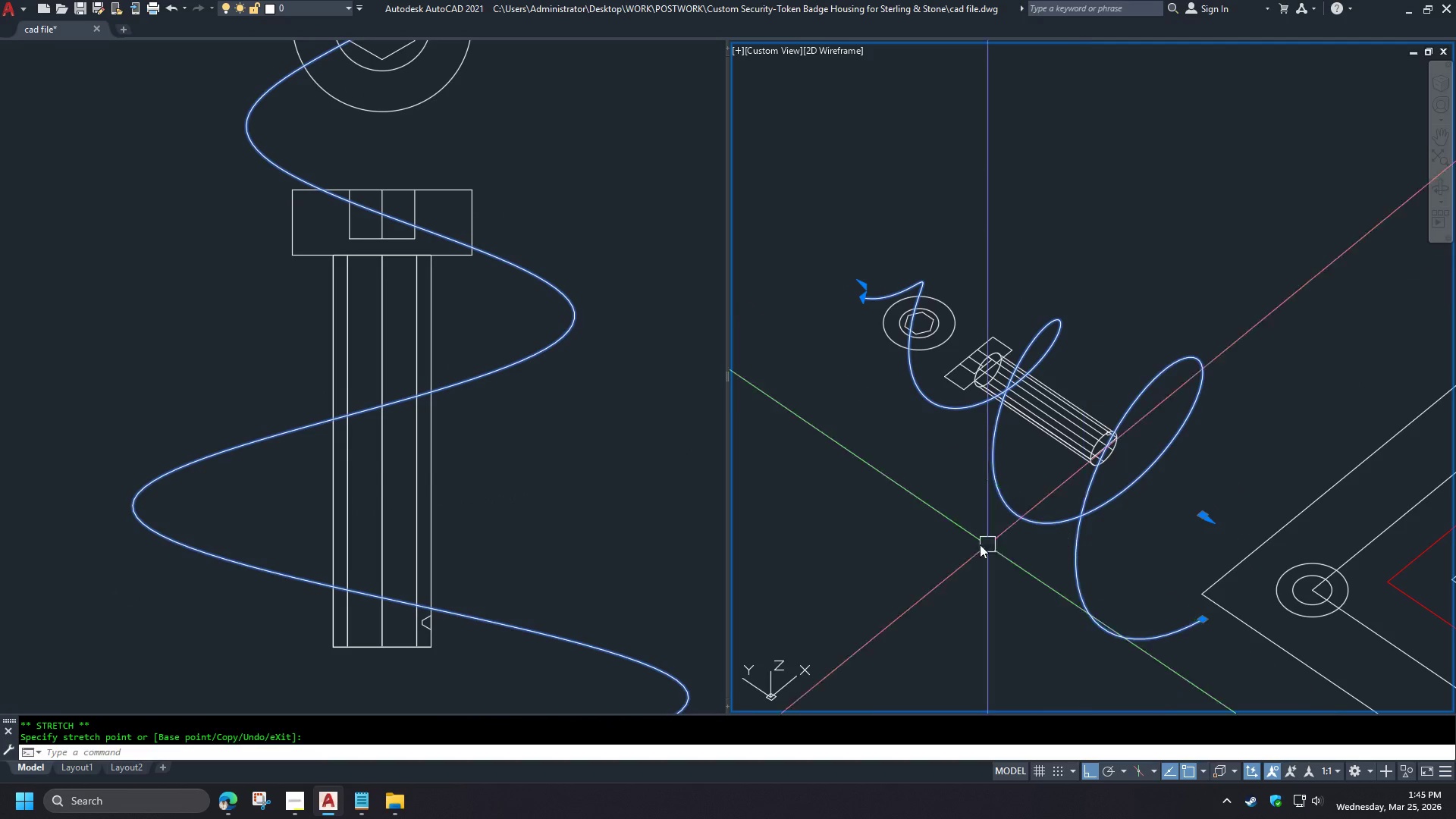 
key(Control+ControlLeft)
 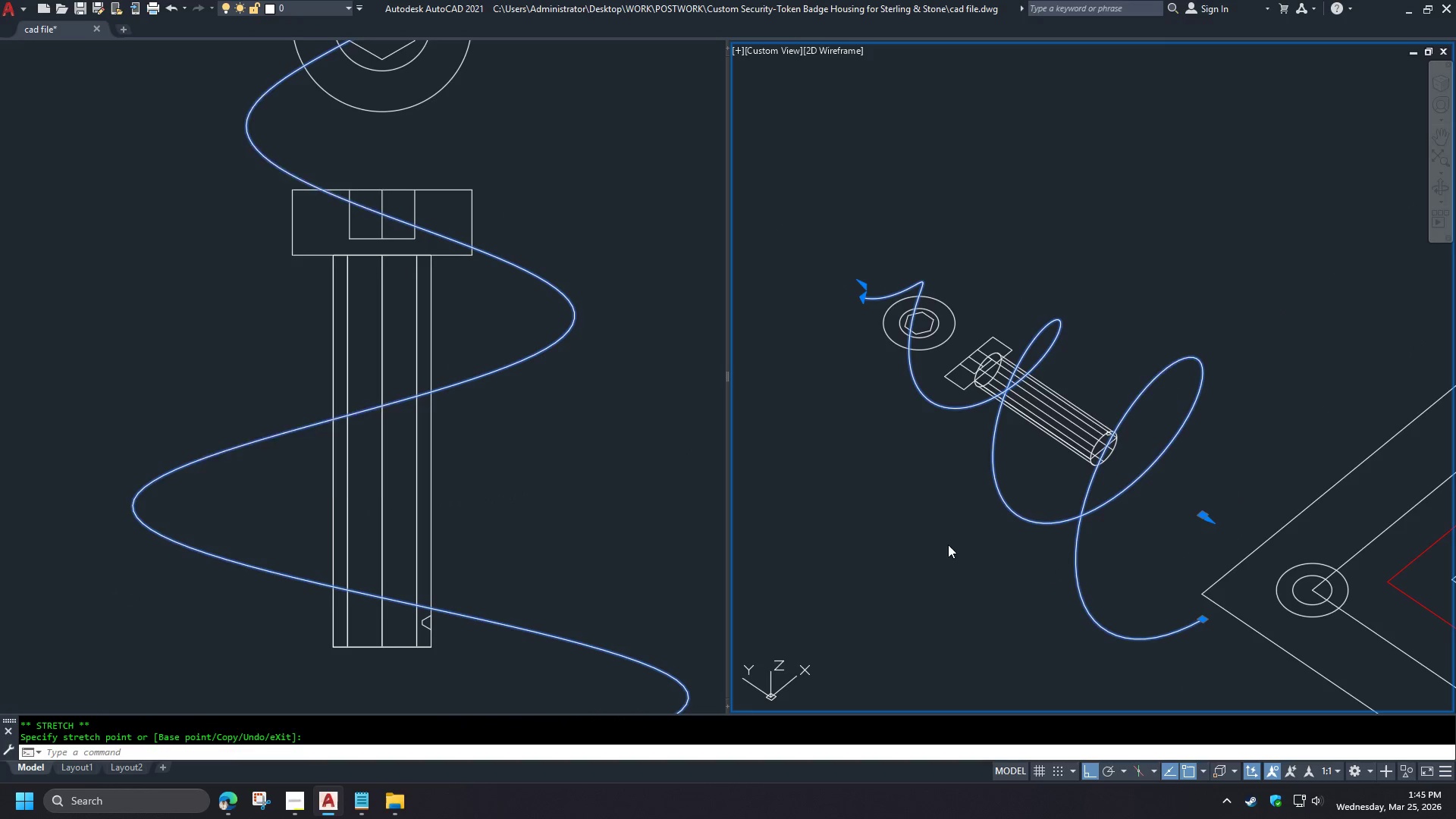 
key(Control+1)
 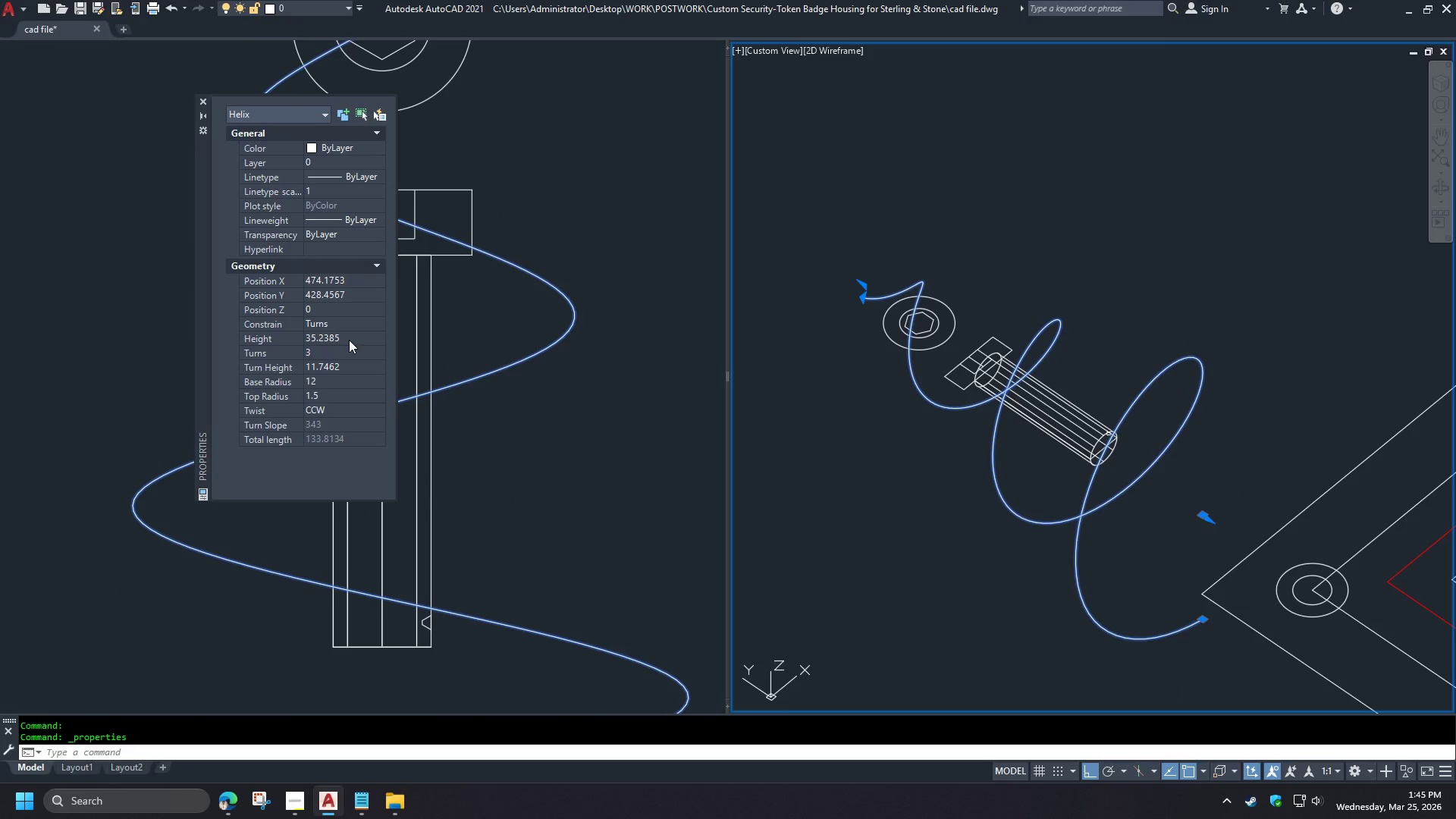 
wait(5.39)
 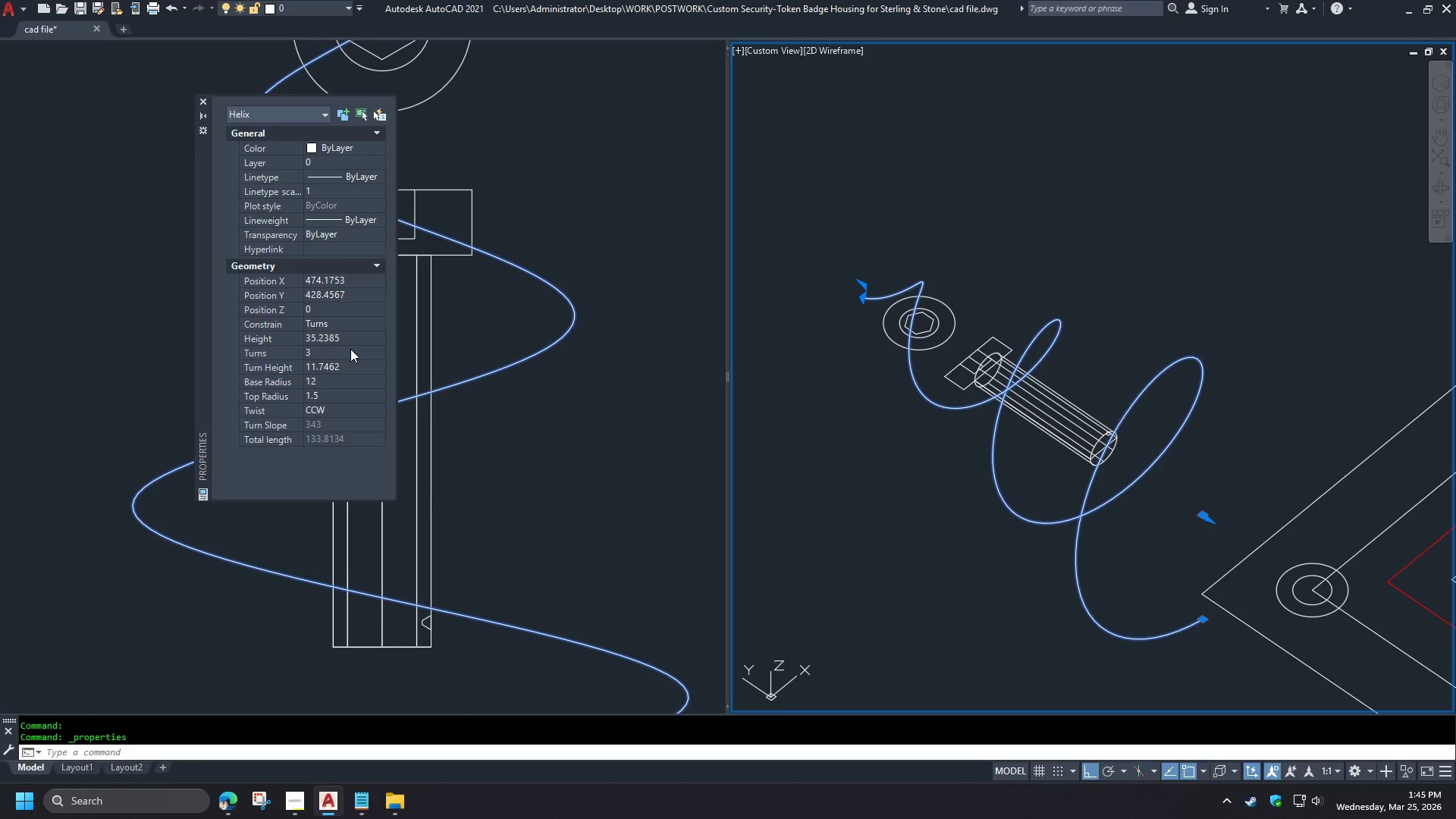 
left_click([338, 383])
 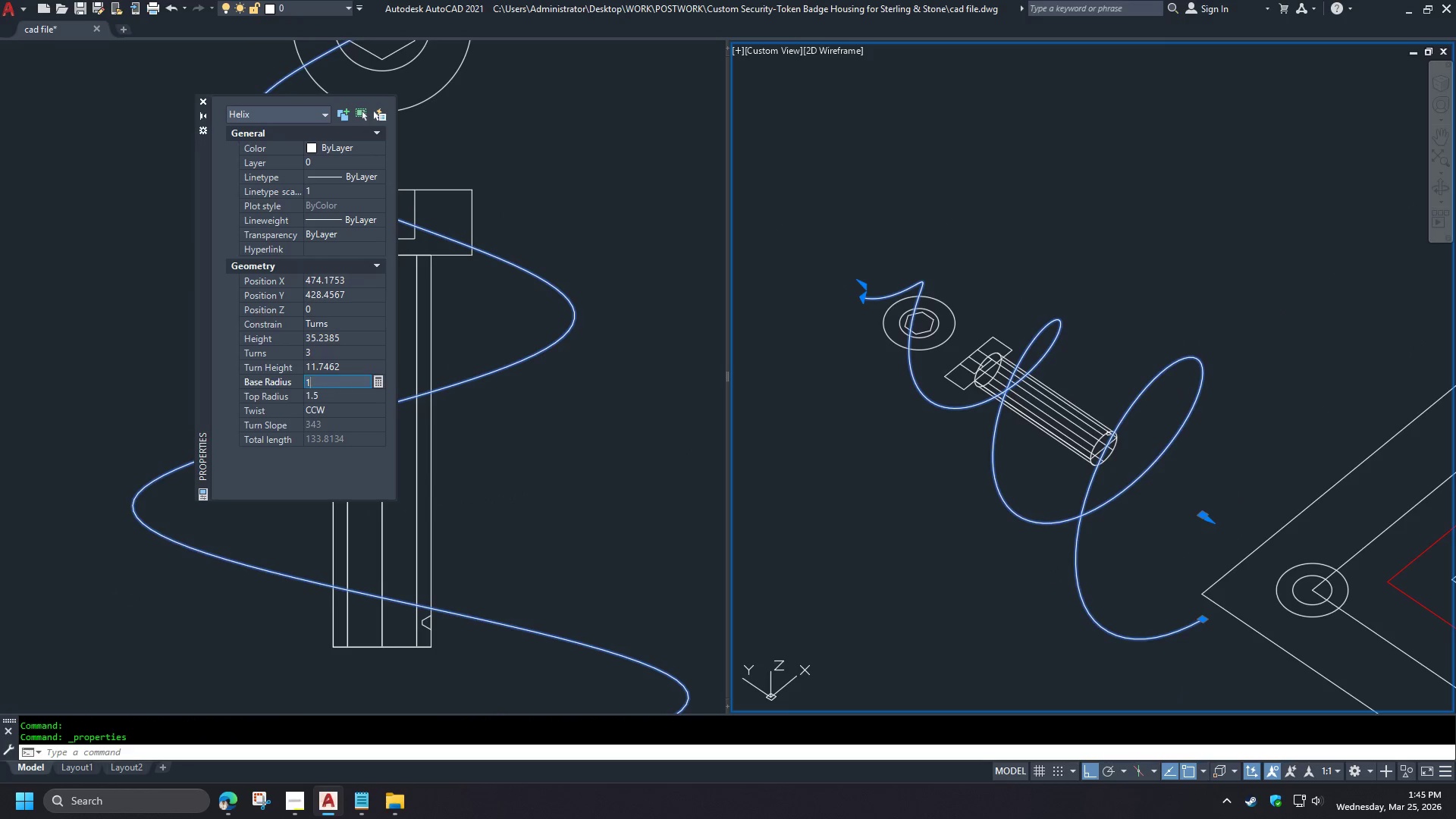 
key(Numpad1)
 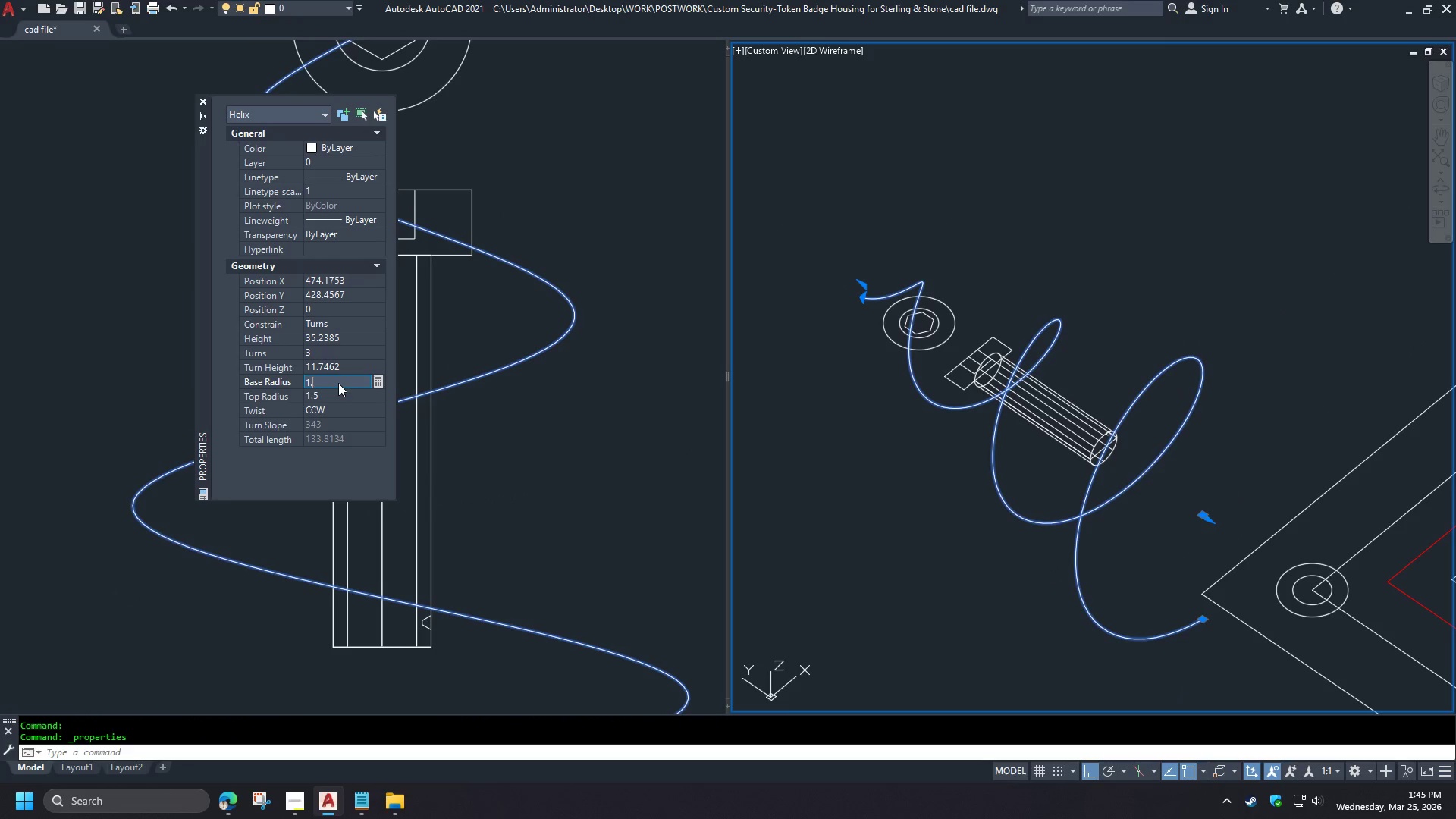 
key(NumpadDecimal)
 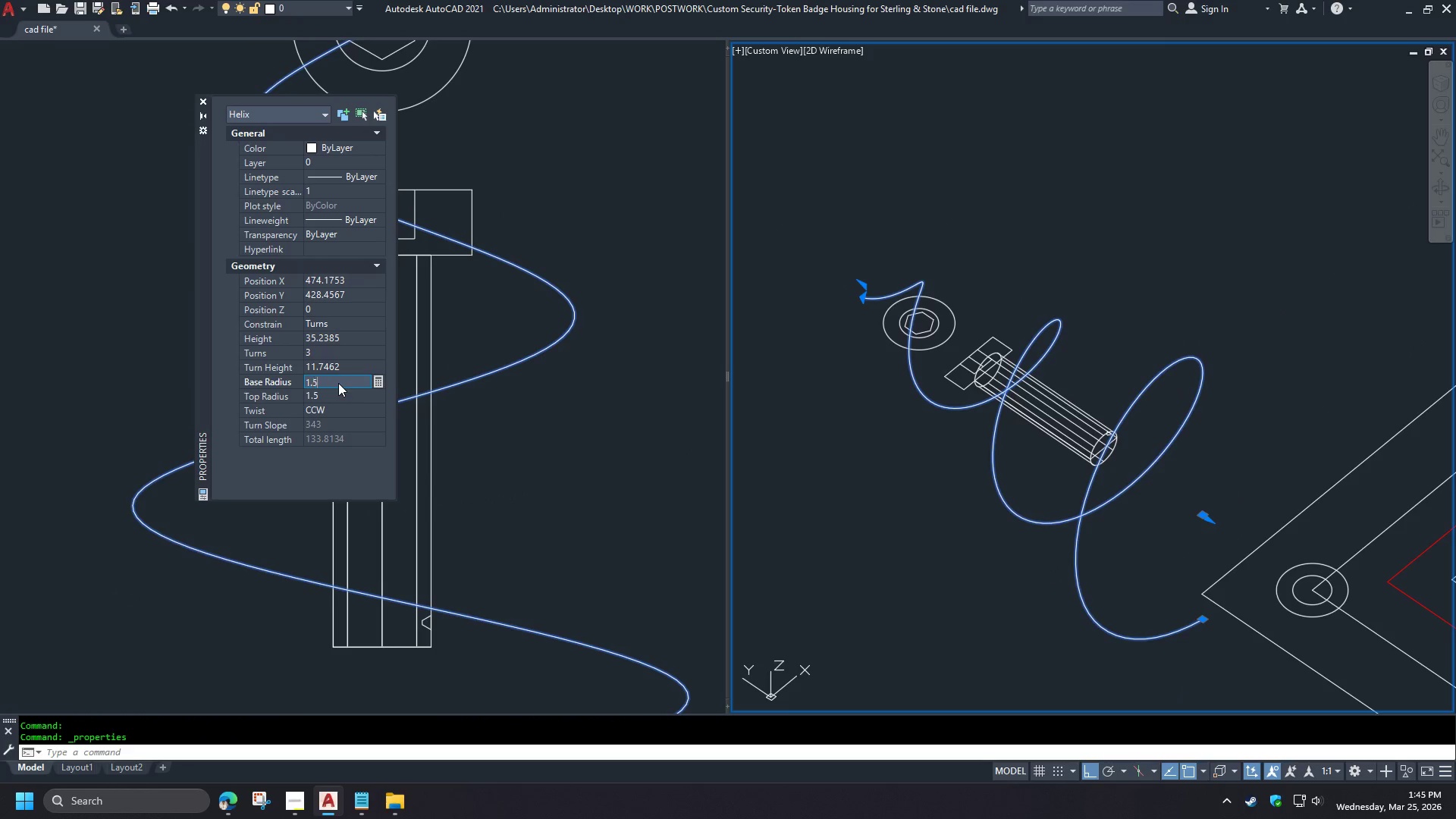 
key(Numpad5)
 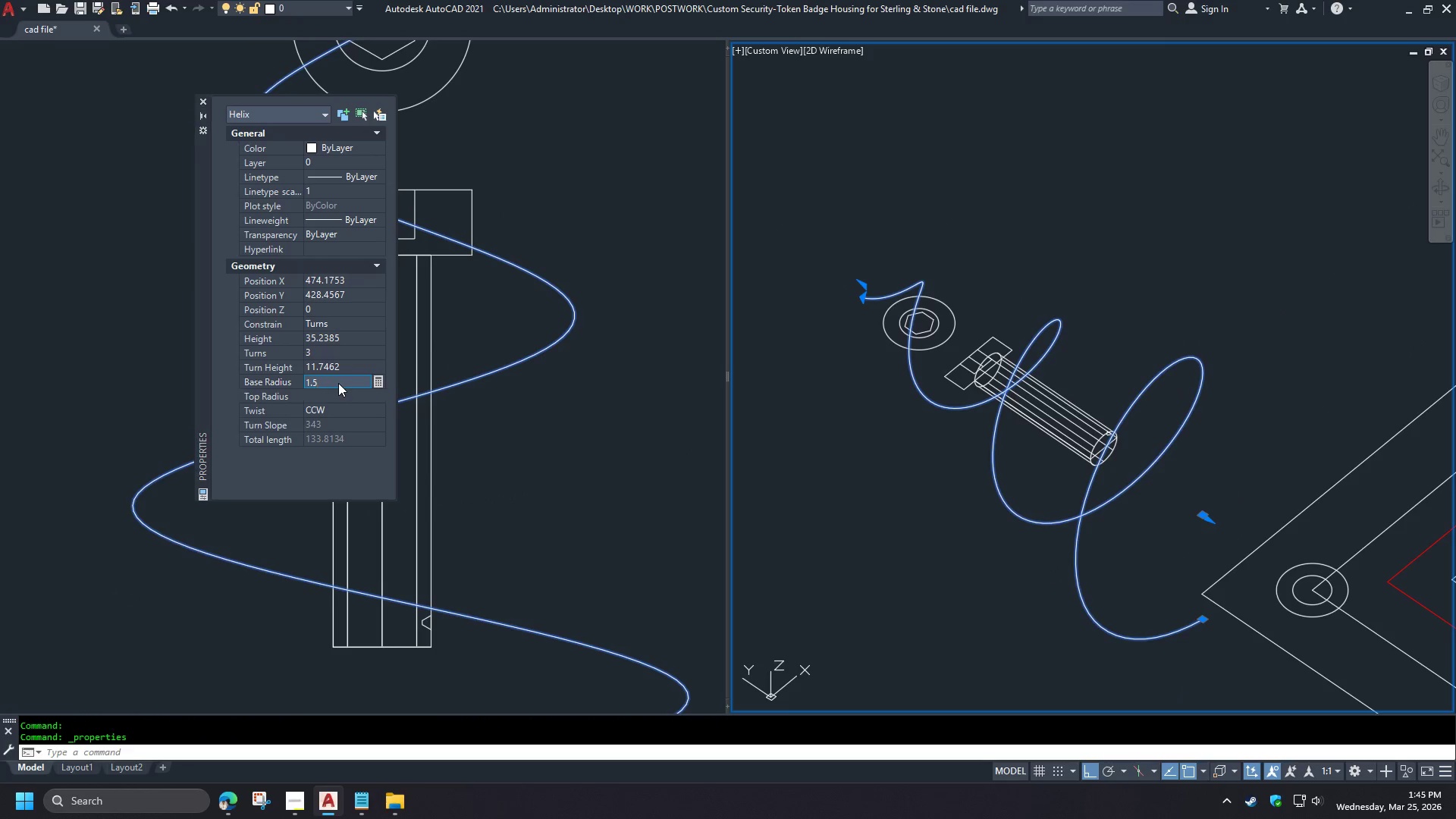 
key(NumpadEnter)
 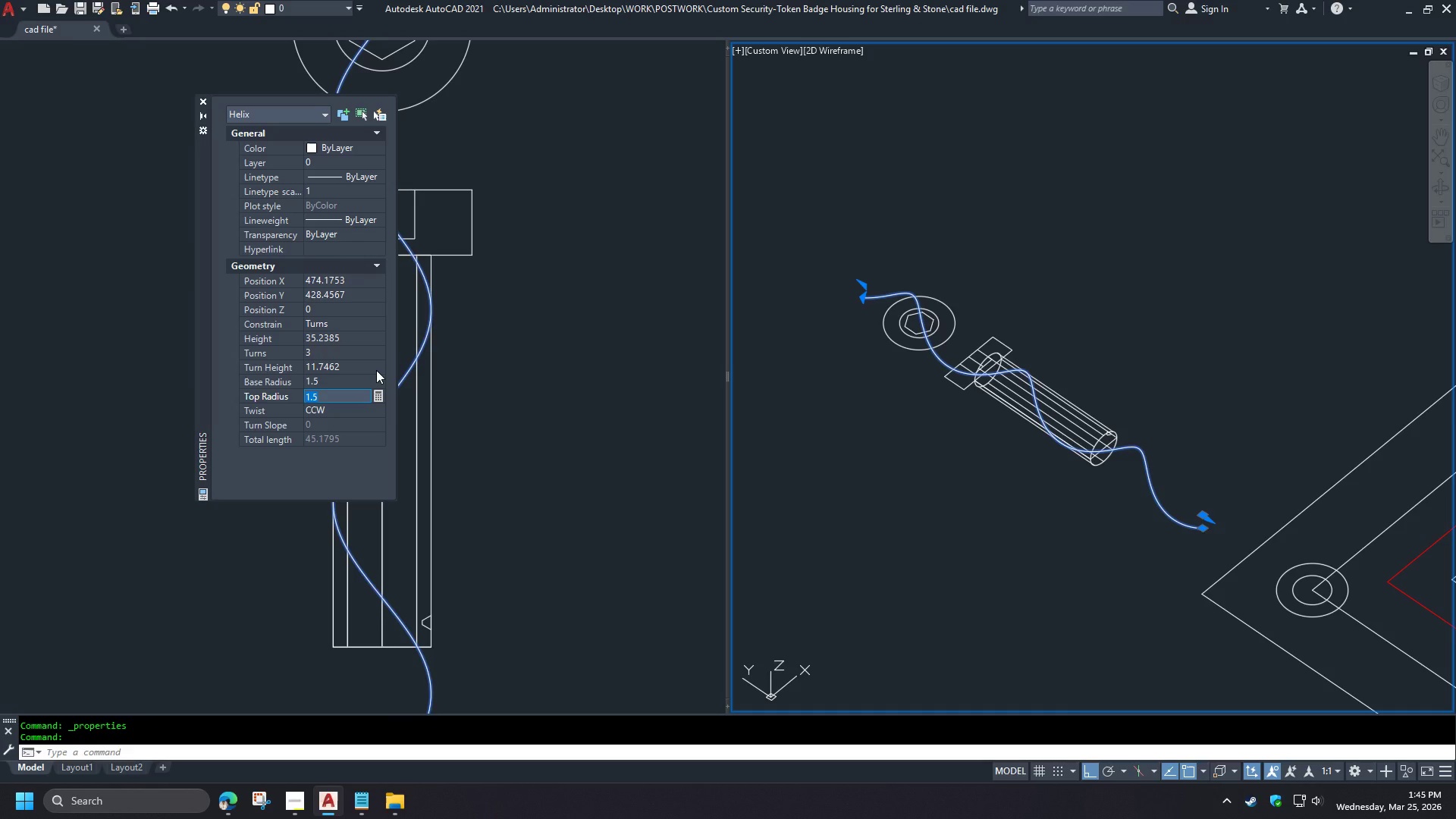 
left_click([379, 367])
 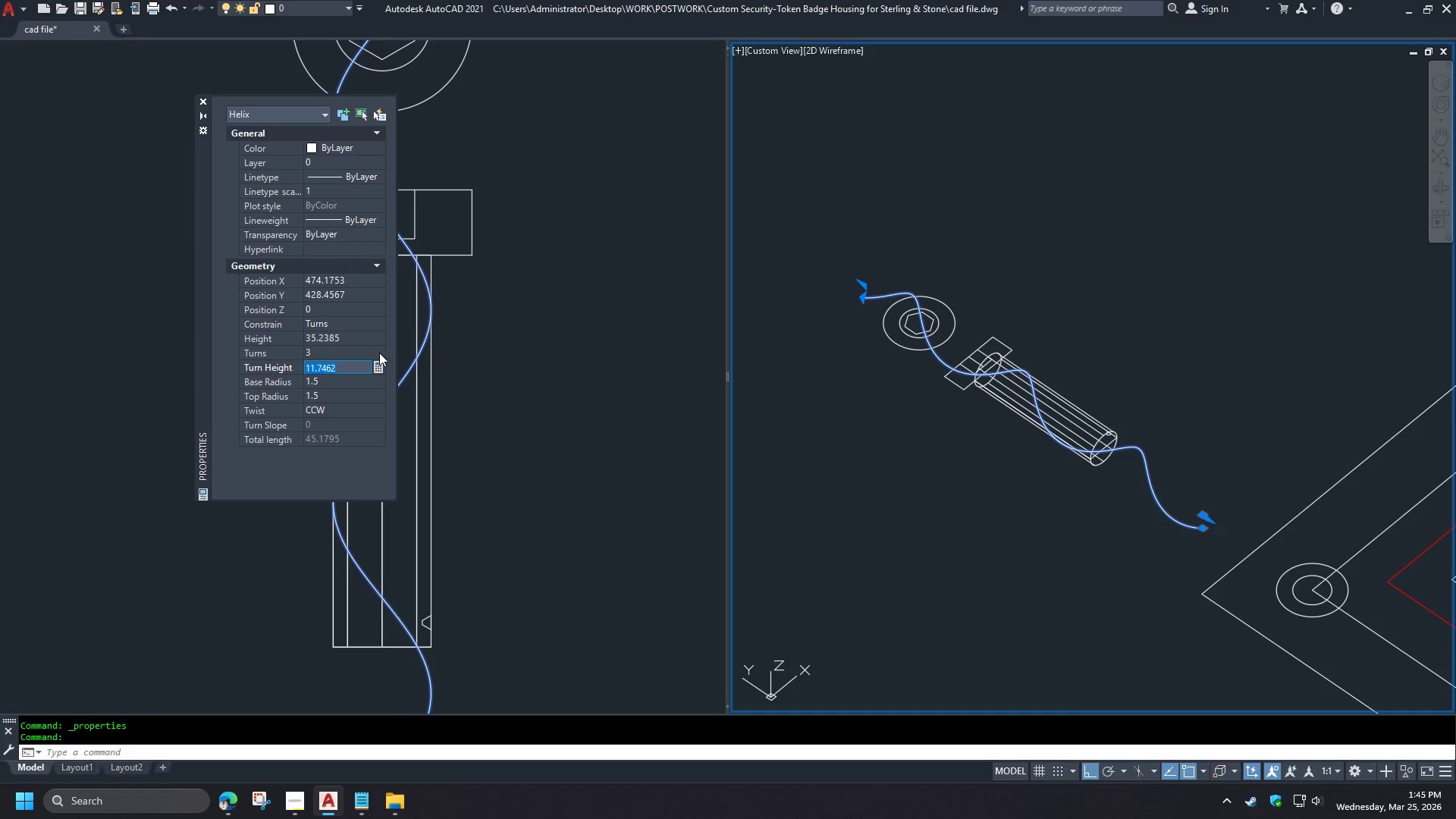 
left_click([380, 340])
 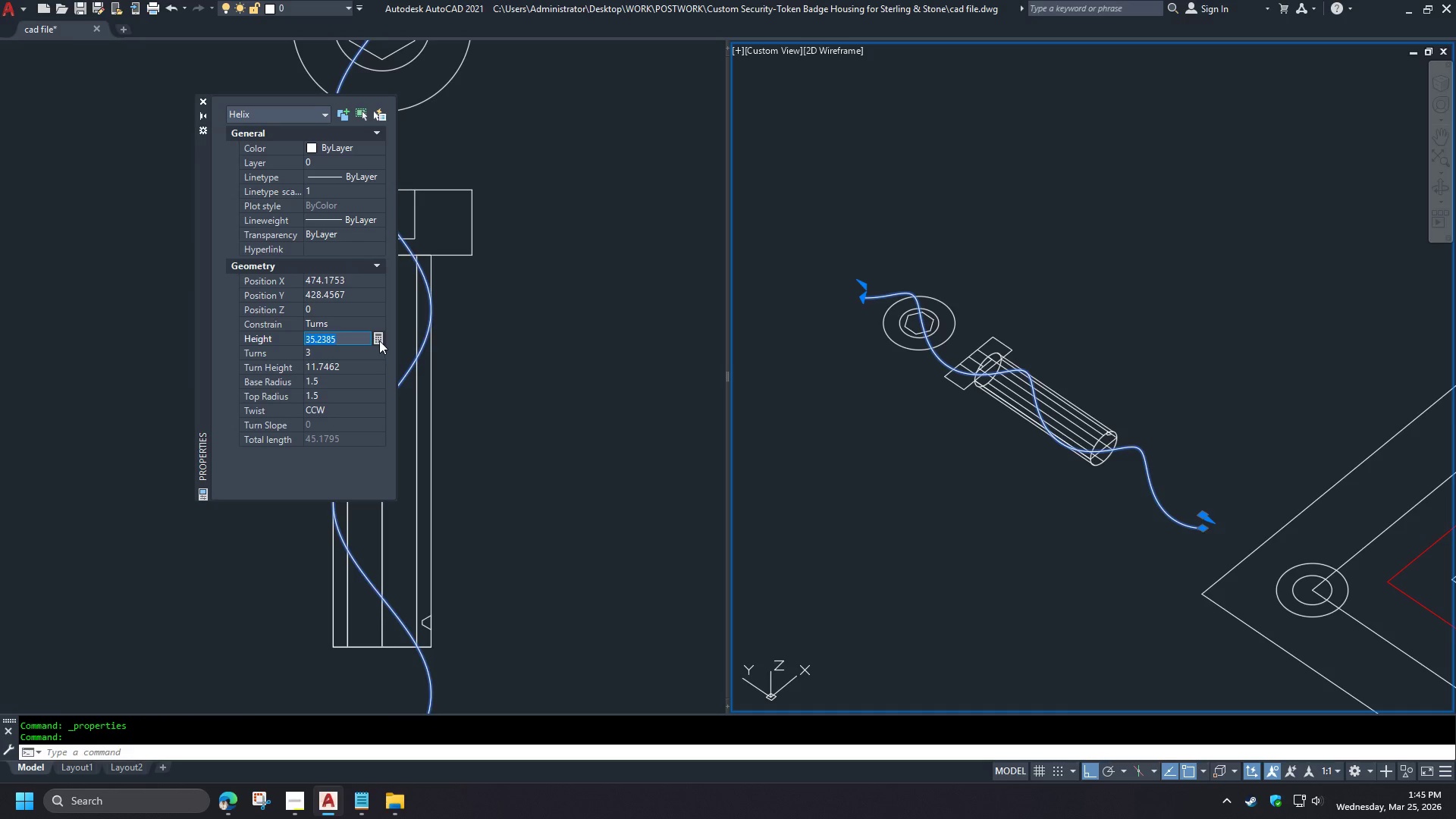 
left_click([379, 323])
 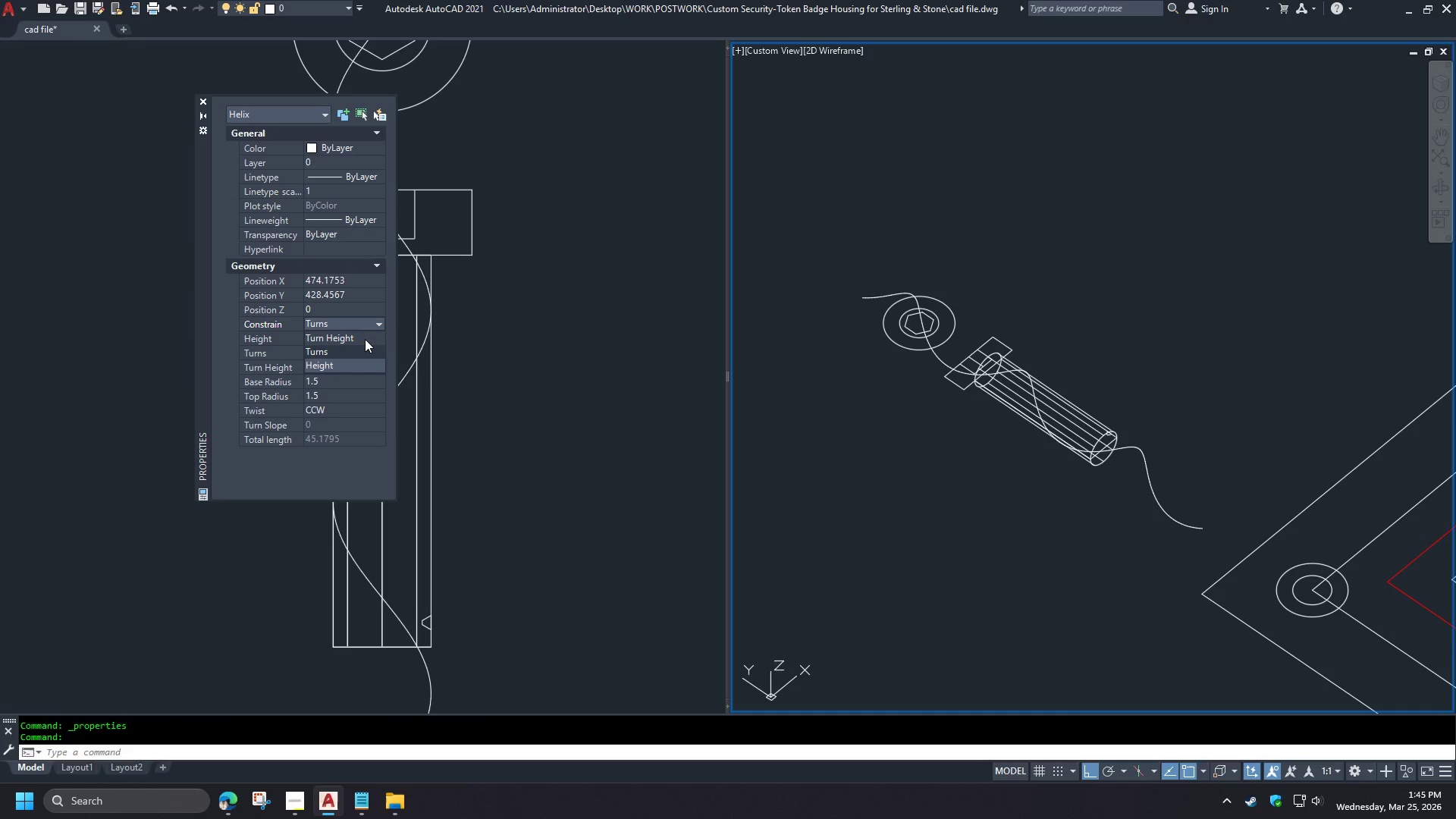 
left_click([365, 339])
 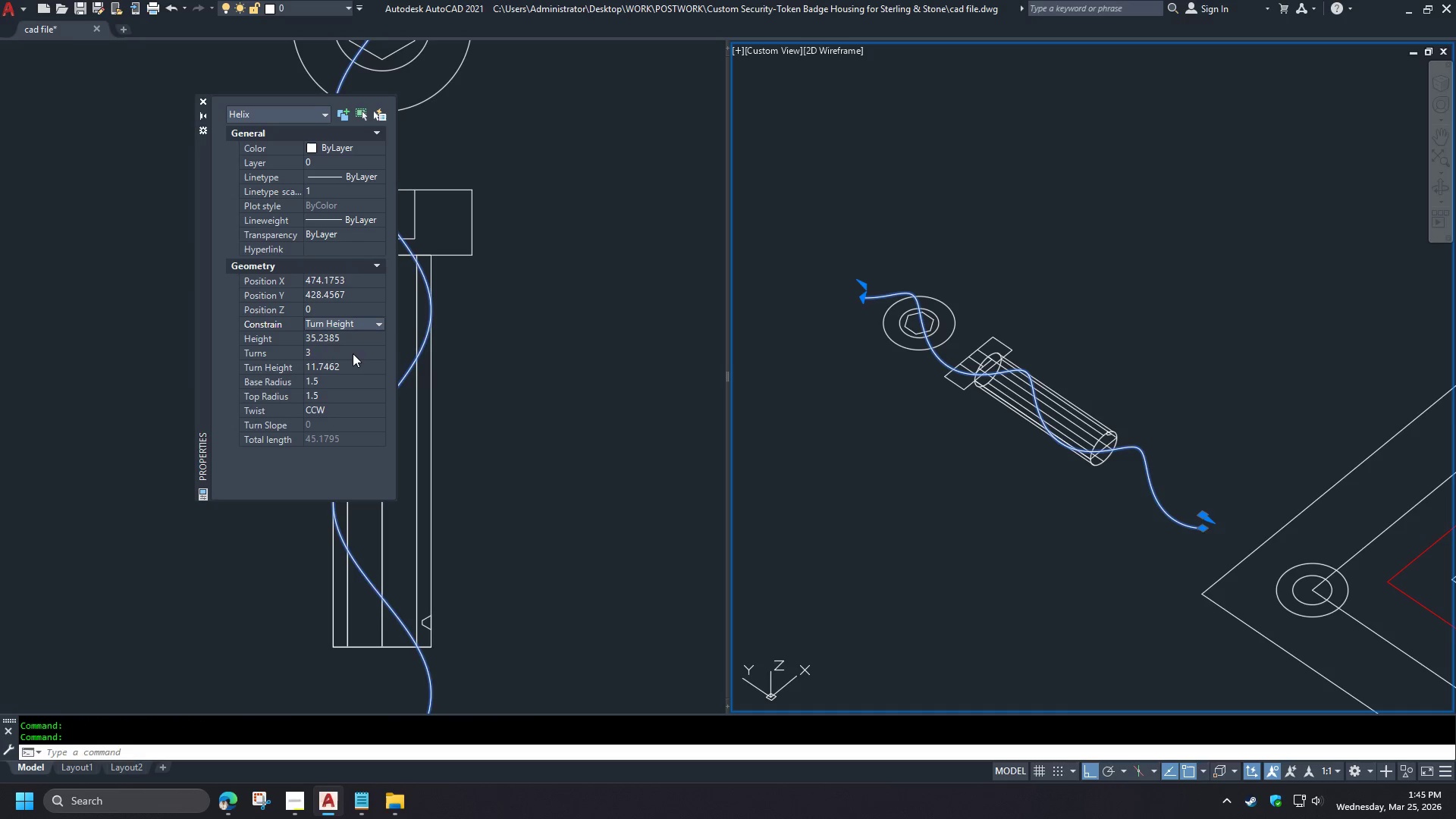 
left_click([355, 340])
 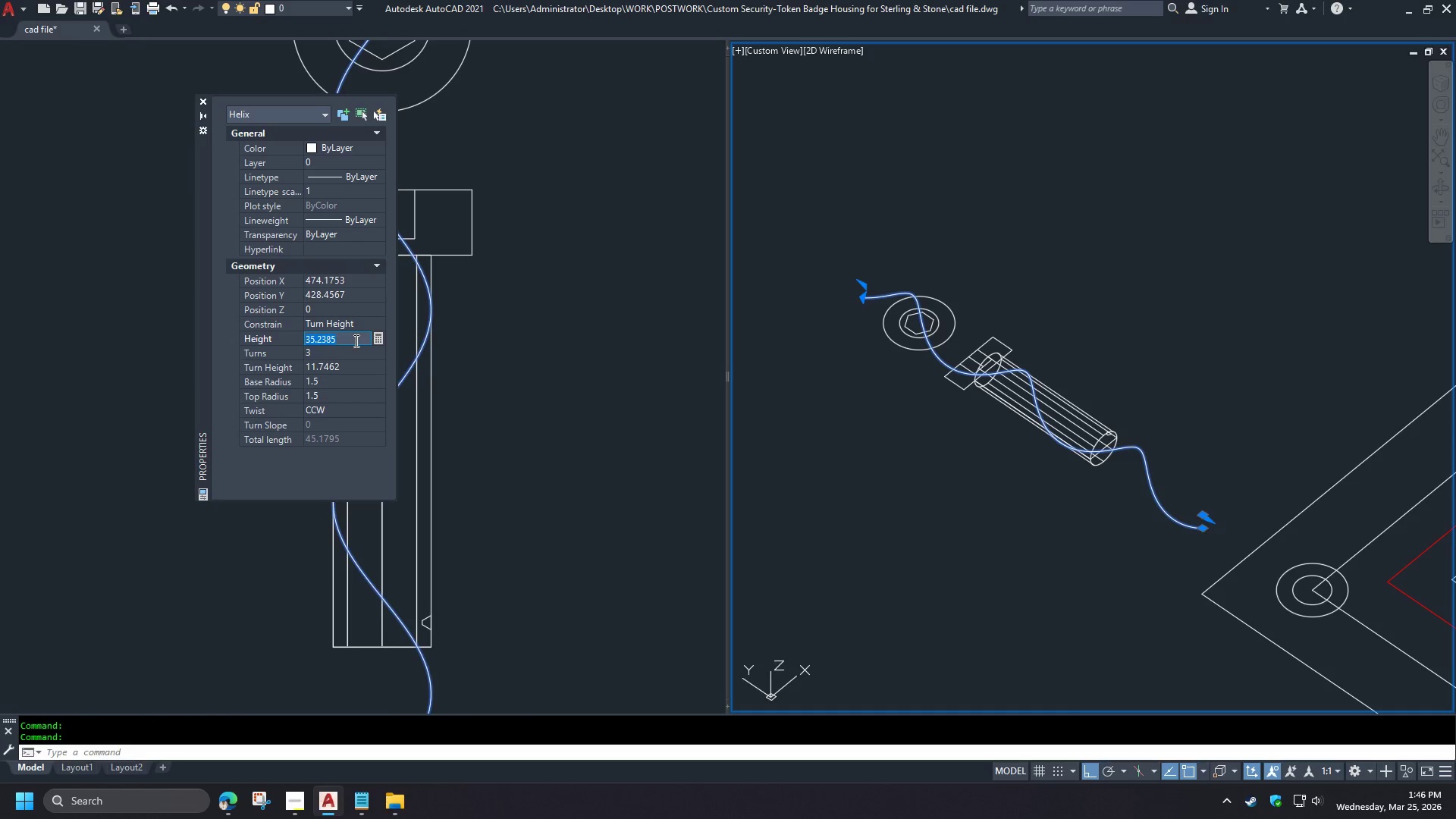 
key(NumpadDecimal)
 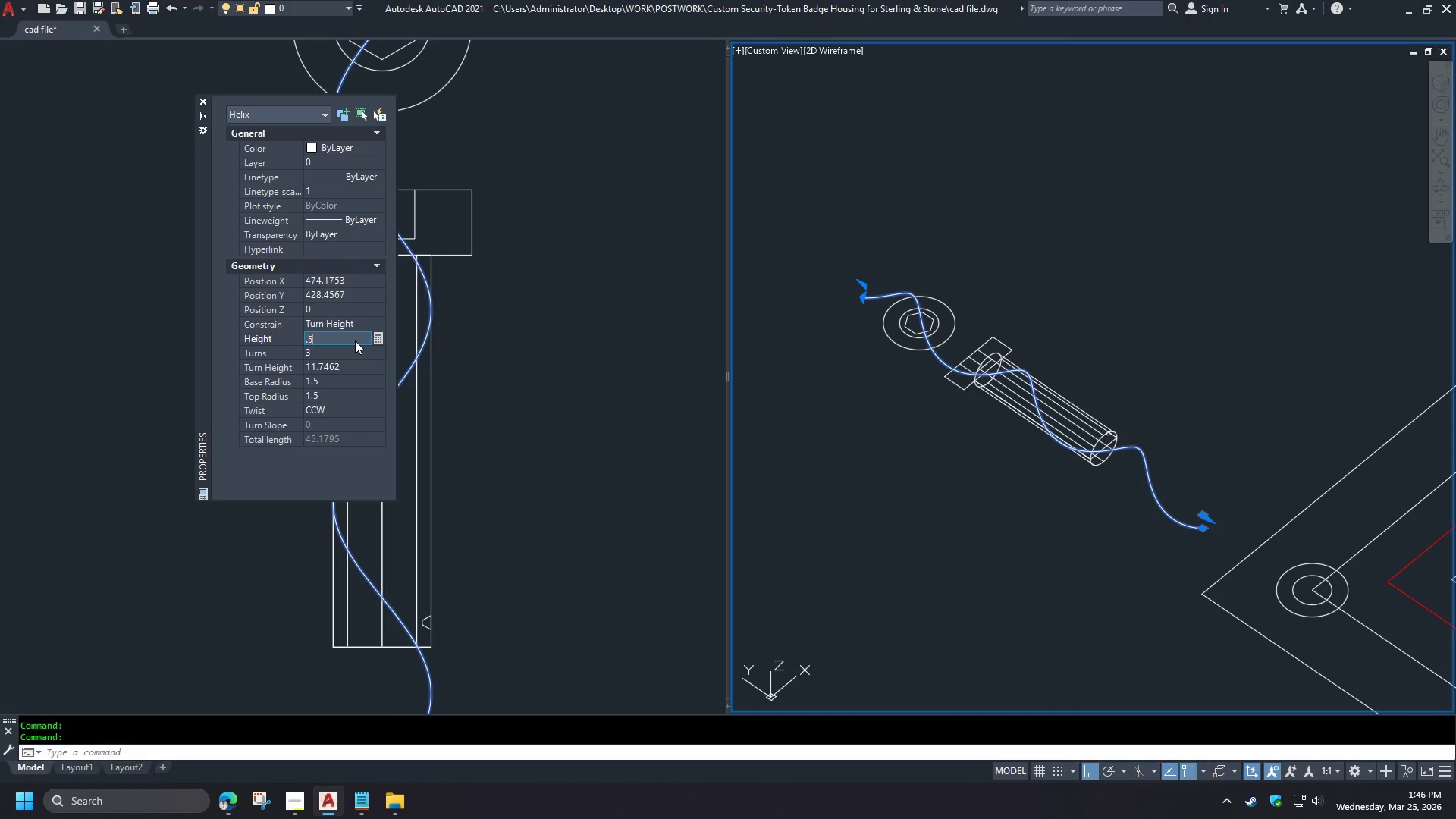 
key(Numpad5)
 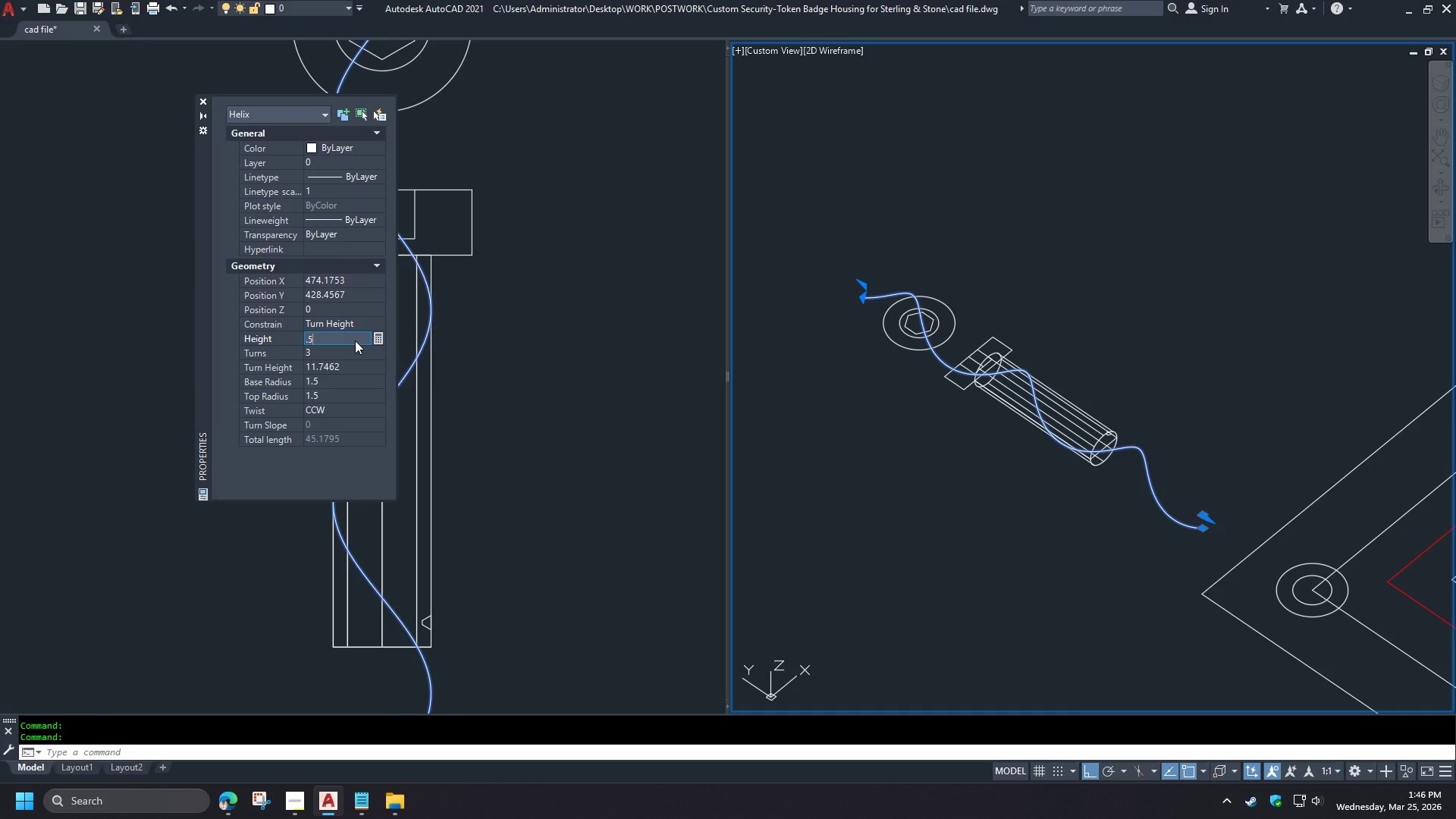 
key(NumpadEnter)
 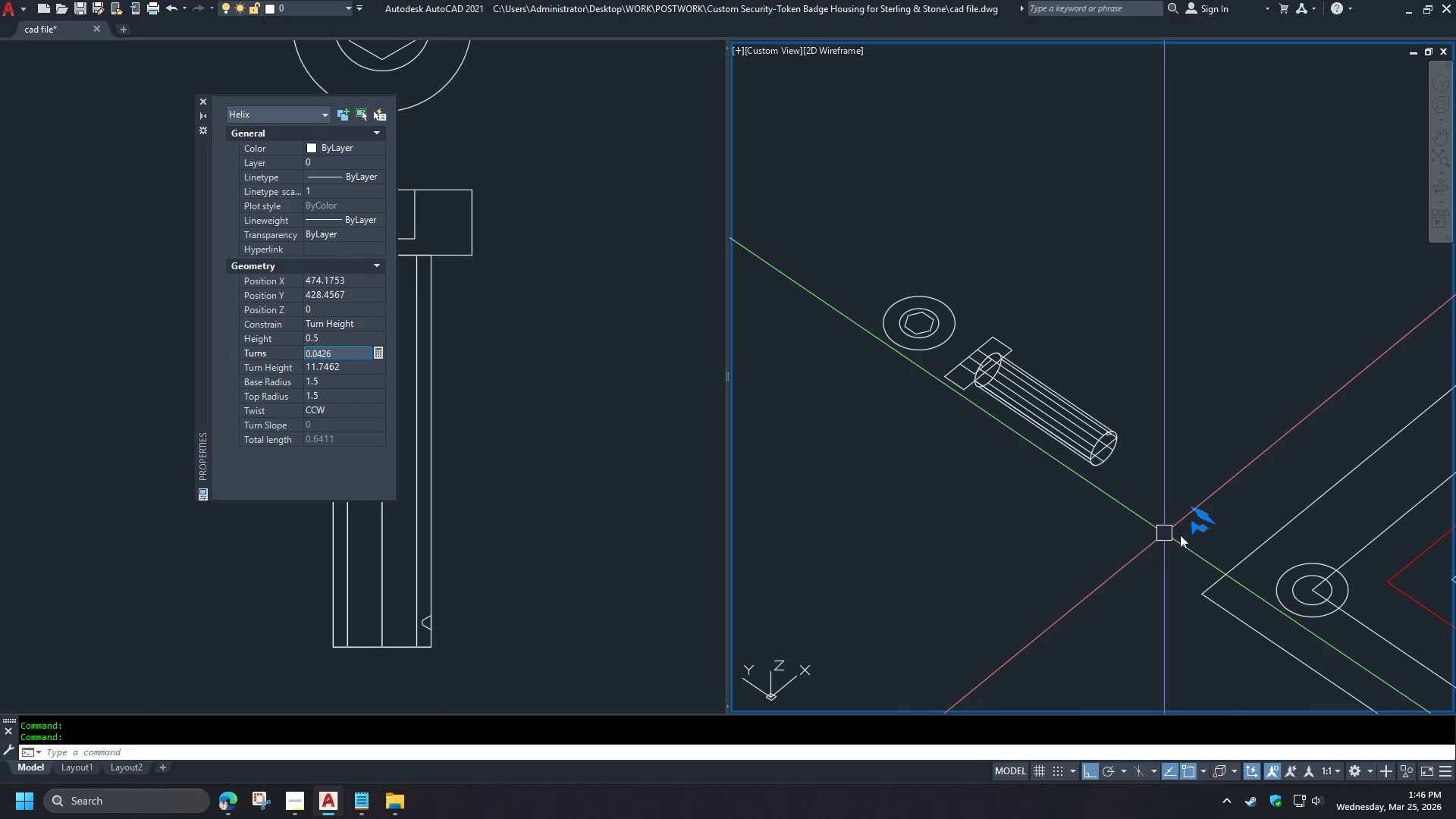 
scroll: coordinate [1191, 541], scroll_direction: up, amount: 4.0
 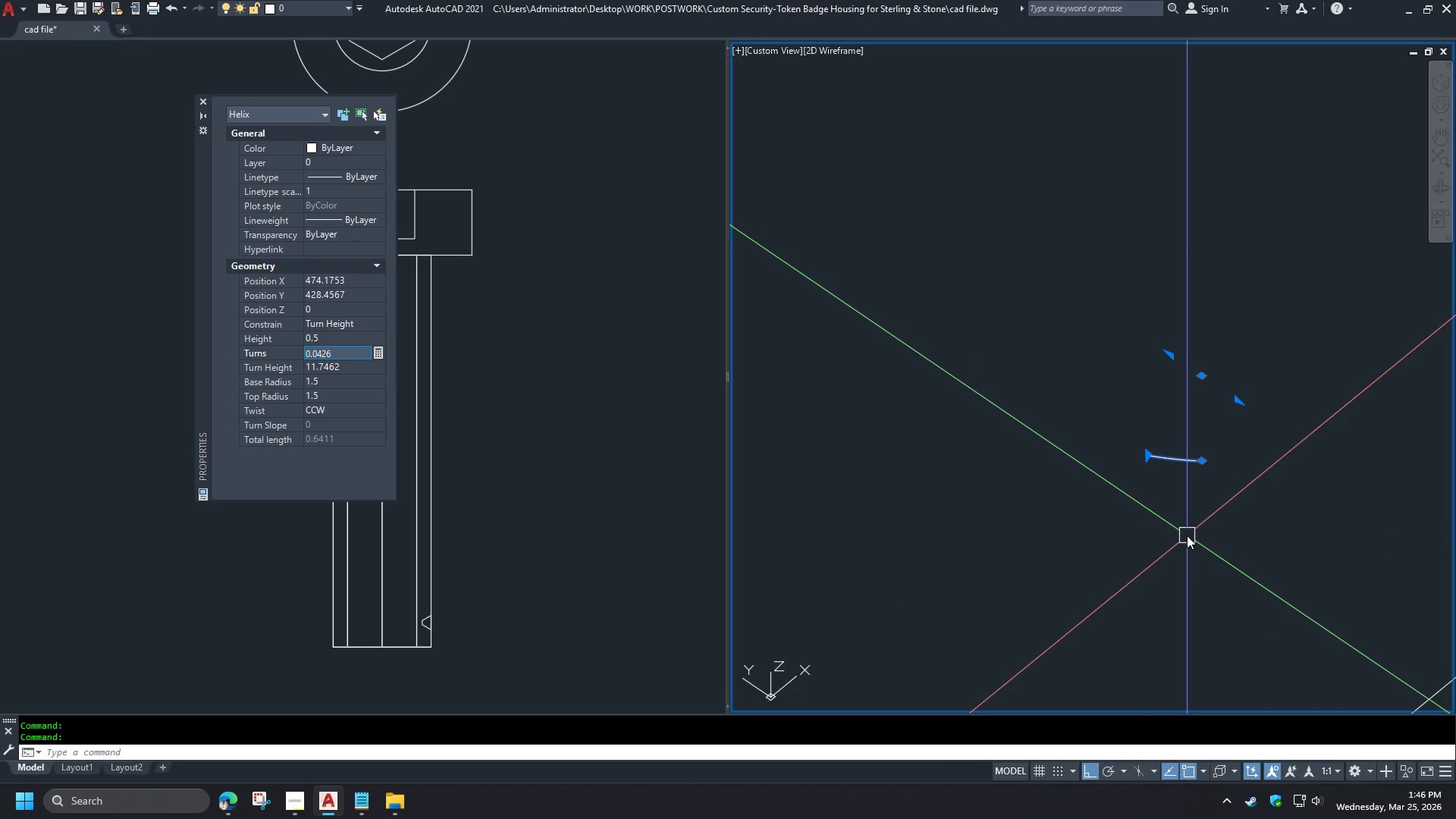 
scroll: coordinate [1187, 535], scroll_direction: down, amount: 2.0
 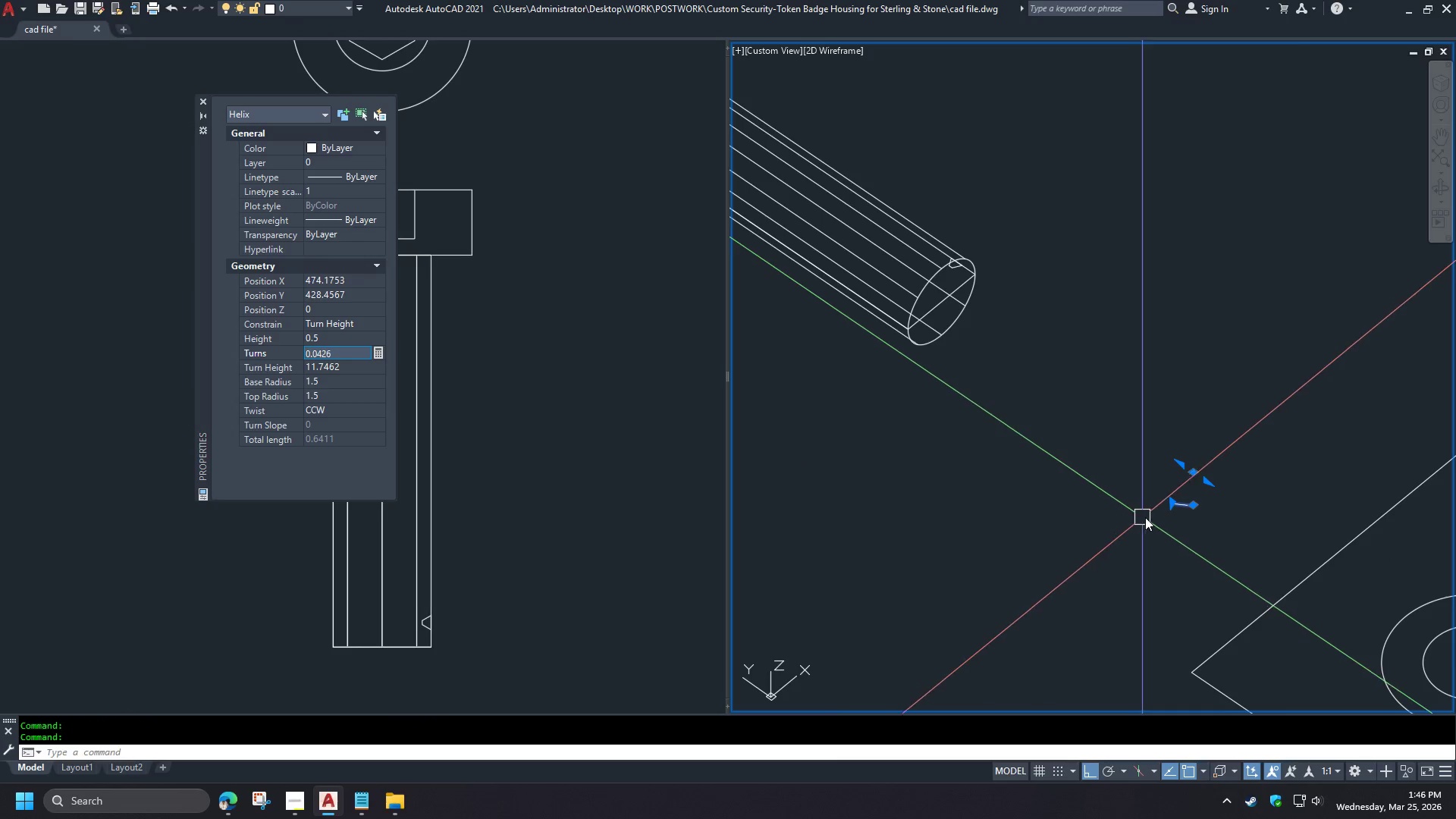 
left_click([1178, 466])
 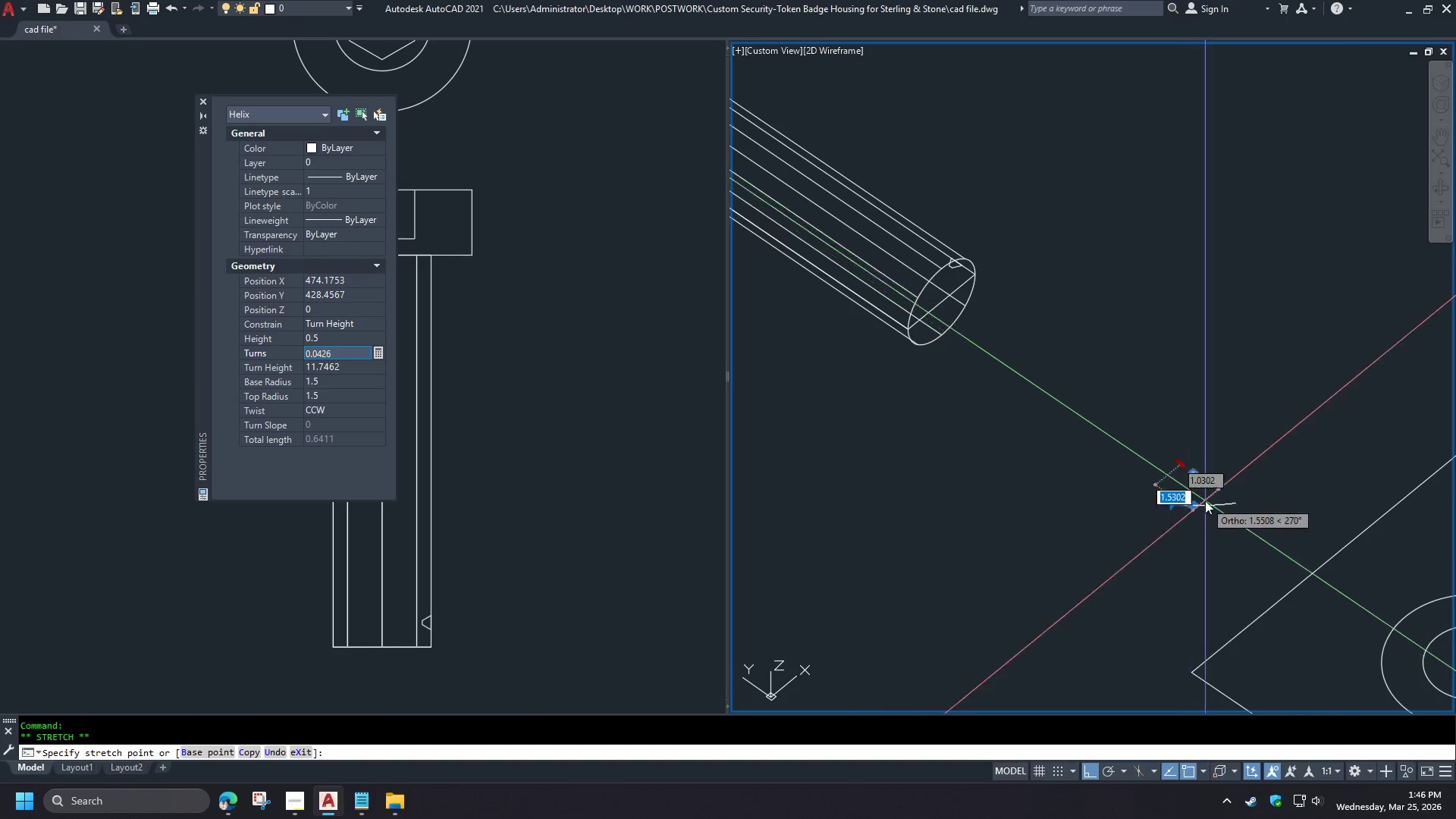 
left_click([799, 322])
 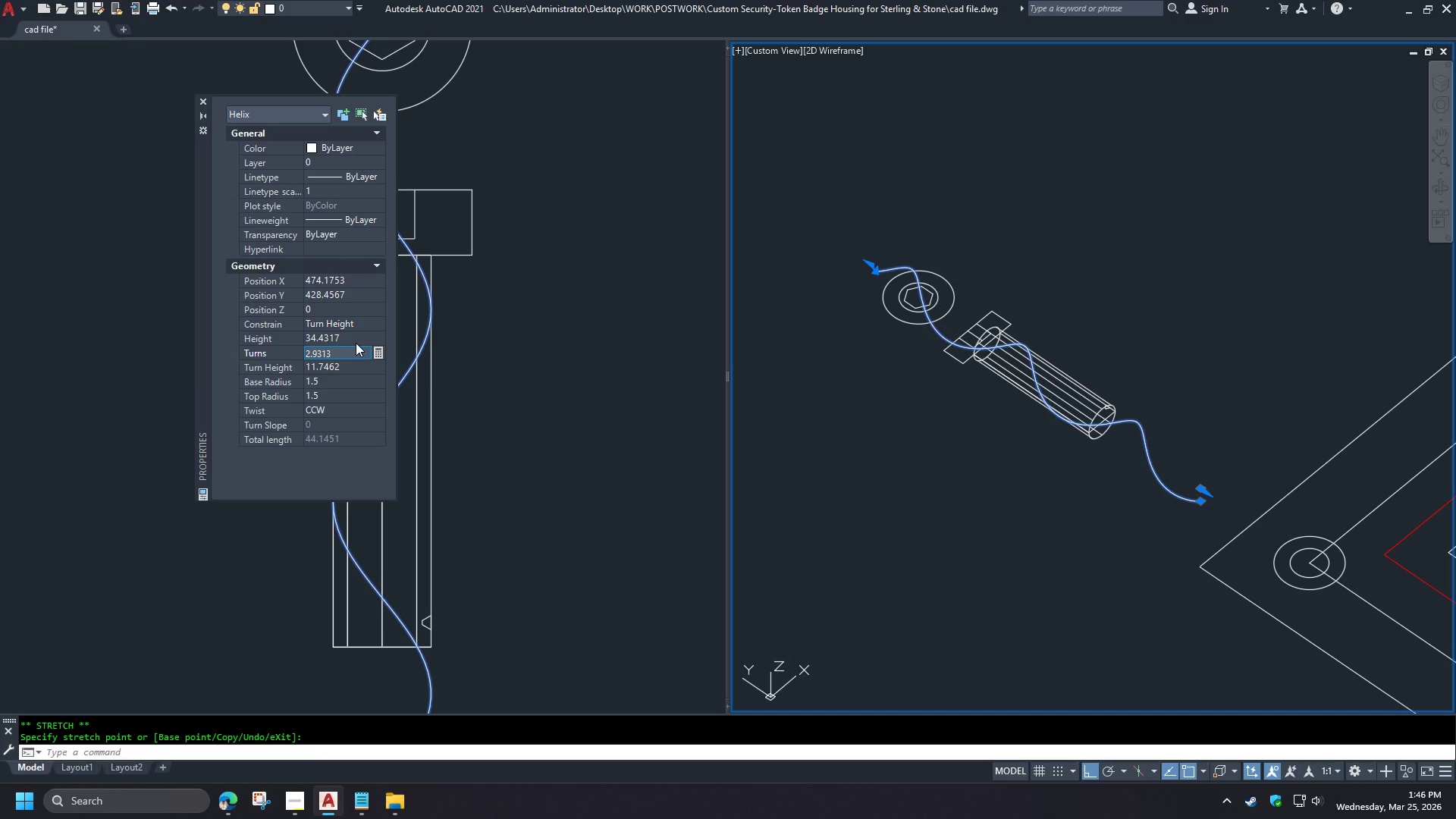 
scroll: coordinate [1205, 500], scroll_direction: down, amount: 2.0
 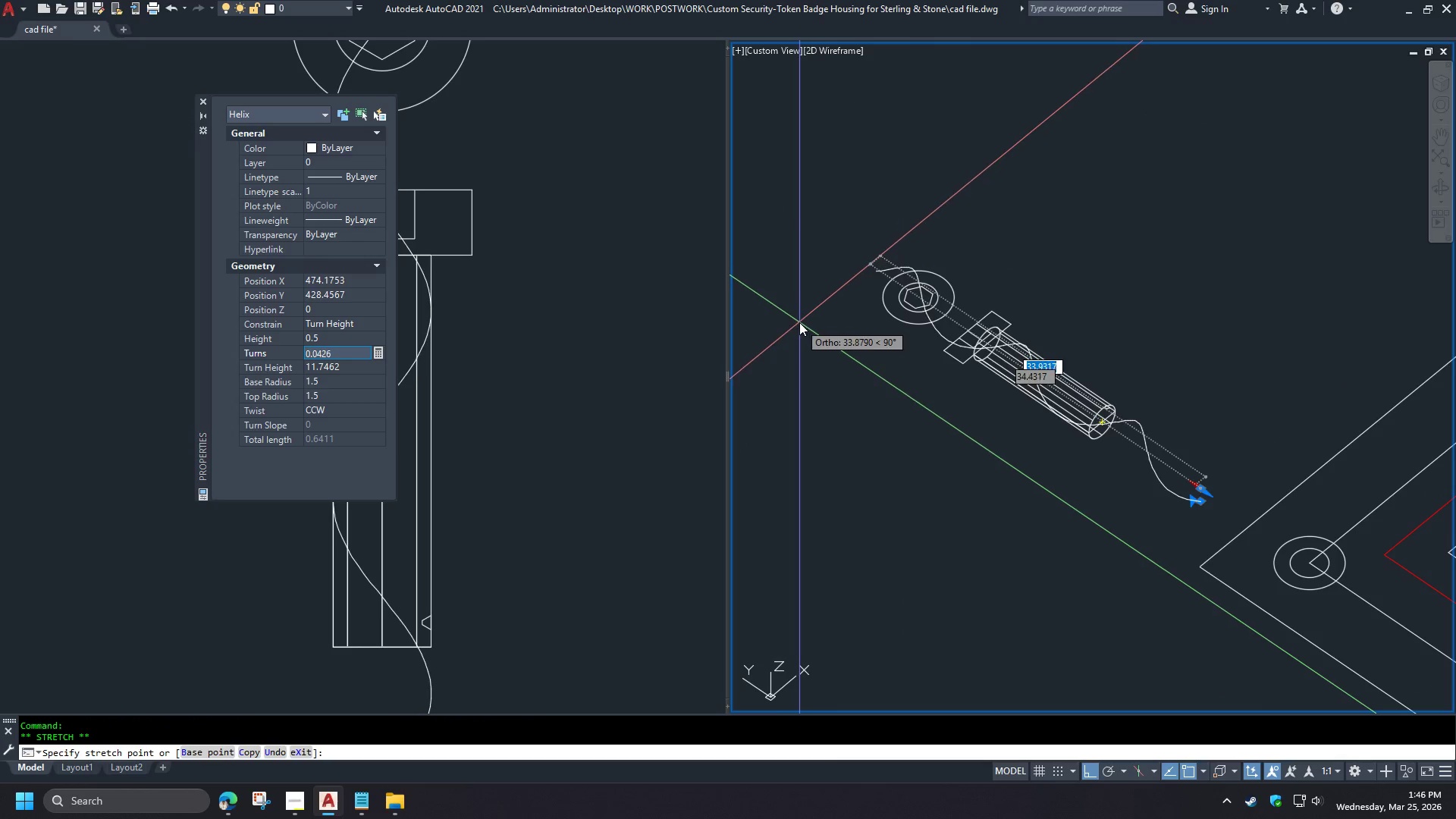 
left_click([356, 343])
 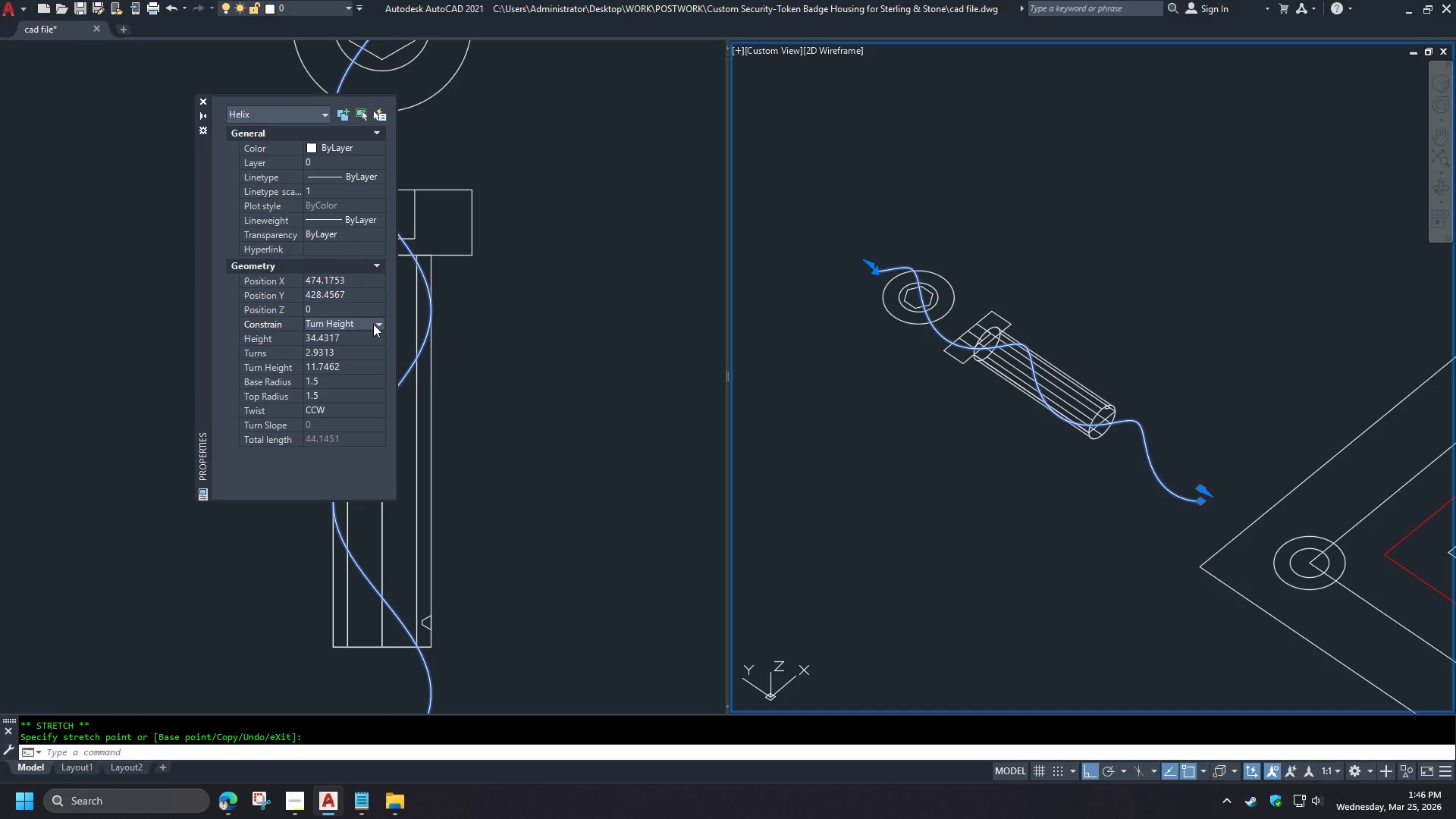 
double_click([375, 323])
 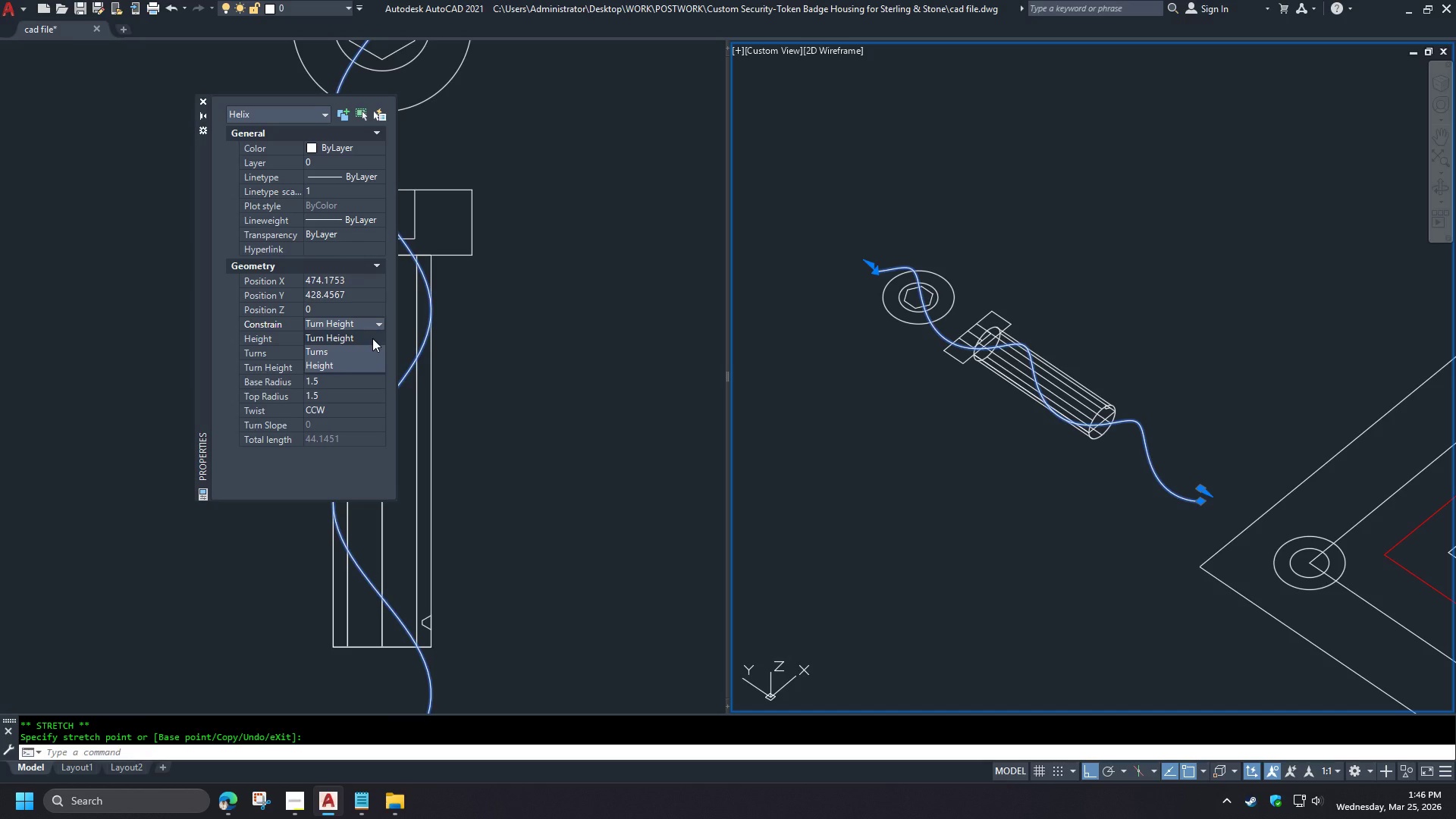 
wait(5.12)
 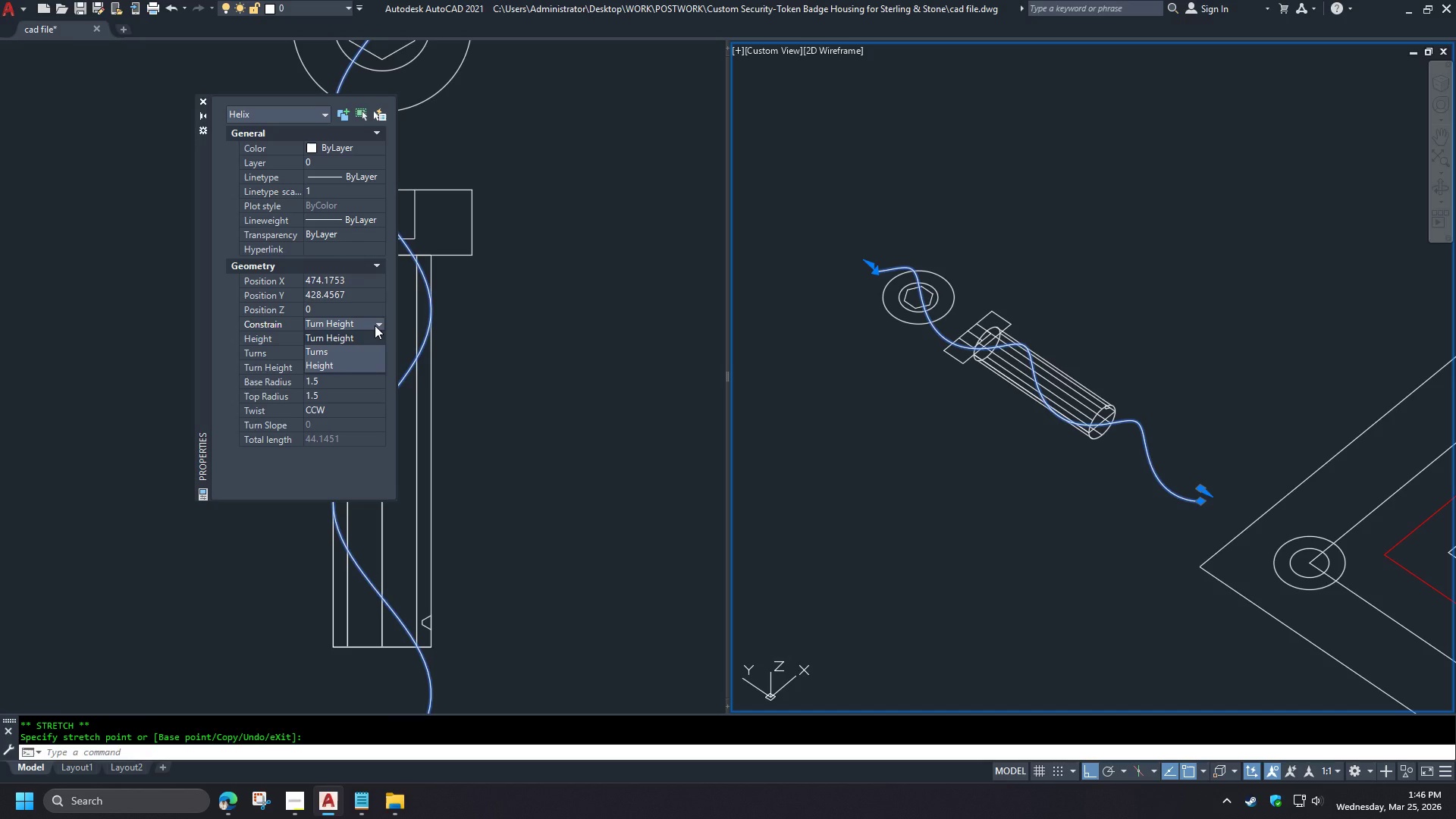 
left_click([372, 338])
 